 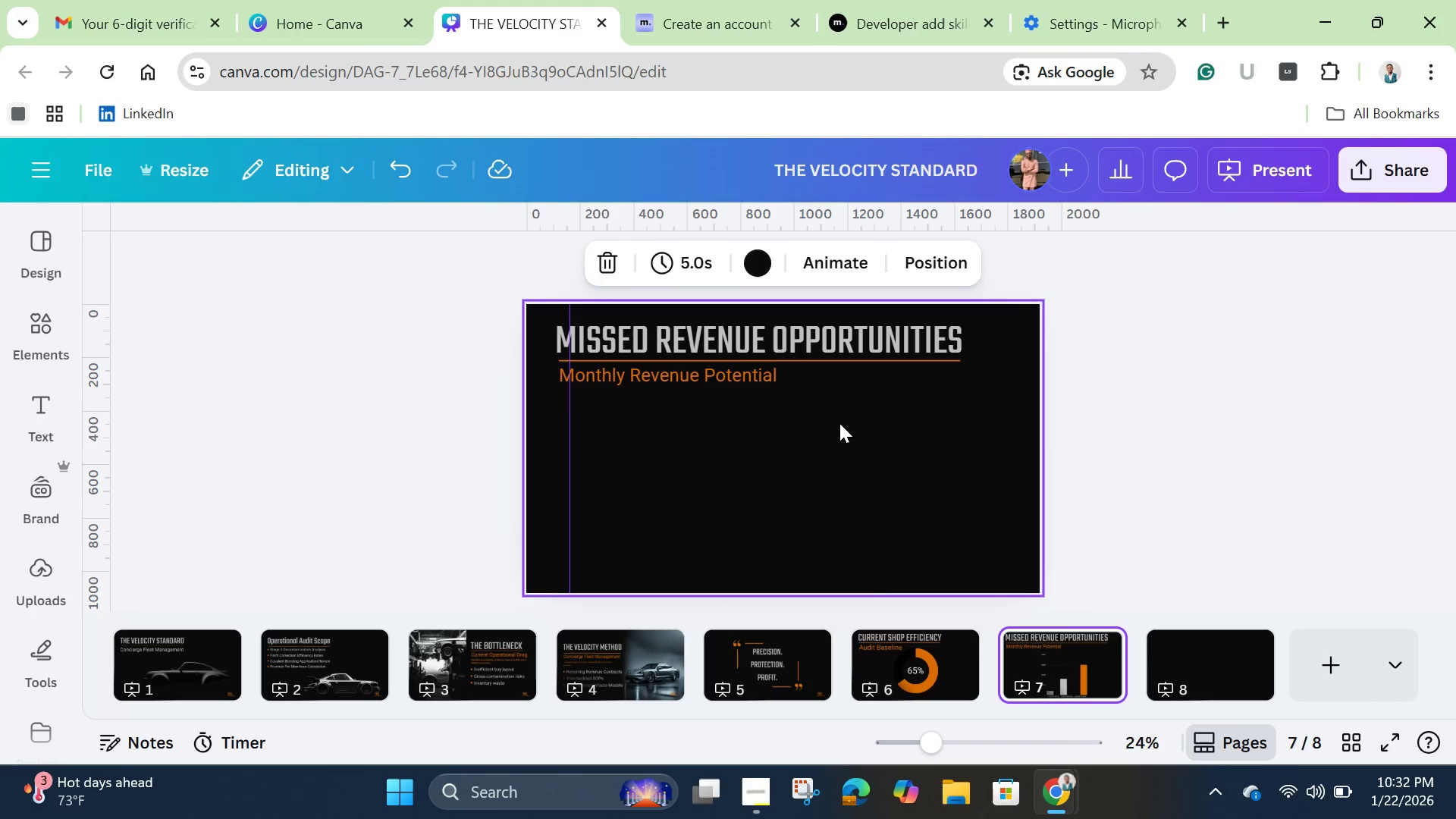 
left_click_drag(start_coordinate=[983, 328], to_coordinate=[752, 384])
 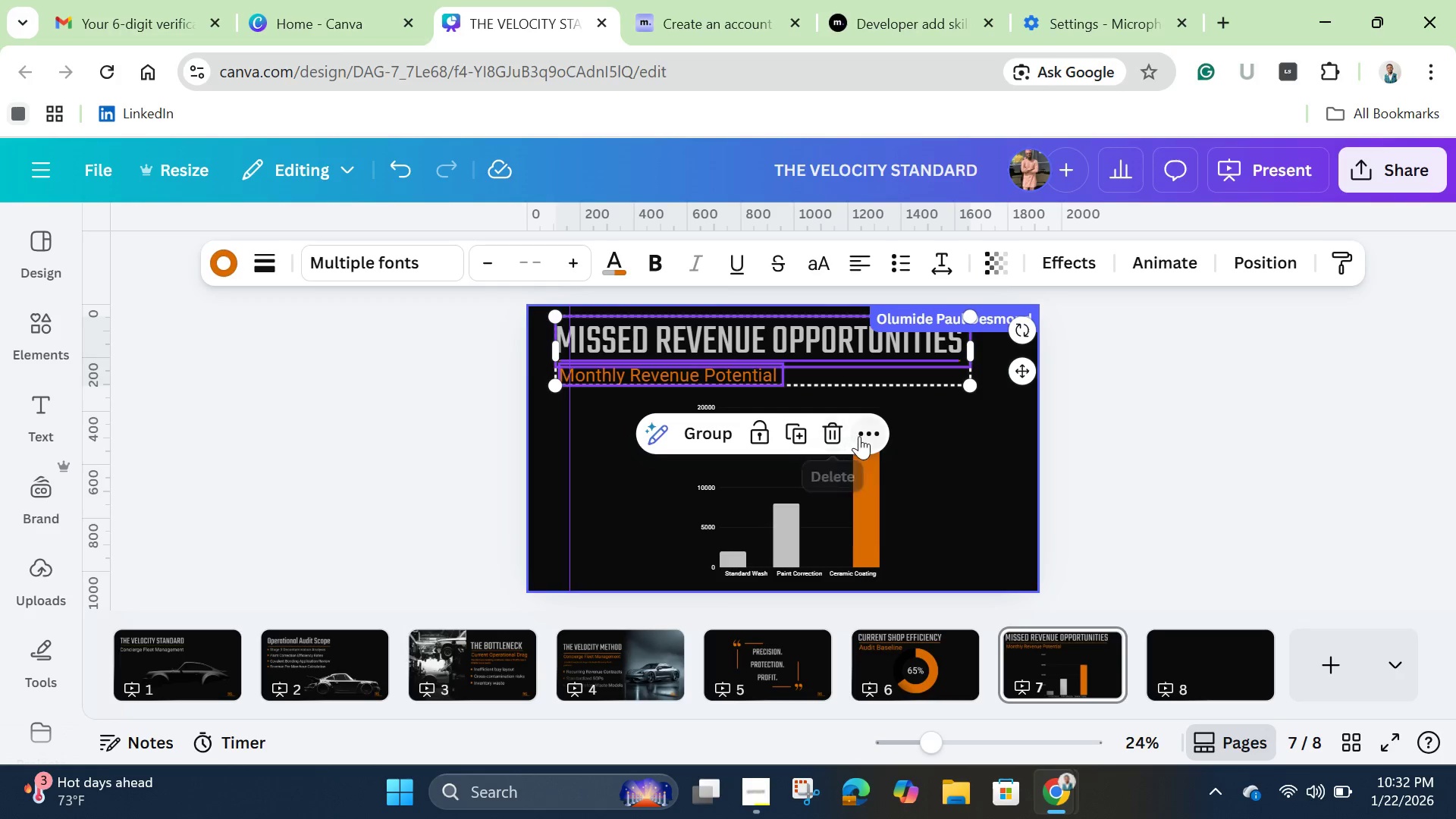 
left_click([866, 435])
 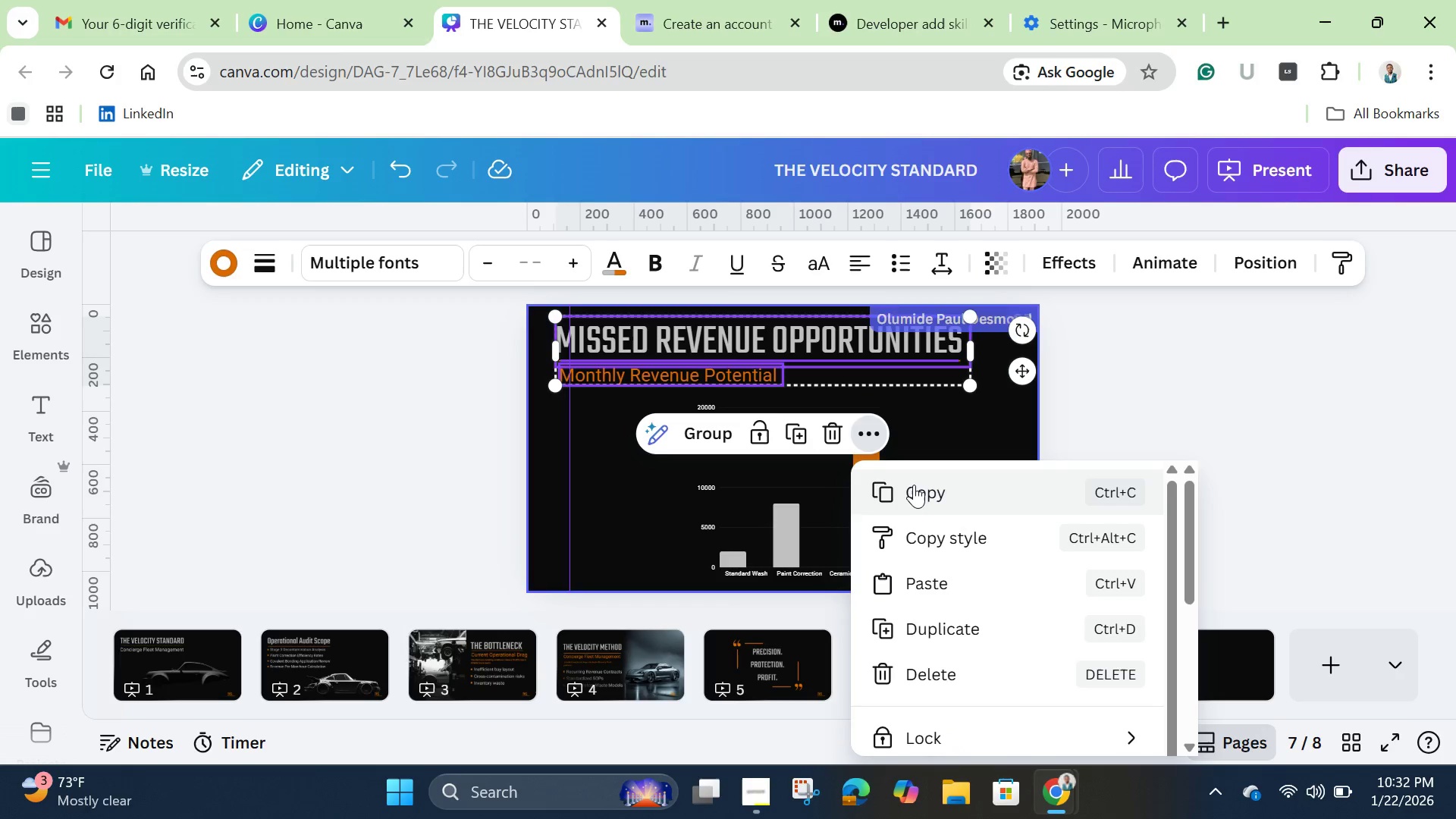 
left_click([915, 487])
 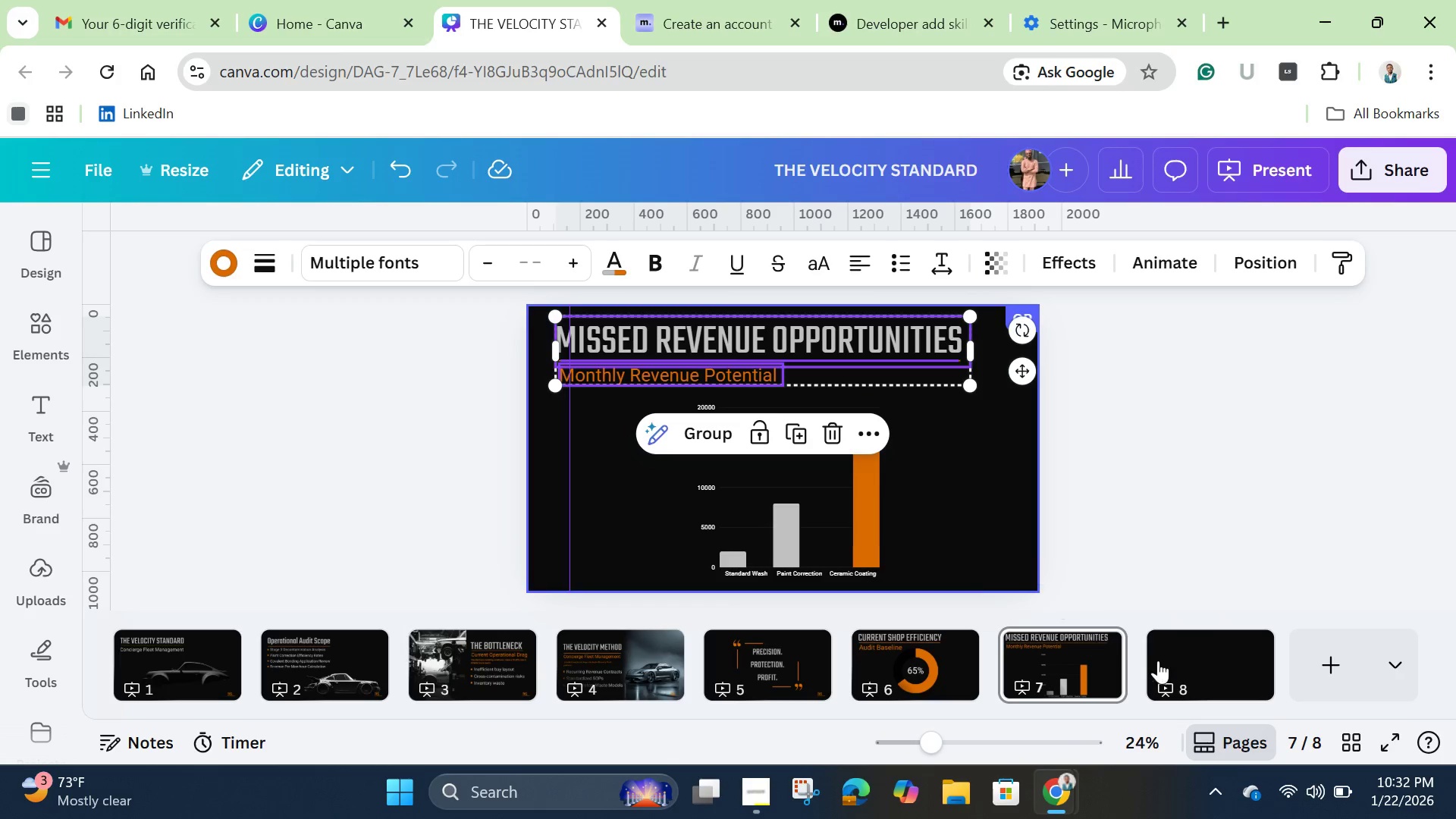 
left_click([1169, 655])
 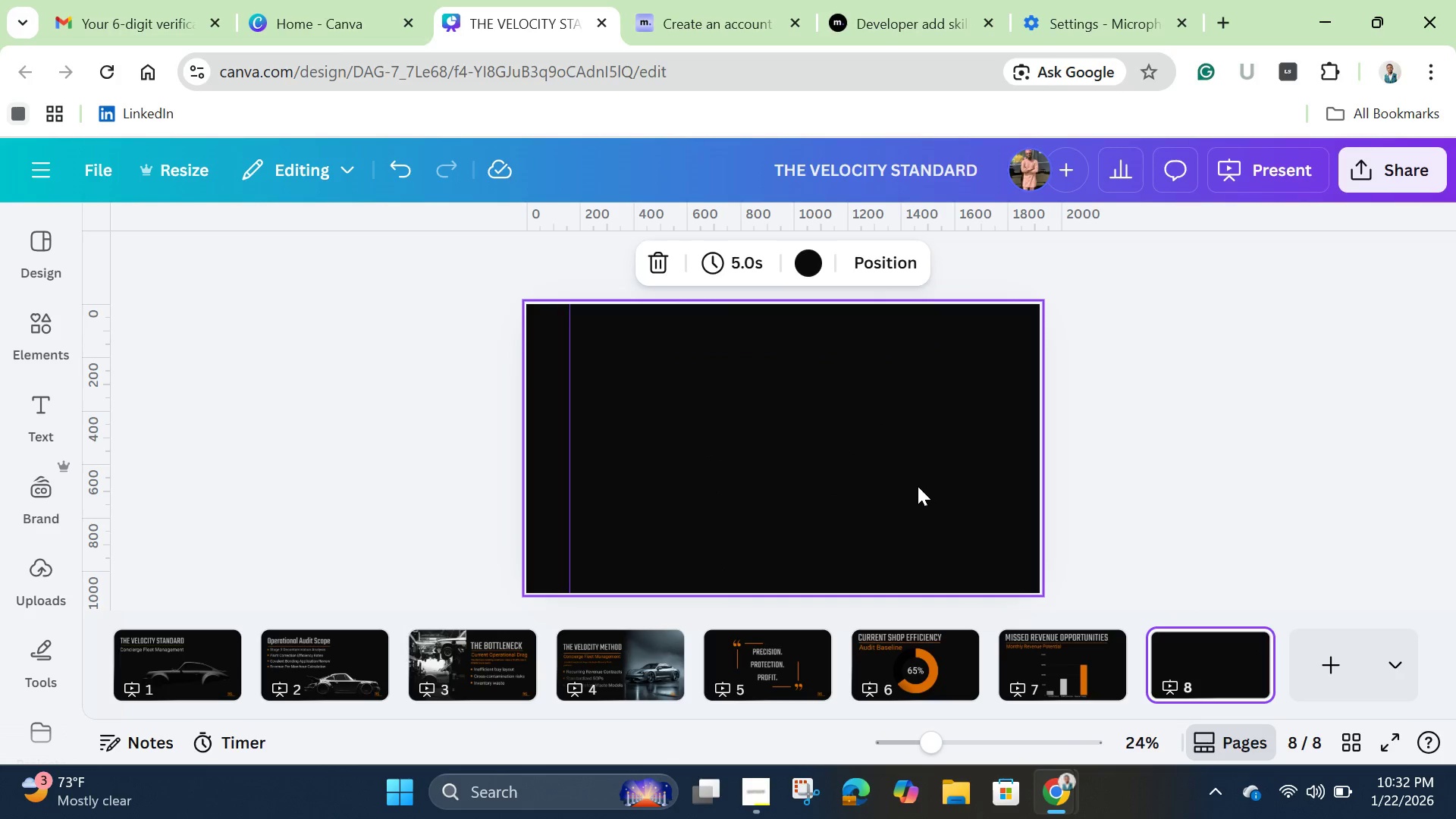 
key(Control+V)
 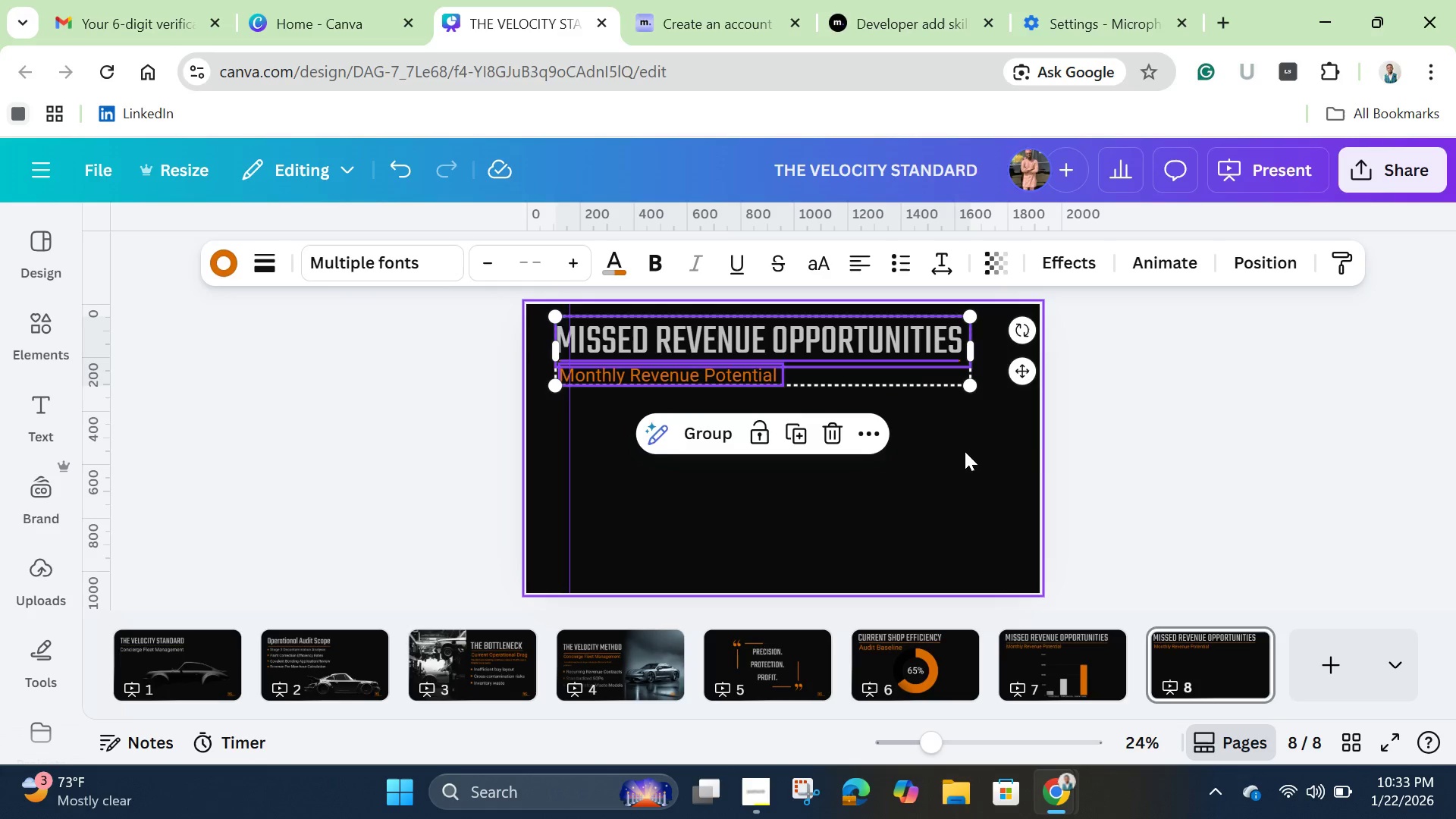 
left_click([1062, 450])
 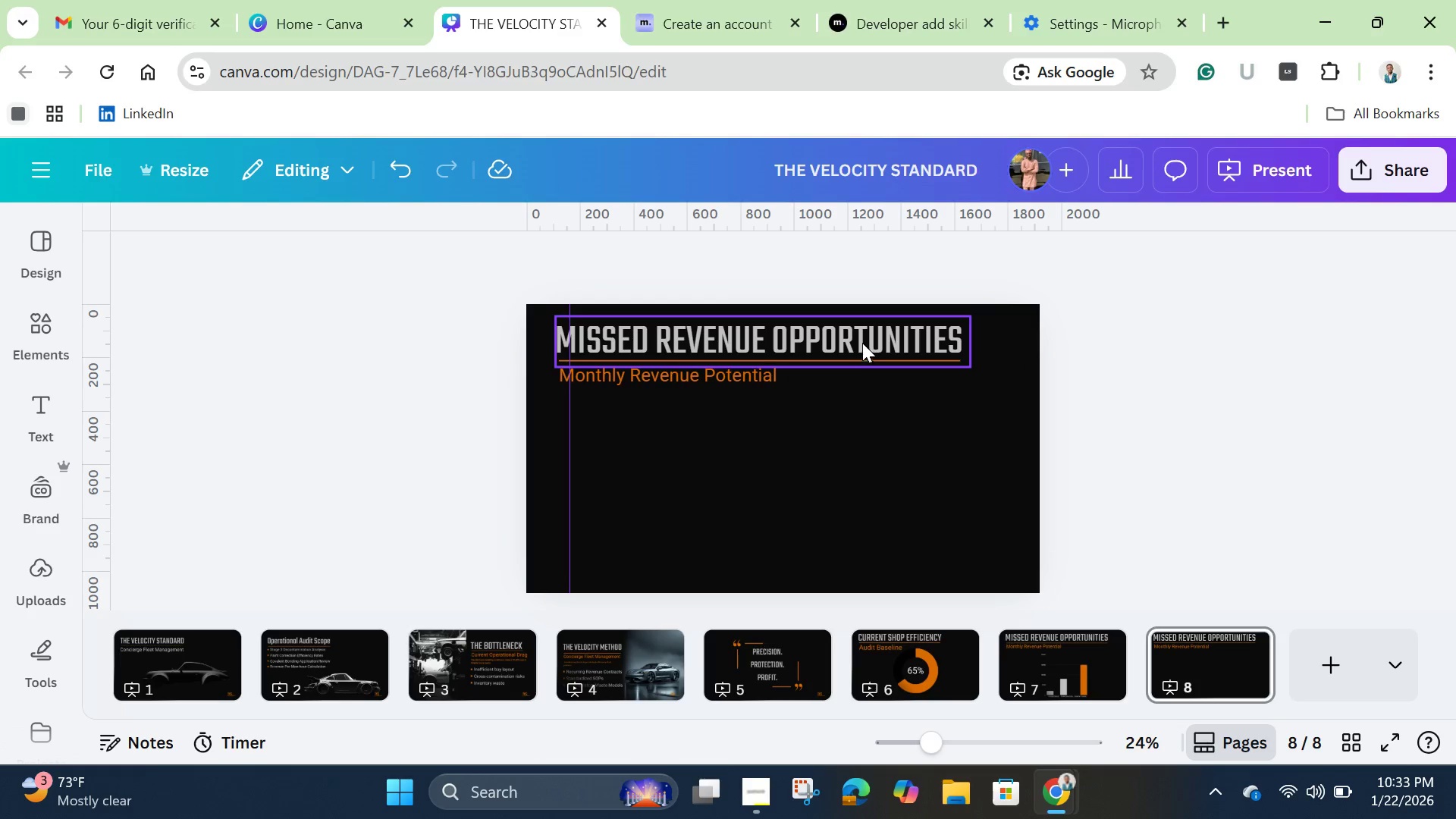 
left_click([861, 342])
 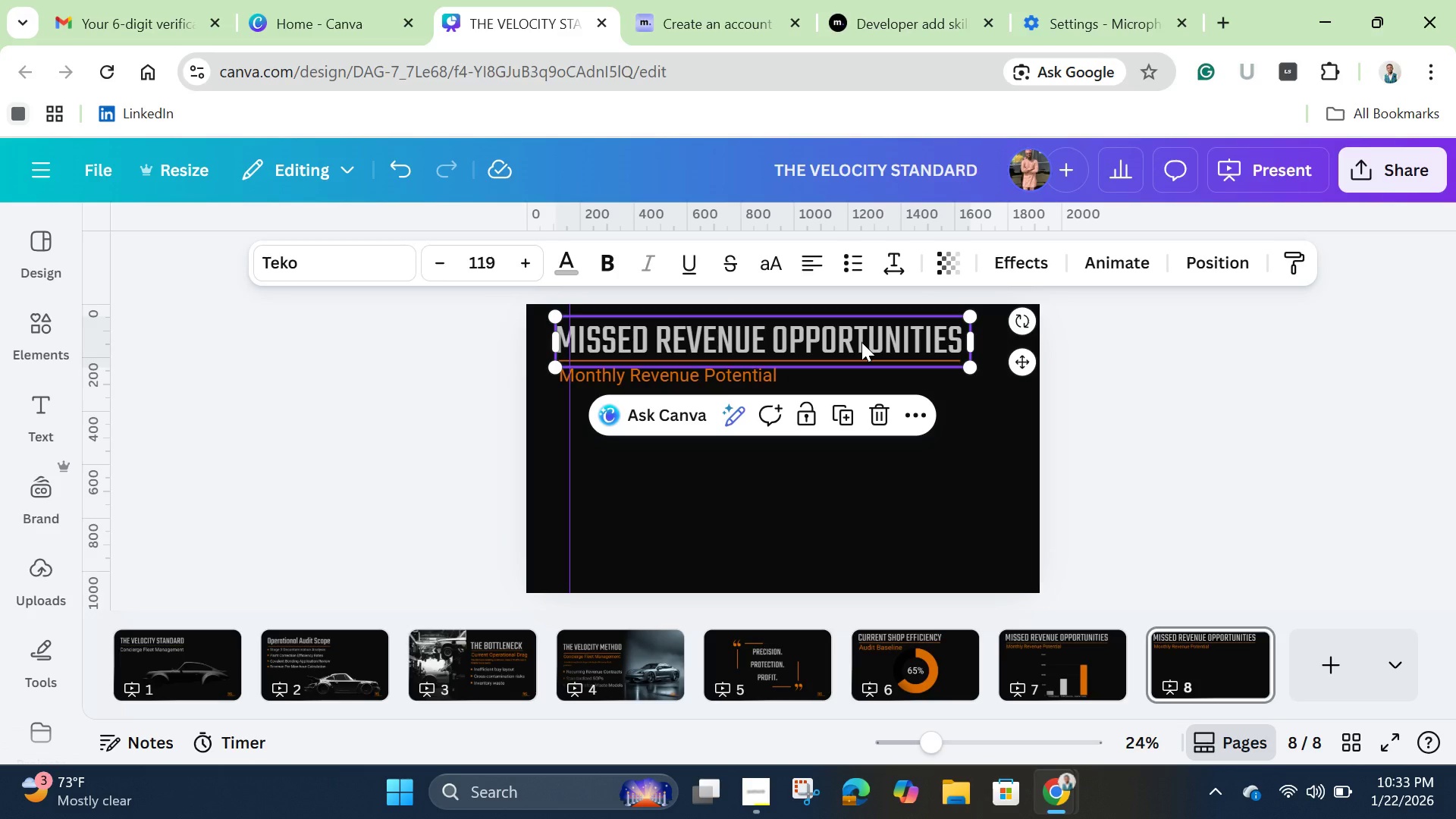 
double_click([861, 342])
 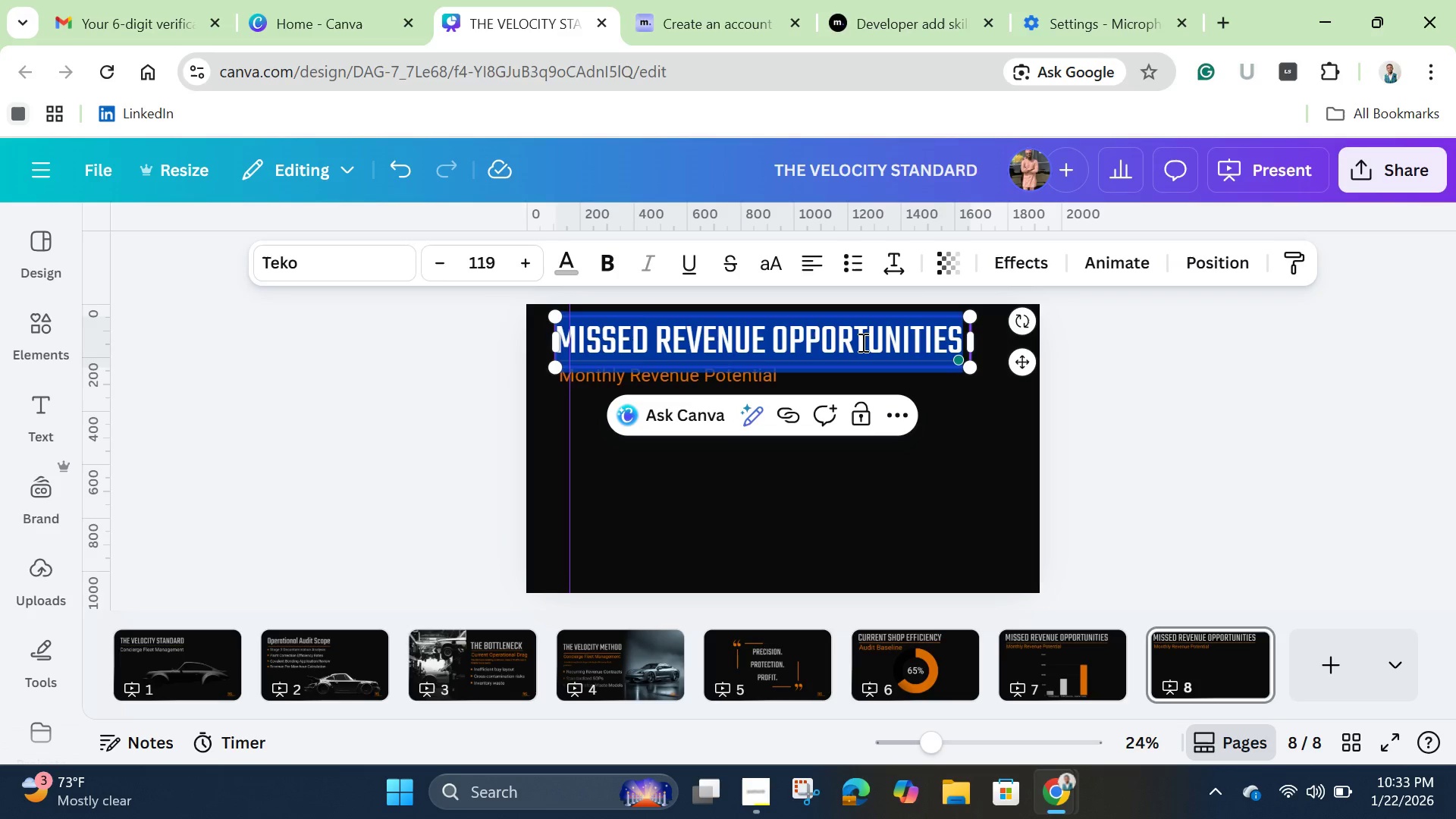 
key(Backspace)
type(The)
key(Backspace)
key(Backspace)
type(HE )
key(Backspace)
key(Backspace)
key(Backspace)
key(Backspace)
type(CLIENT )
 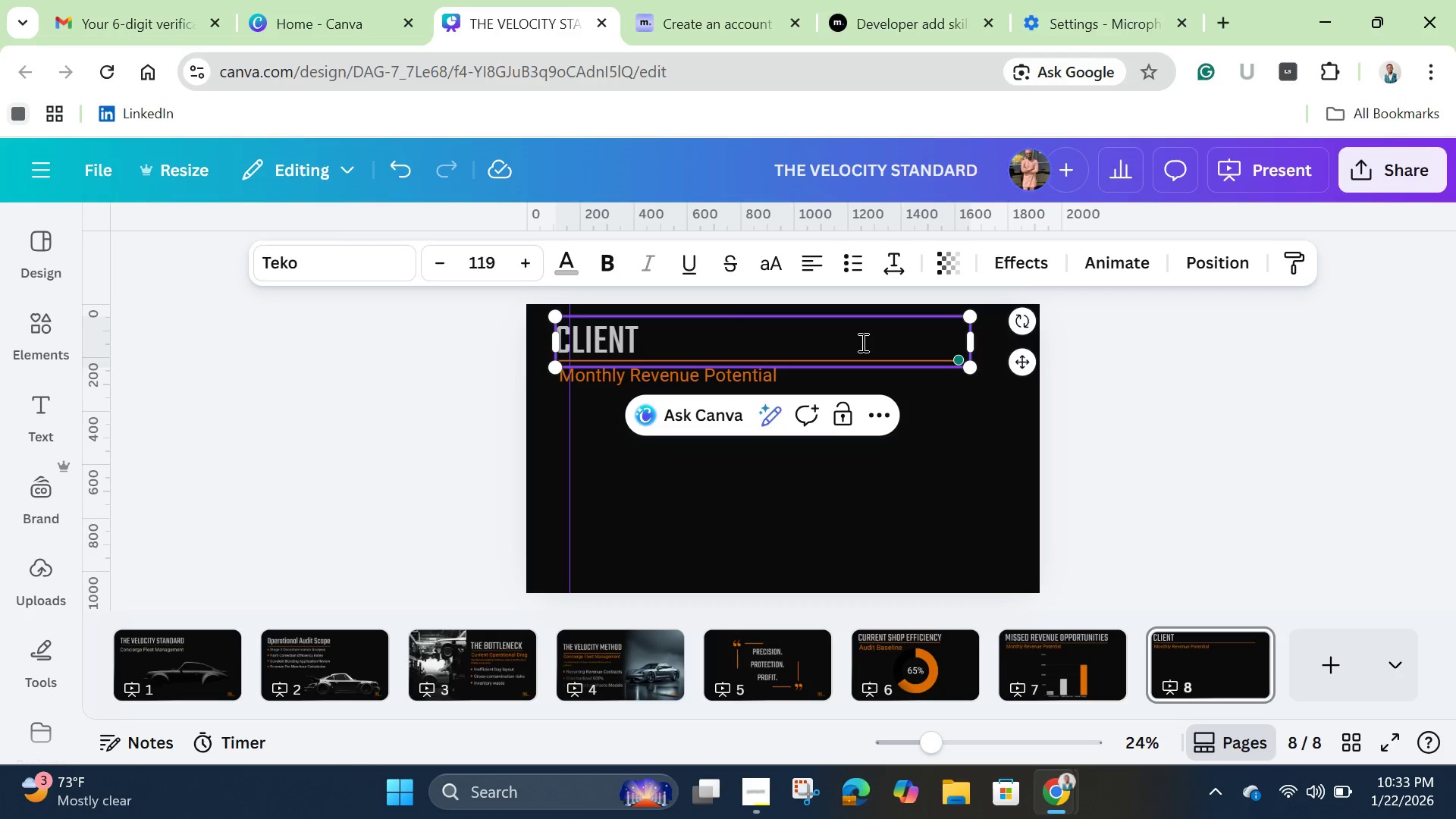 
type(BASE ANALYSIS)
 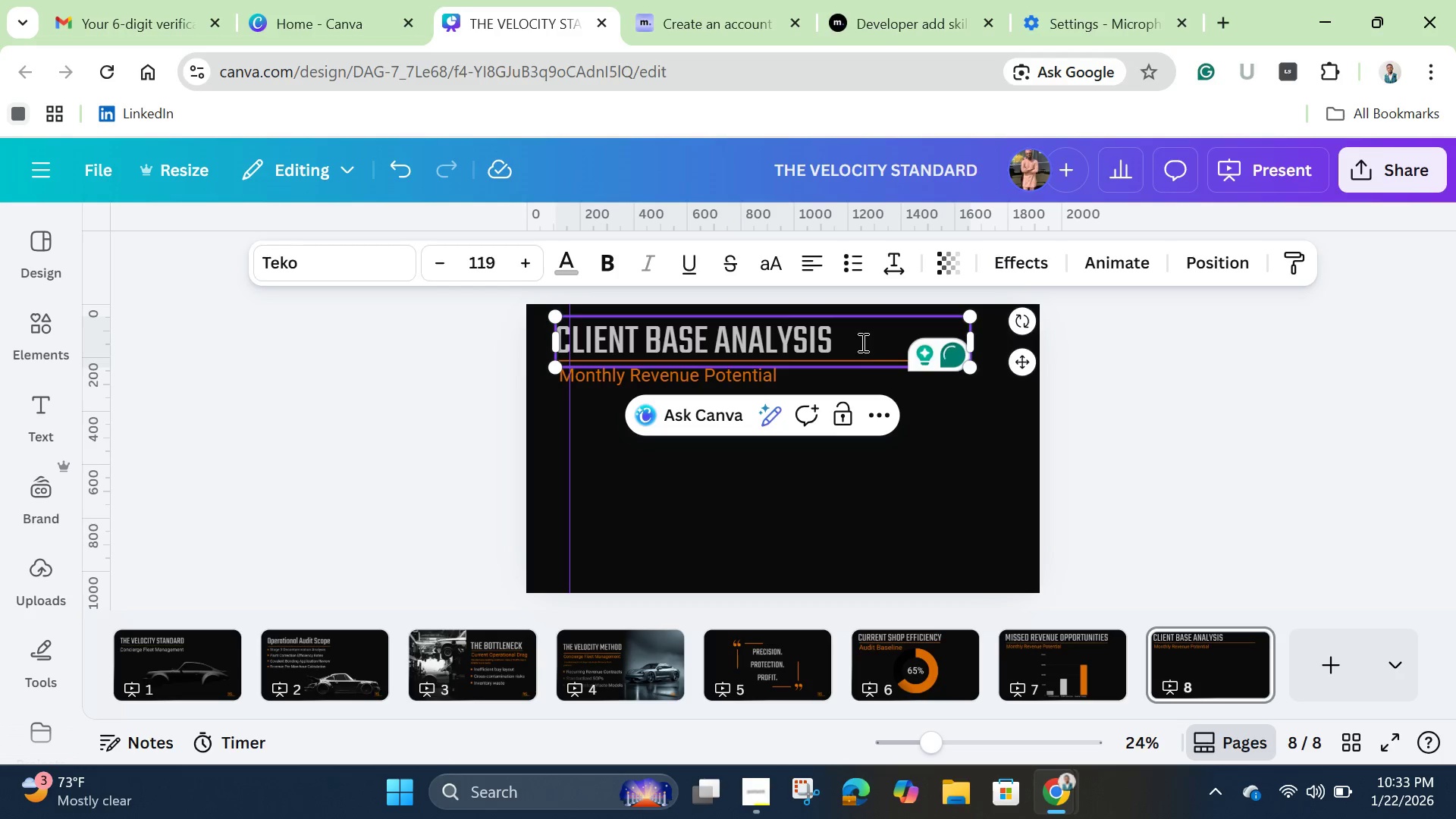 
wait(7.09)
 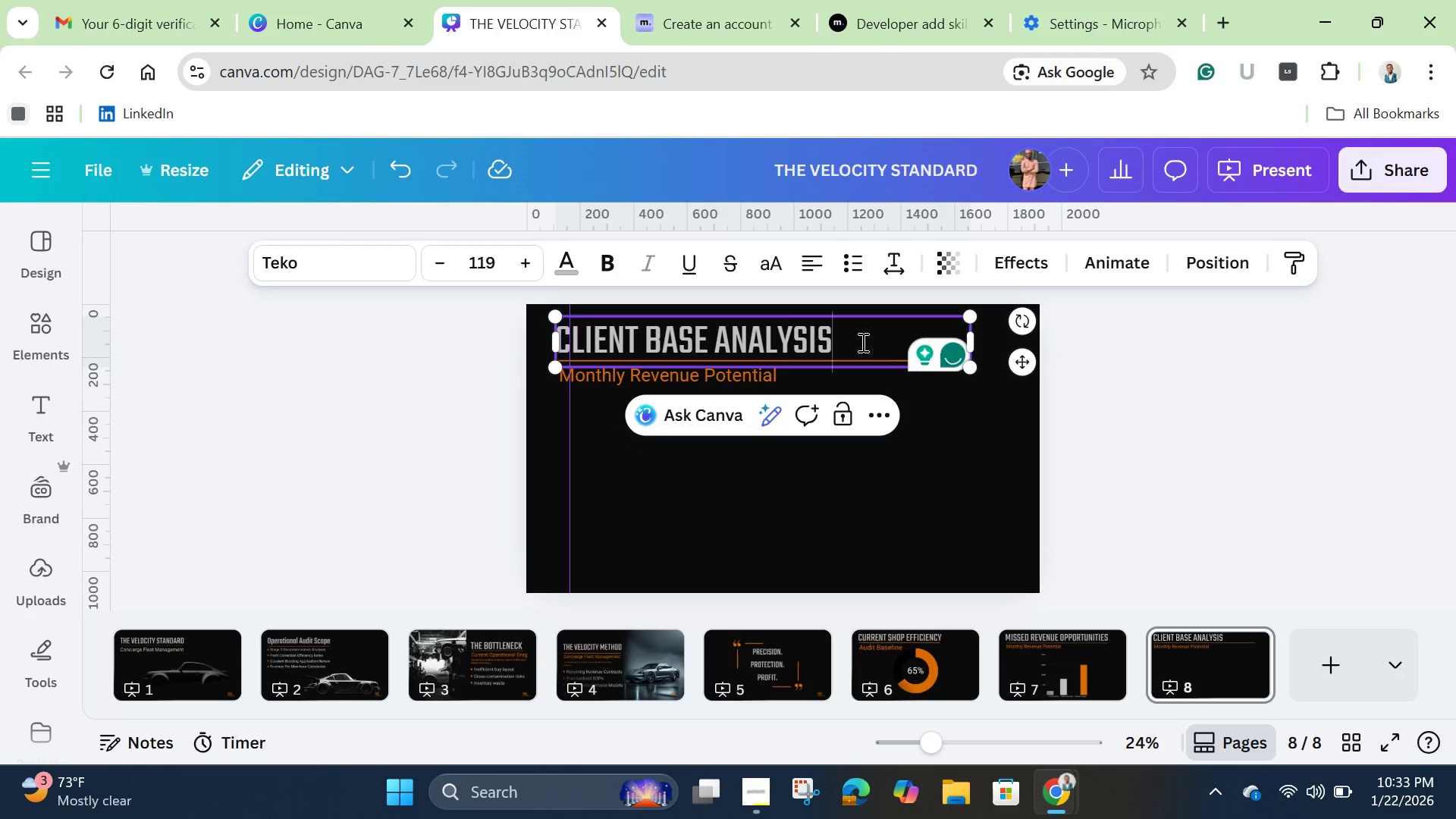 
double_click([766, 381])
 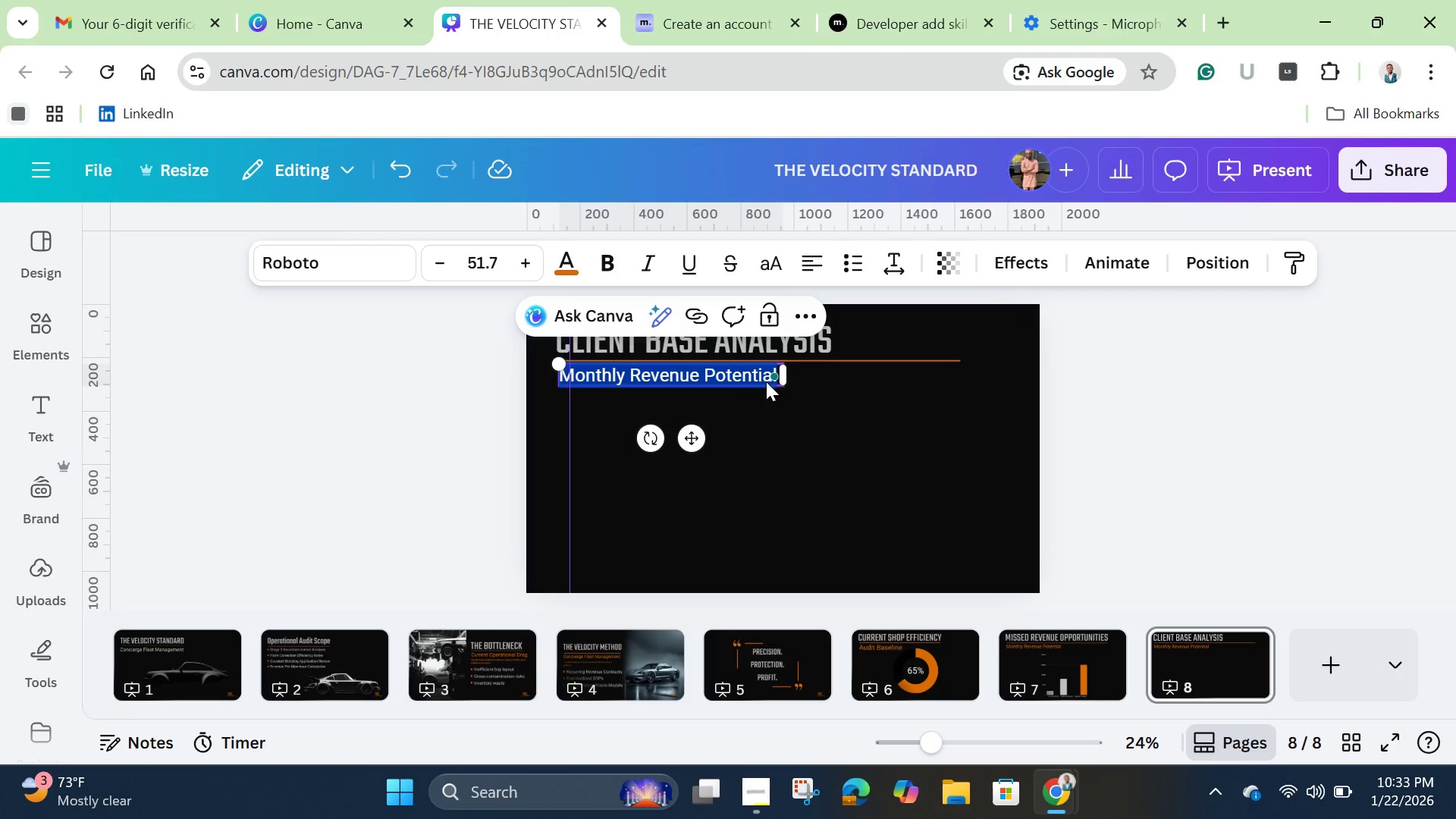 
key(Backspace)
type(Cure)
key(Backspace)
type(rent Portfolio )
 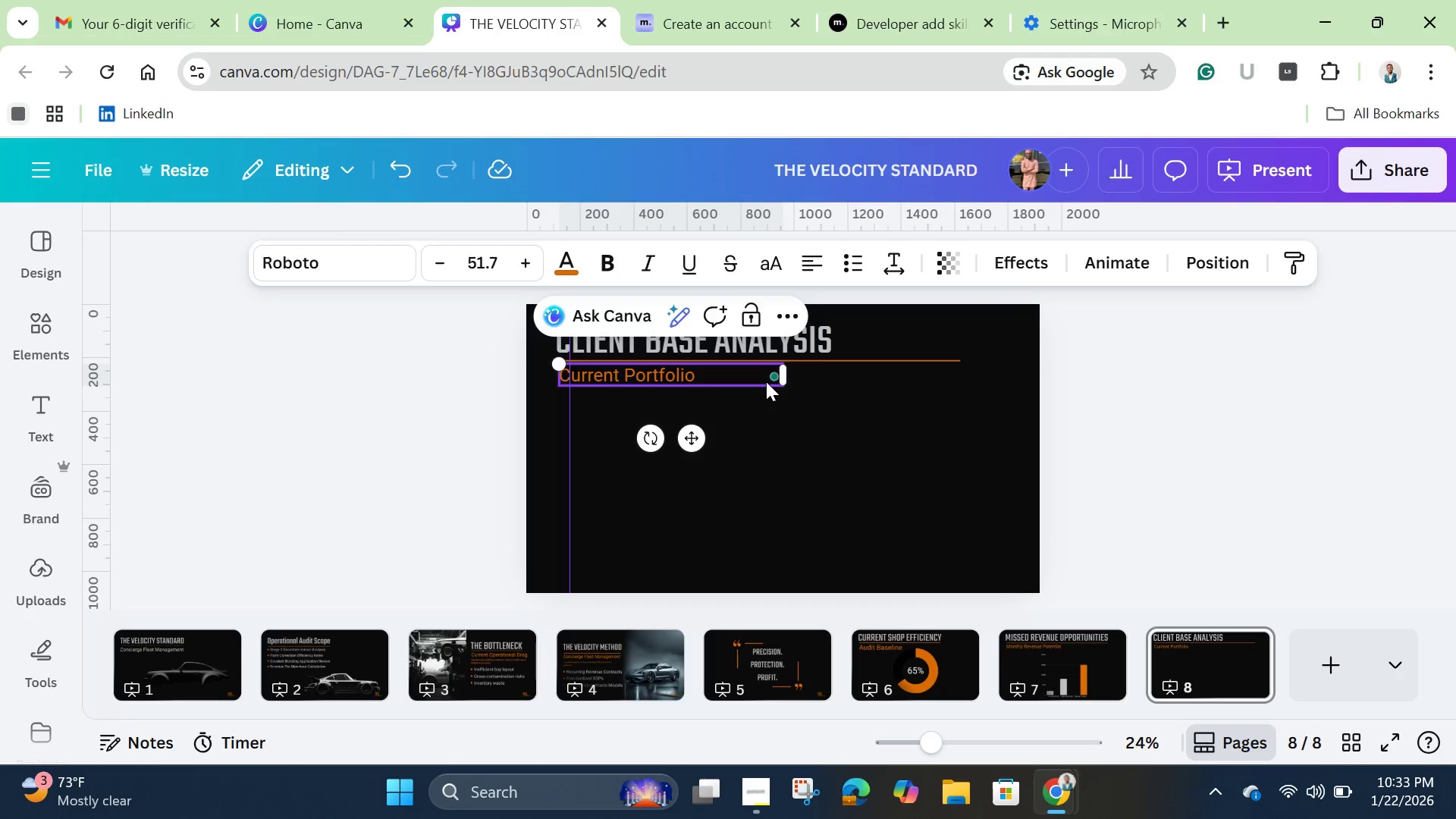 
type(Mix)
 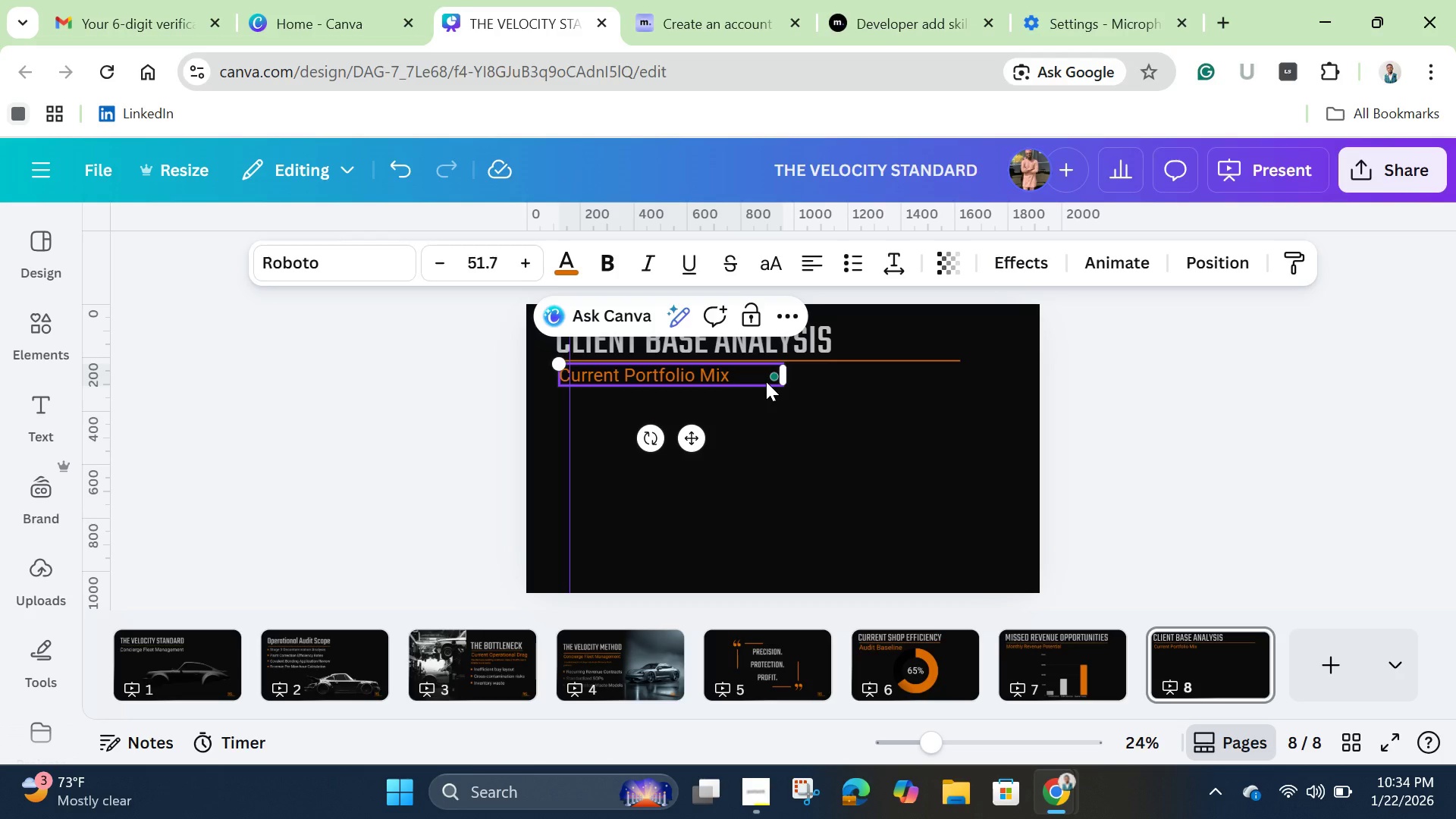 
left_click([781, 441])
 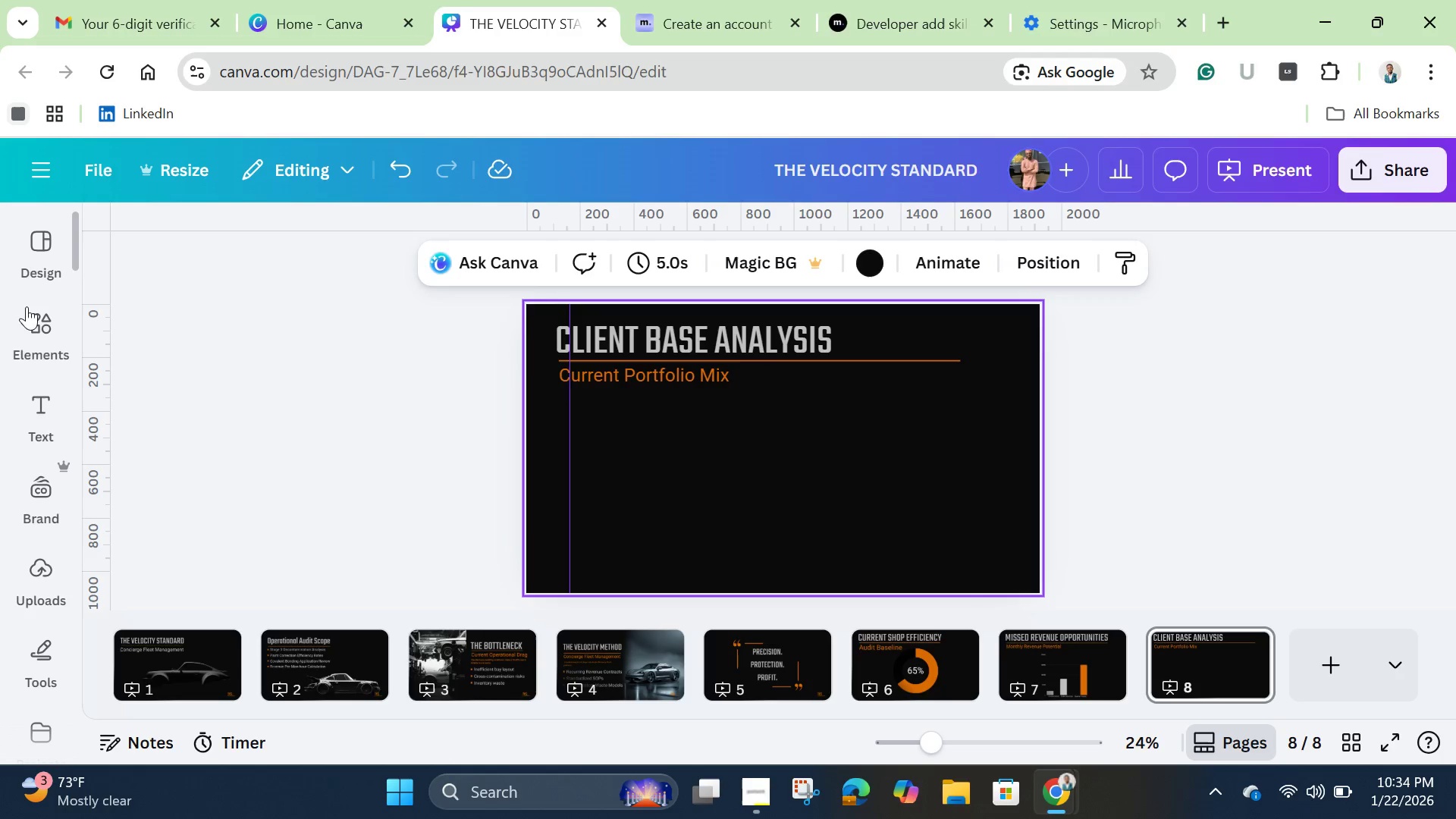 
left_click([42, 333])
 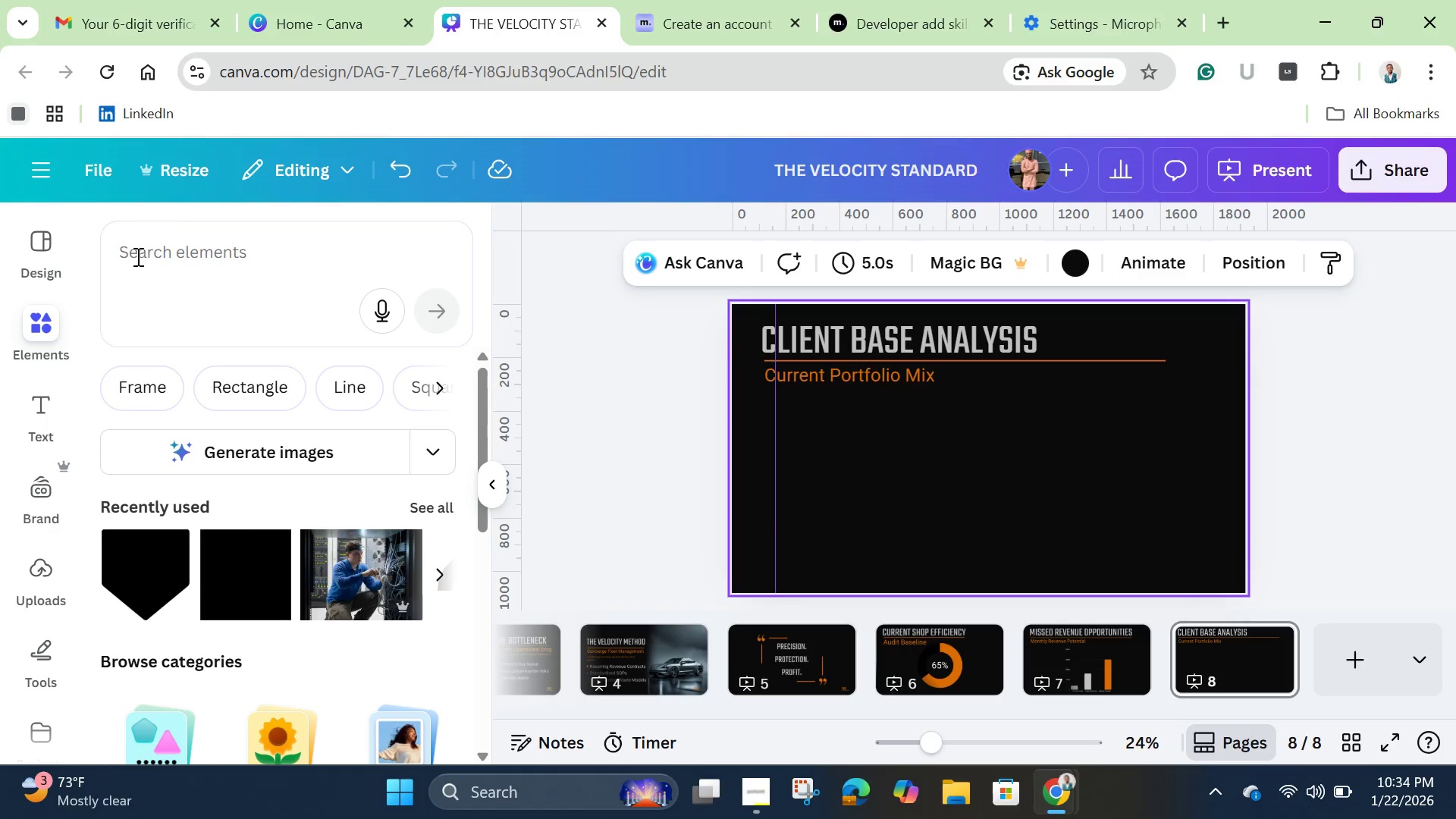 
left_click([154, 249])
 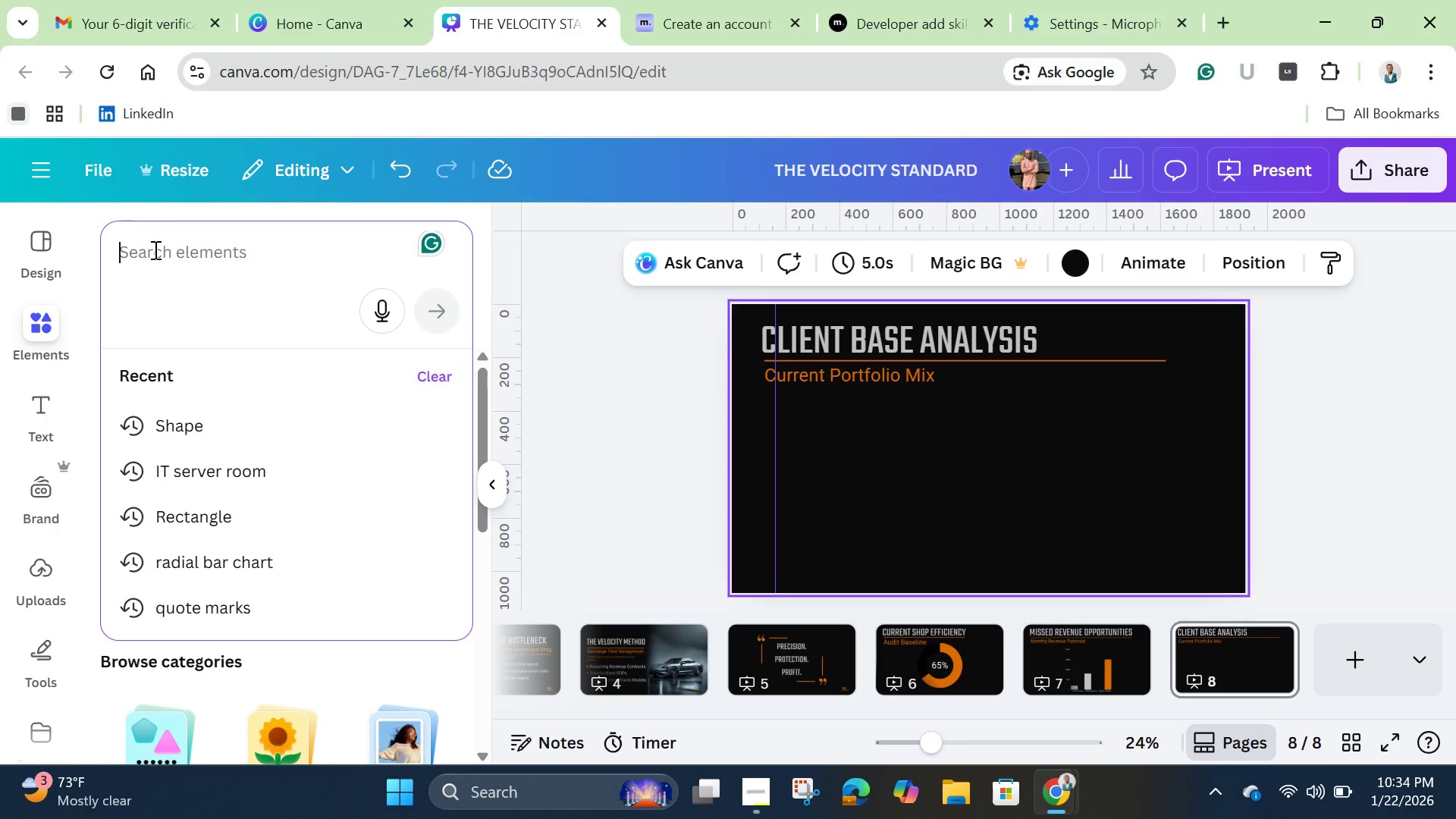 
type(chart)
 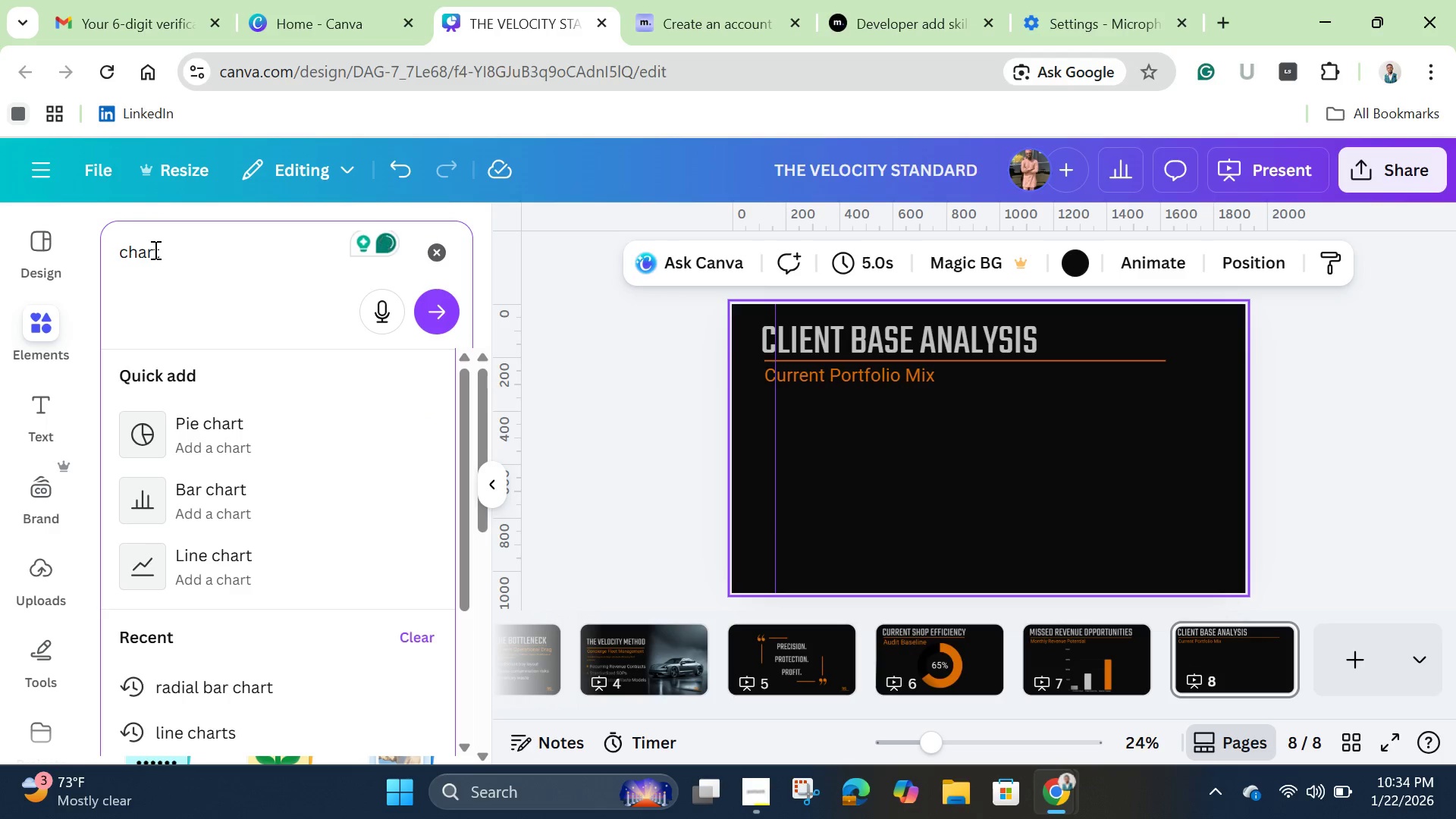 
left_click([219, 441])
 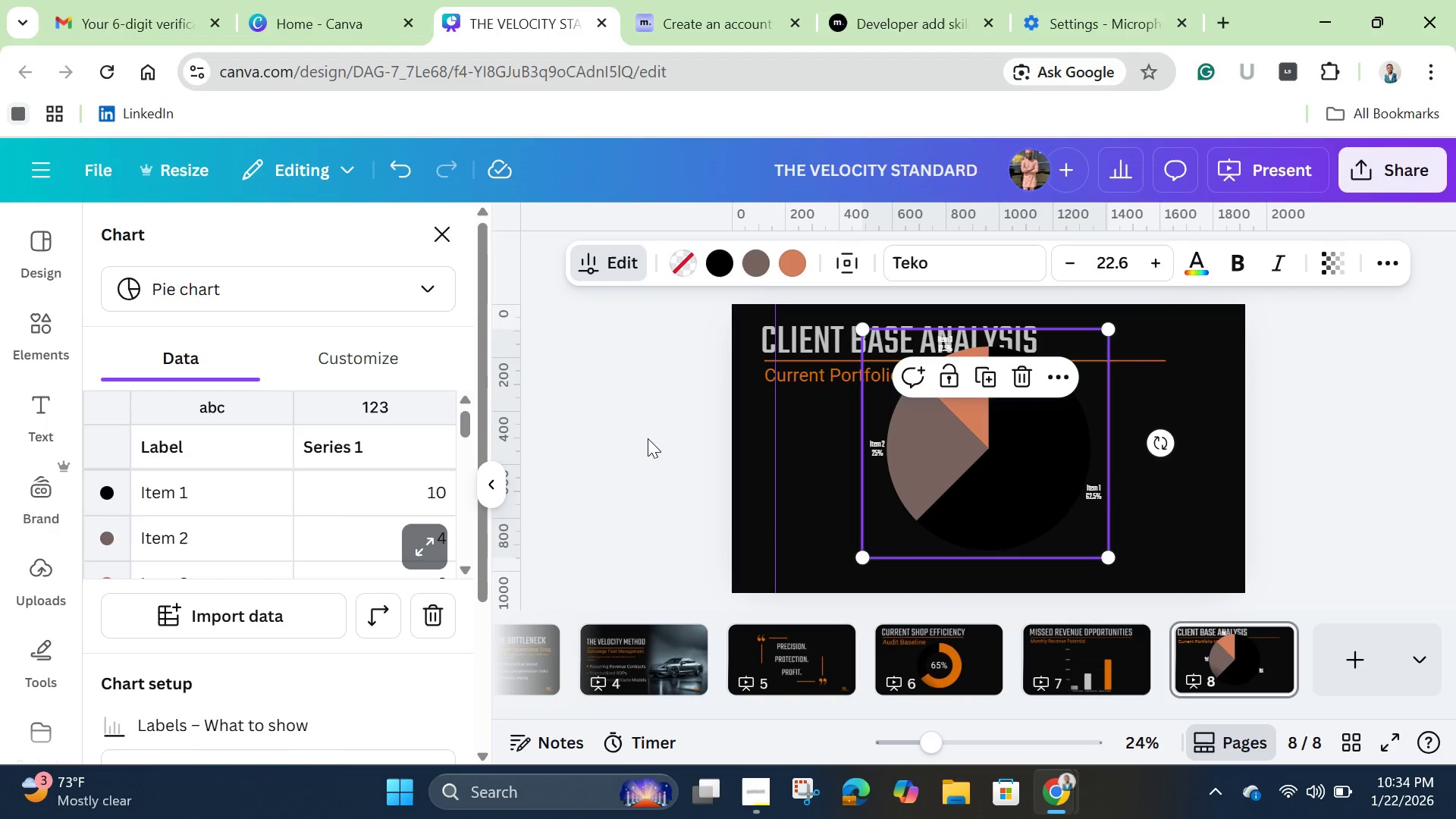 
wait(5.67)
 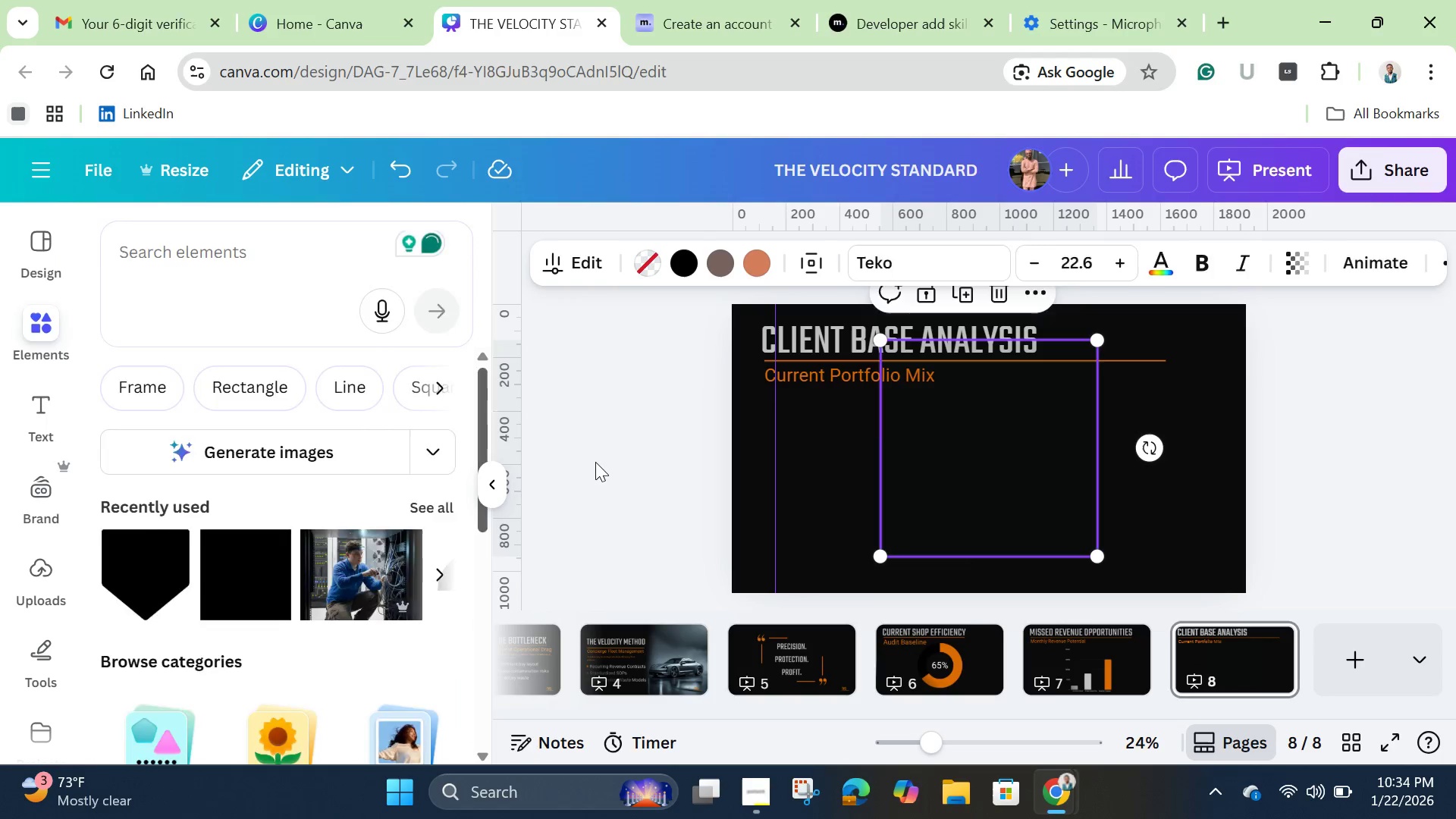 
left_click([242, 494])
 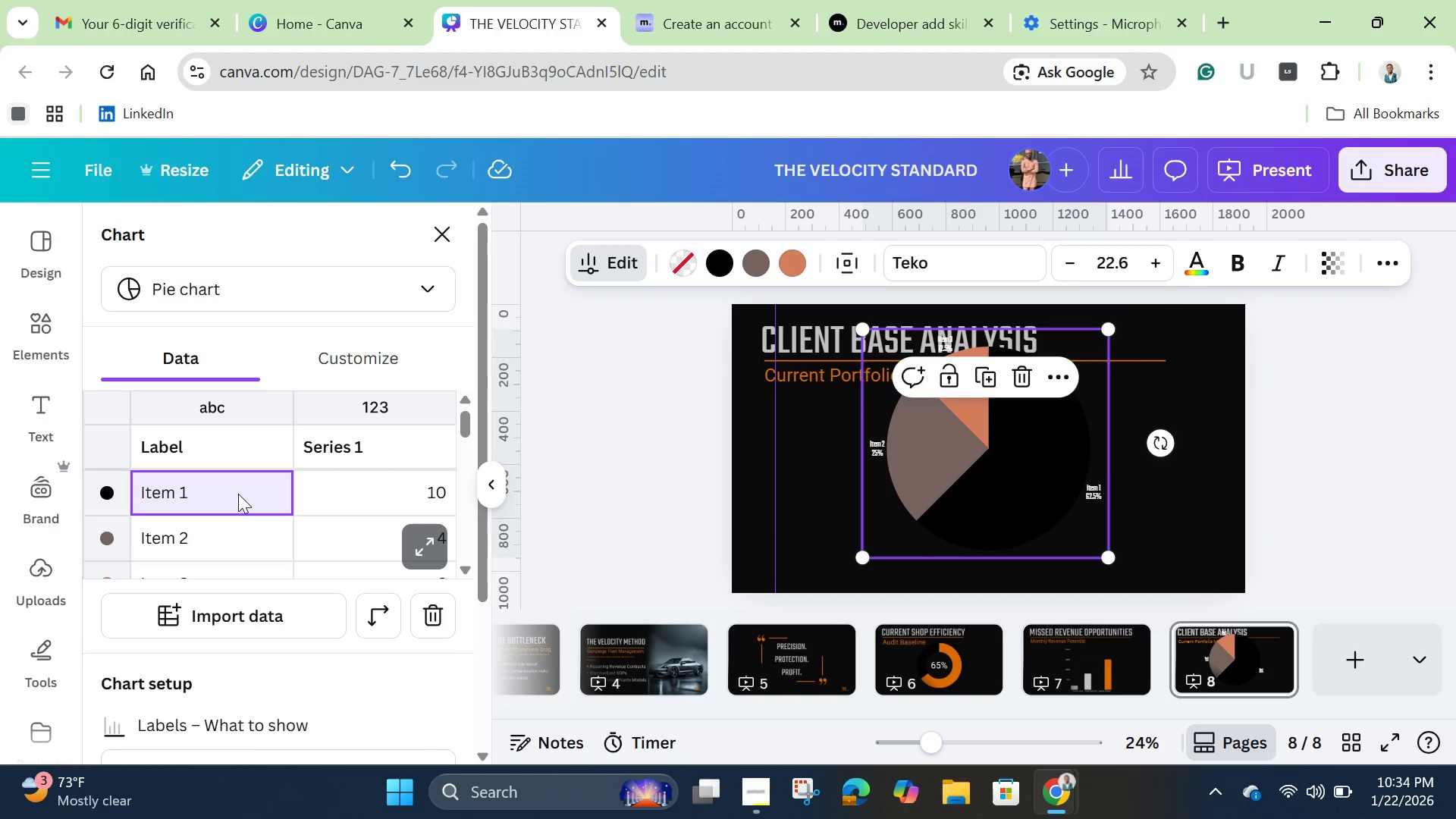 
wait(5.61)
 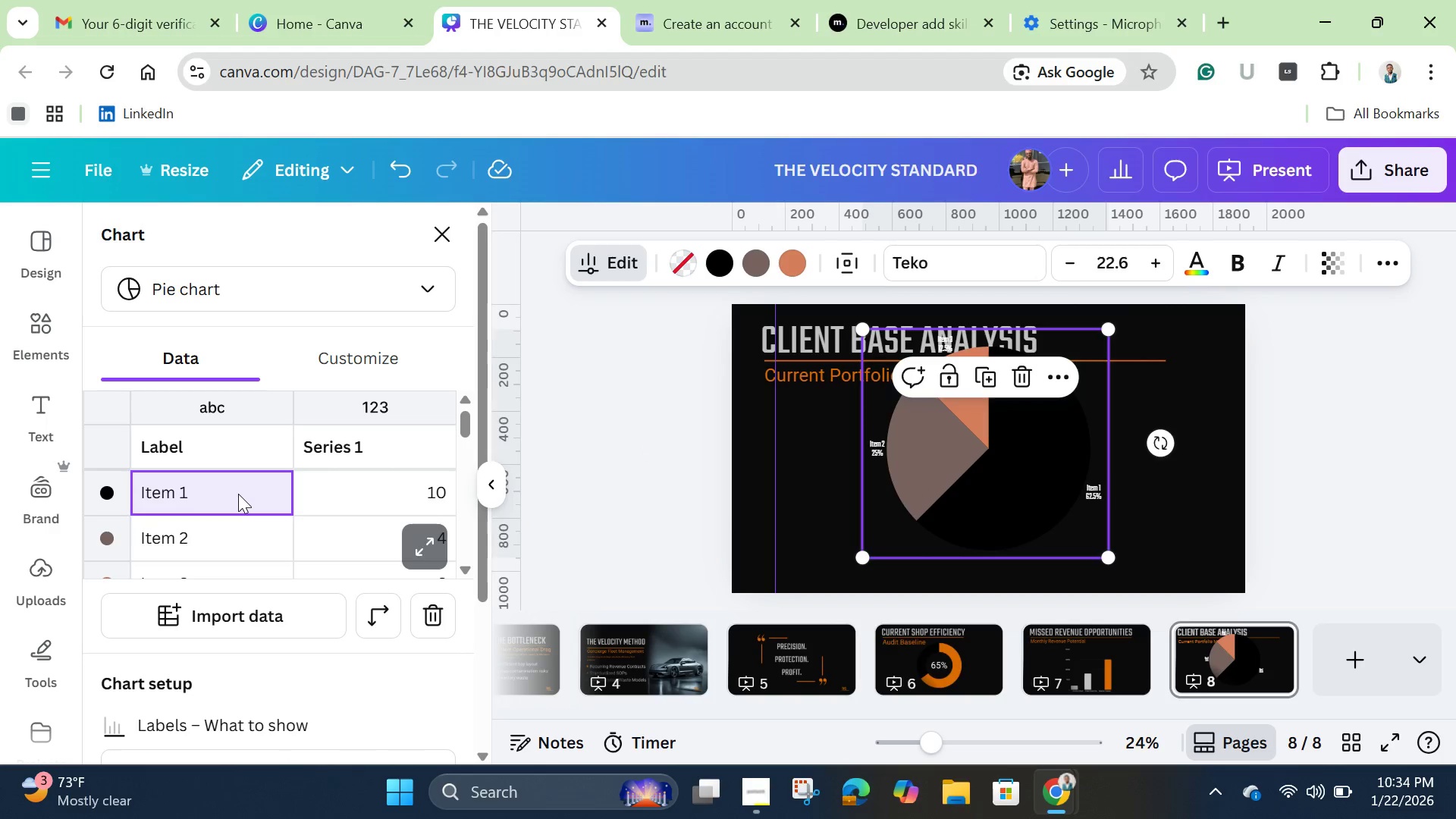 
double_click([238, 494])
 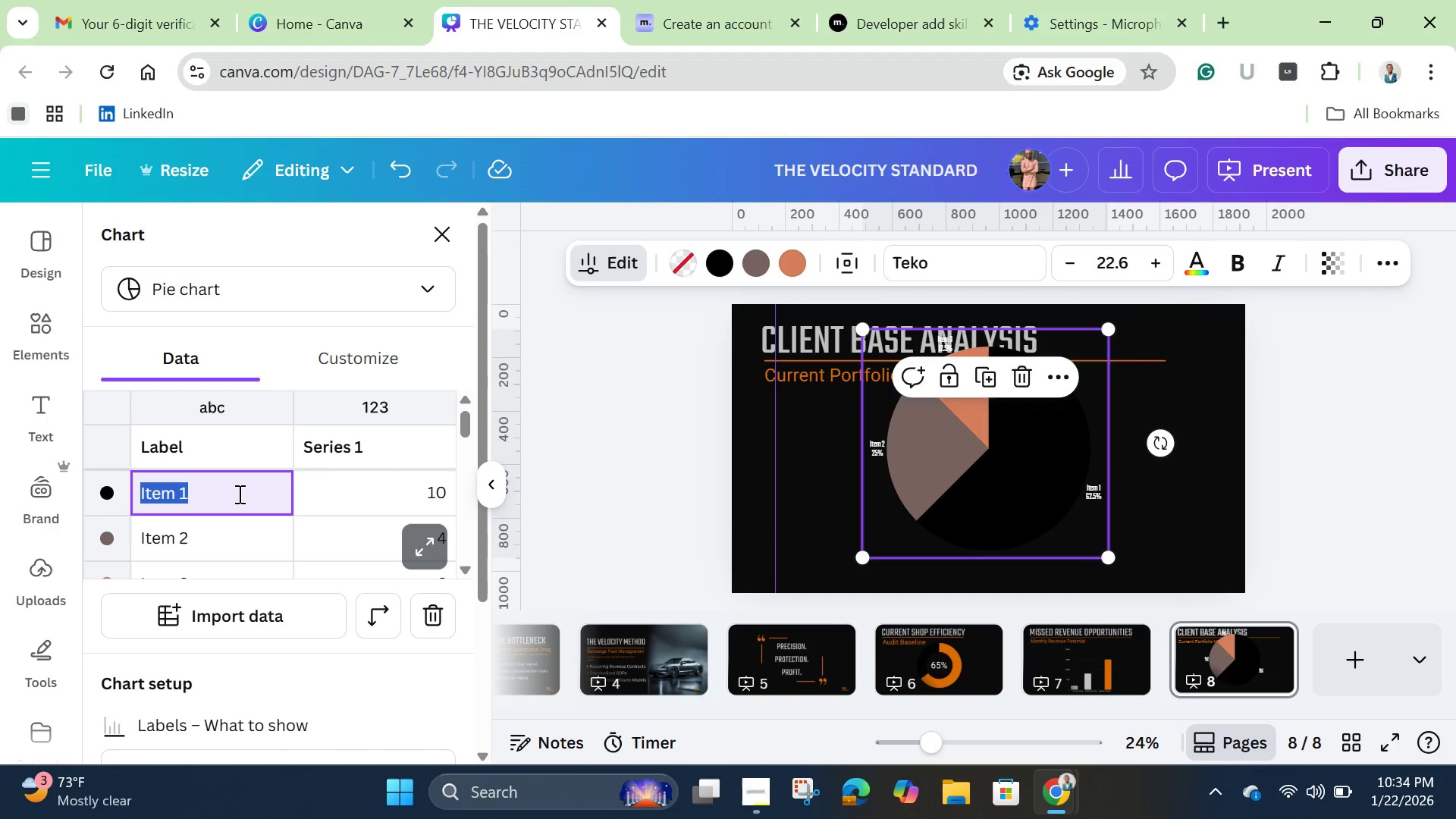 
triple_click([238, 494])
 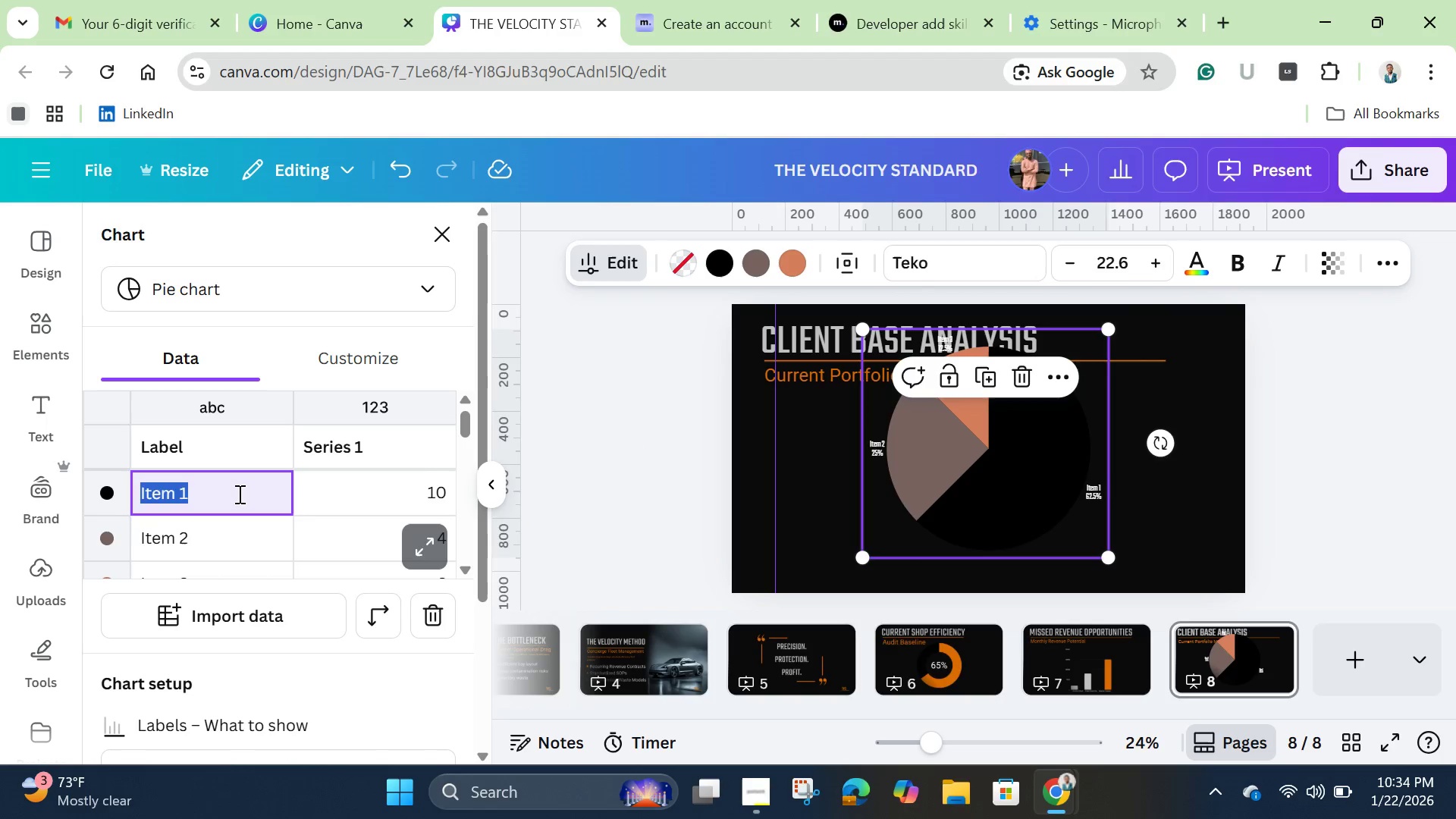 
key(Backspace)
type(Daily De)
key(Backspace)
type(rivers)
 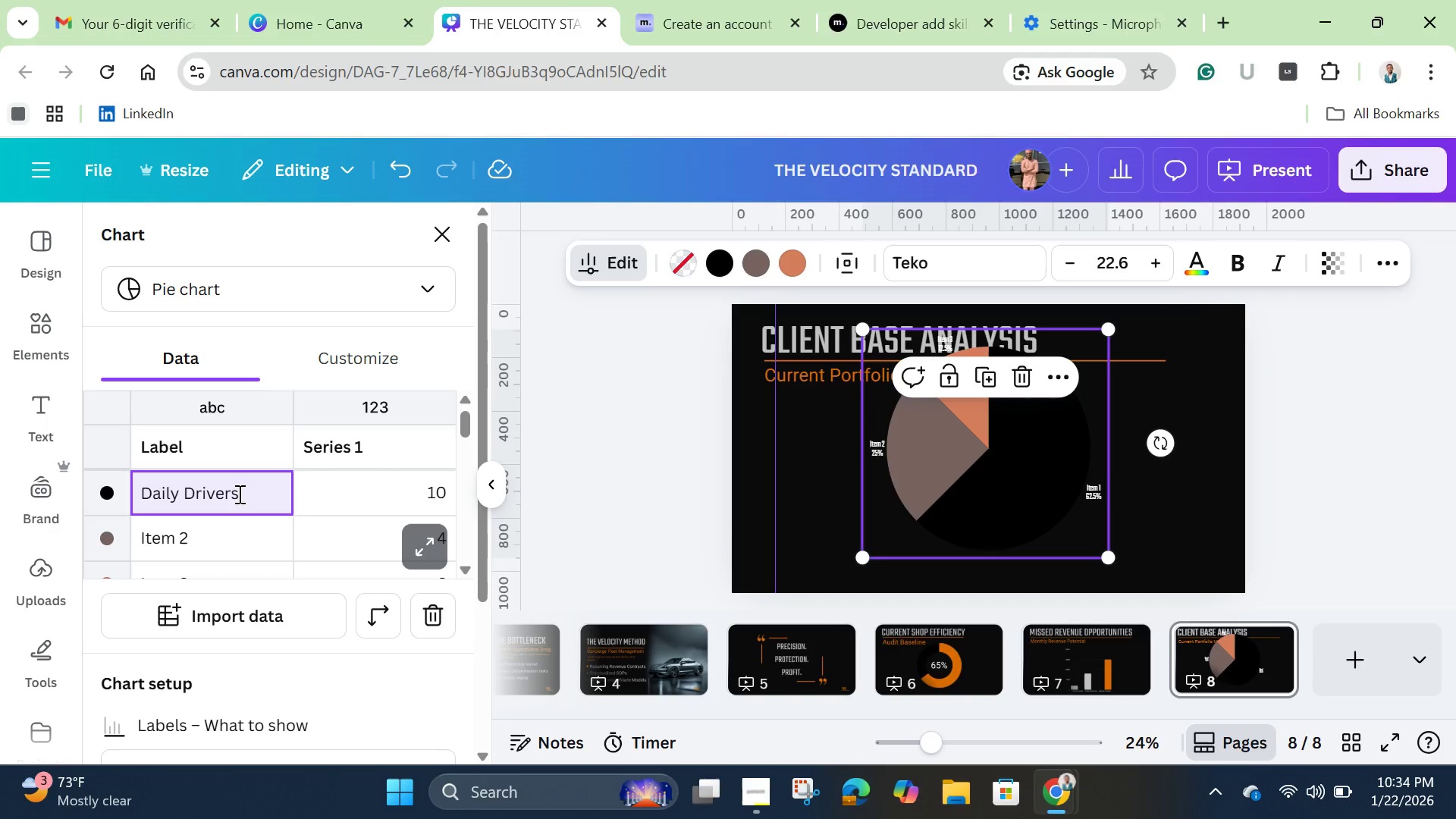 
left_click([400, 494])
 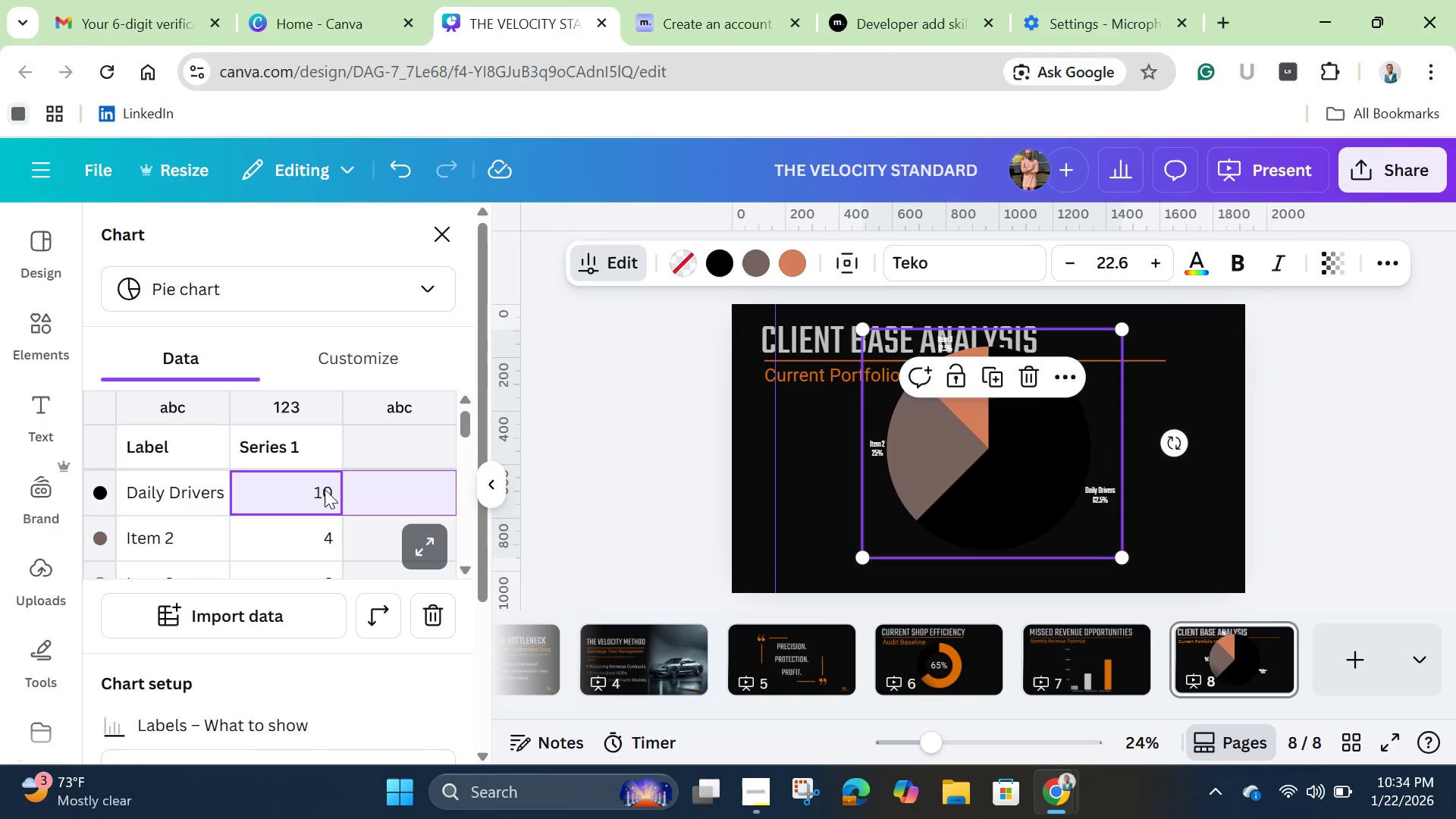 
double_click([325, 489])
 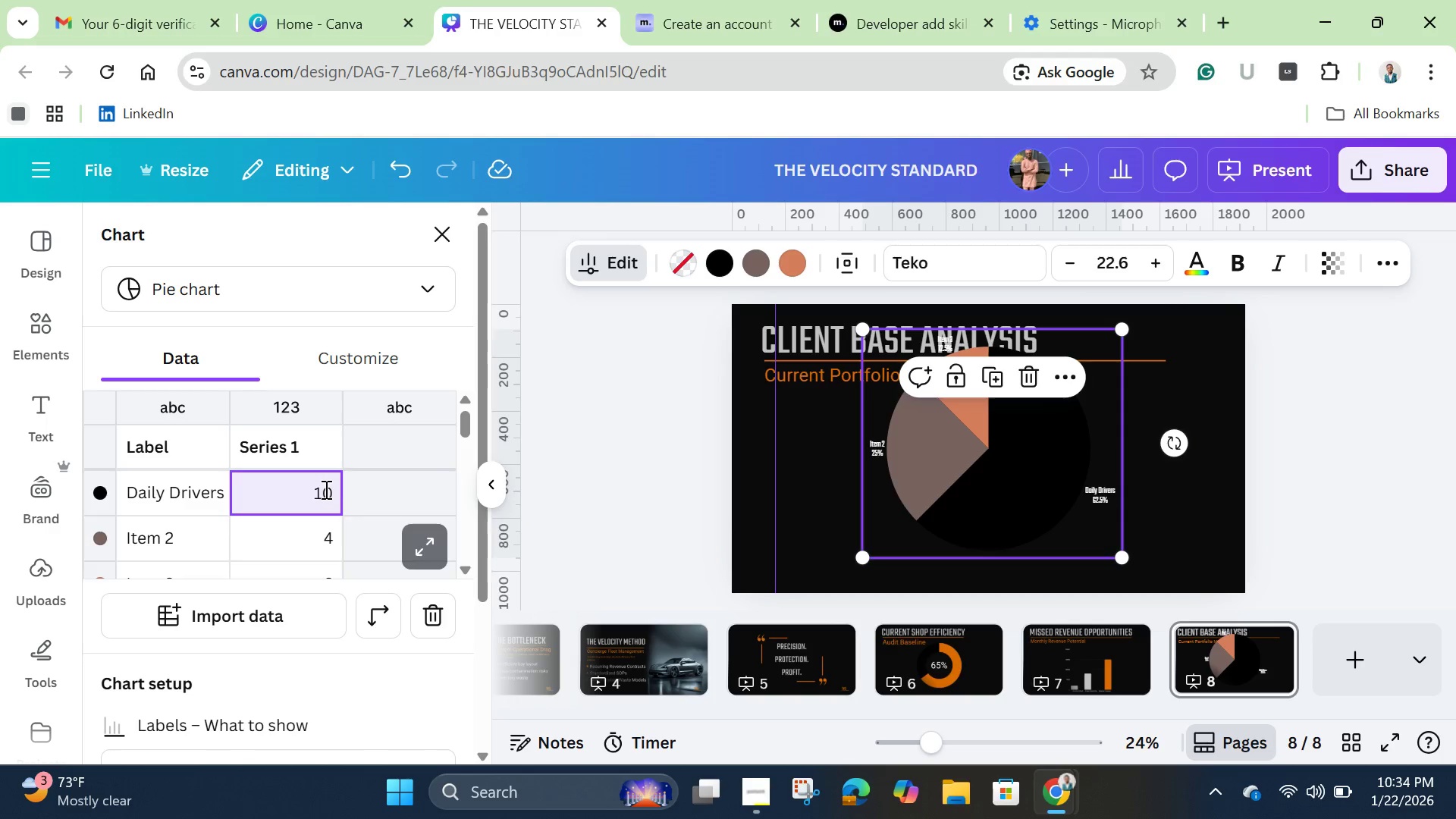 
key(Backspace)
key(Backspace)
type(70)
 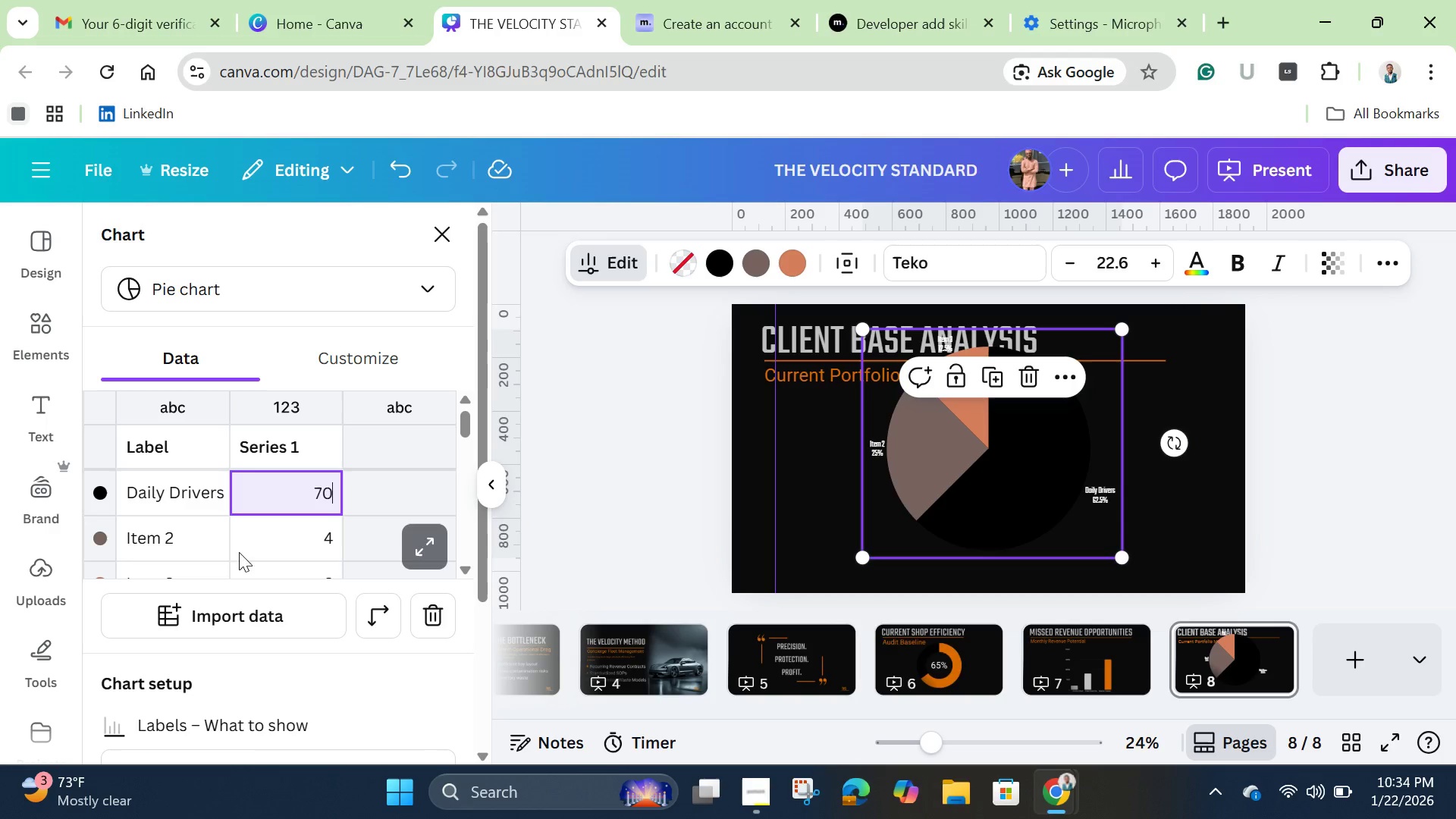 
double_click([192, 538])
 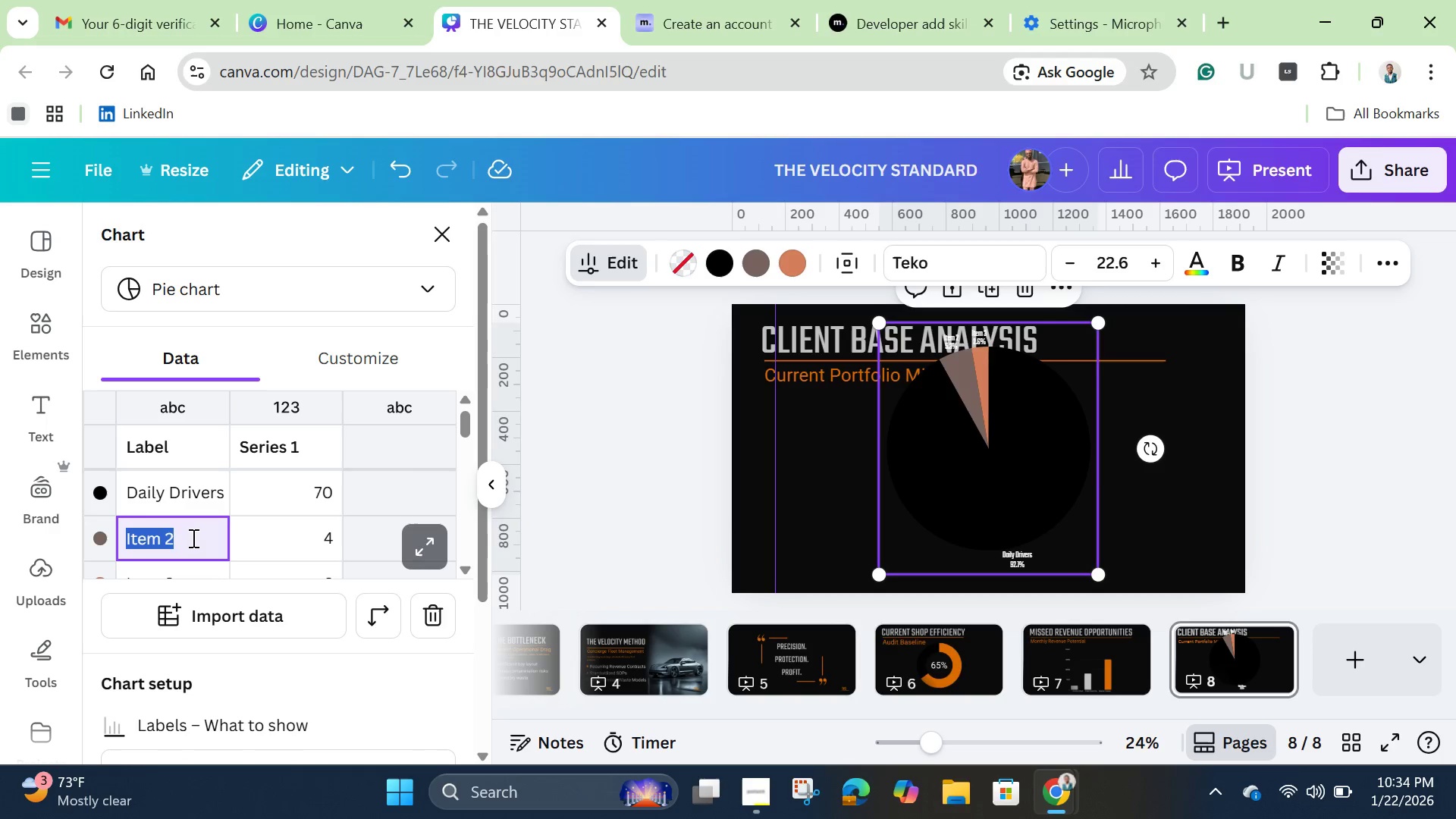 
triple_click([192, 538])
 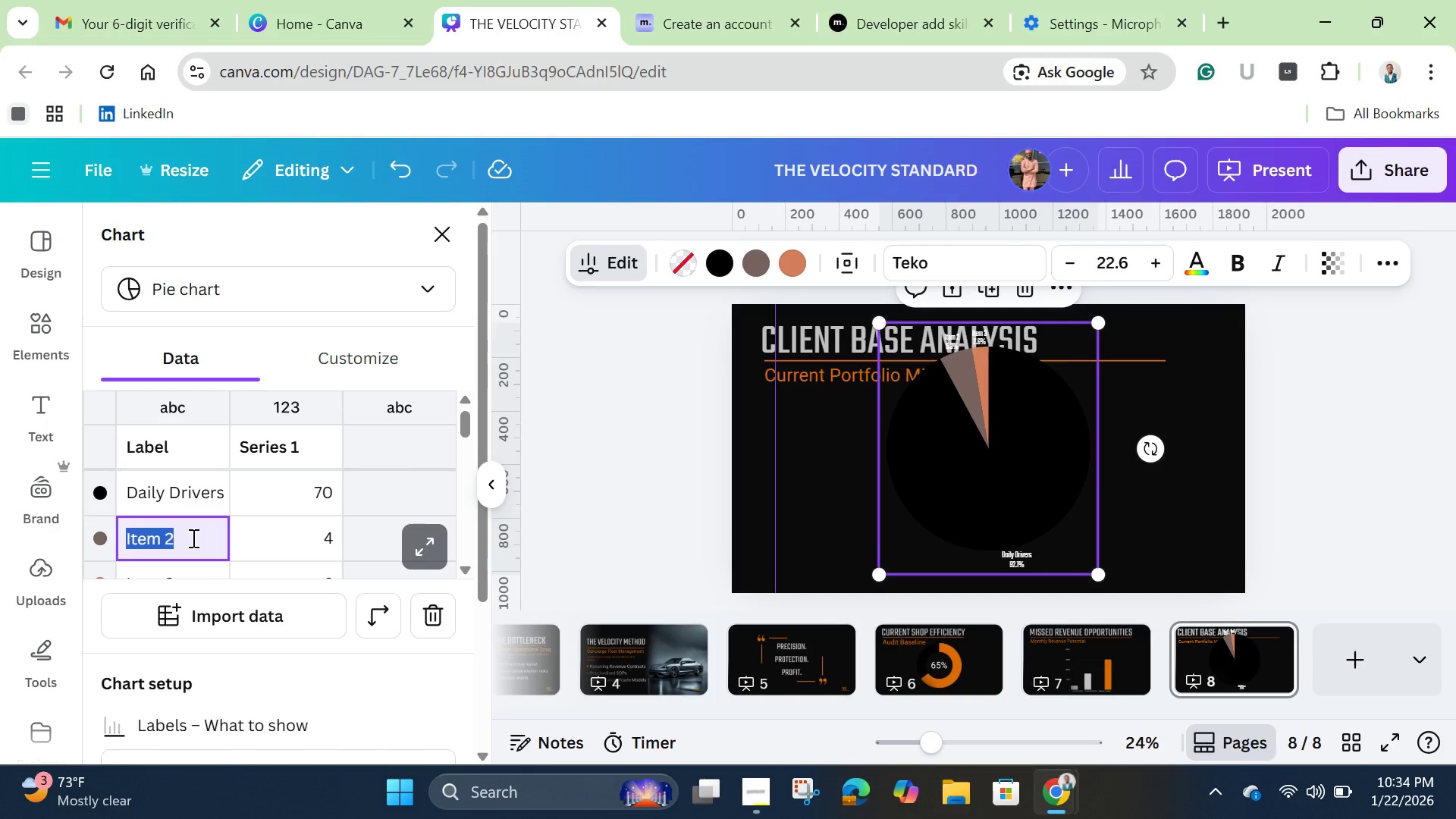 
key(Backspace)
type(Exoctic )
 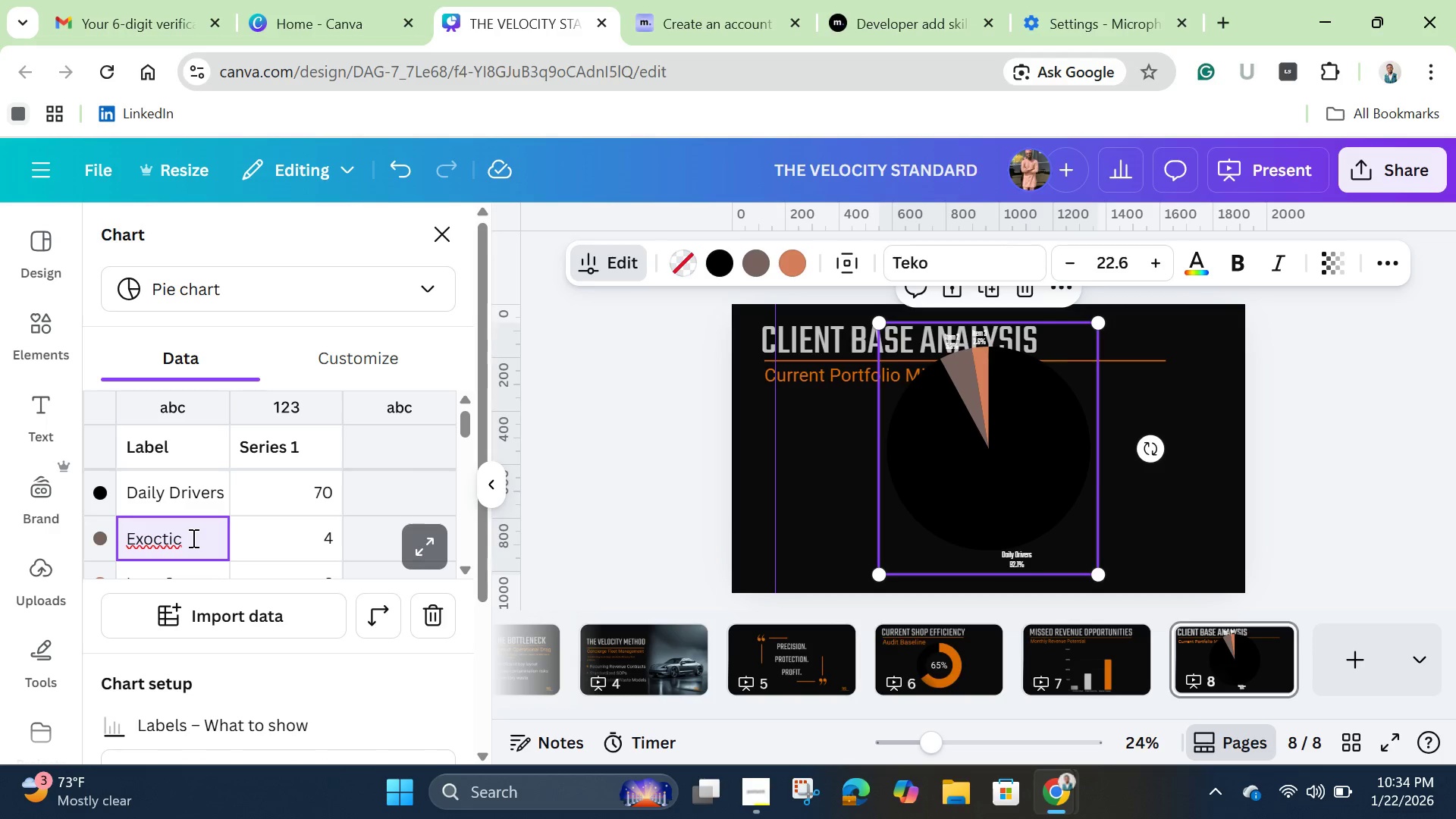 
wait(7.09)
 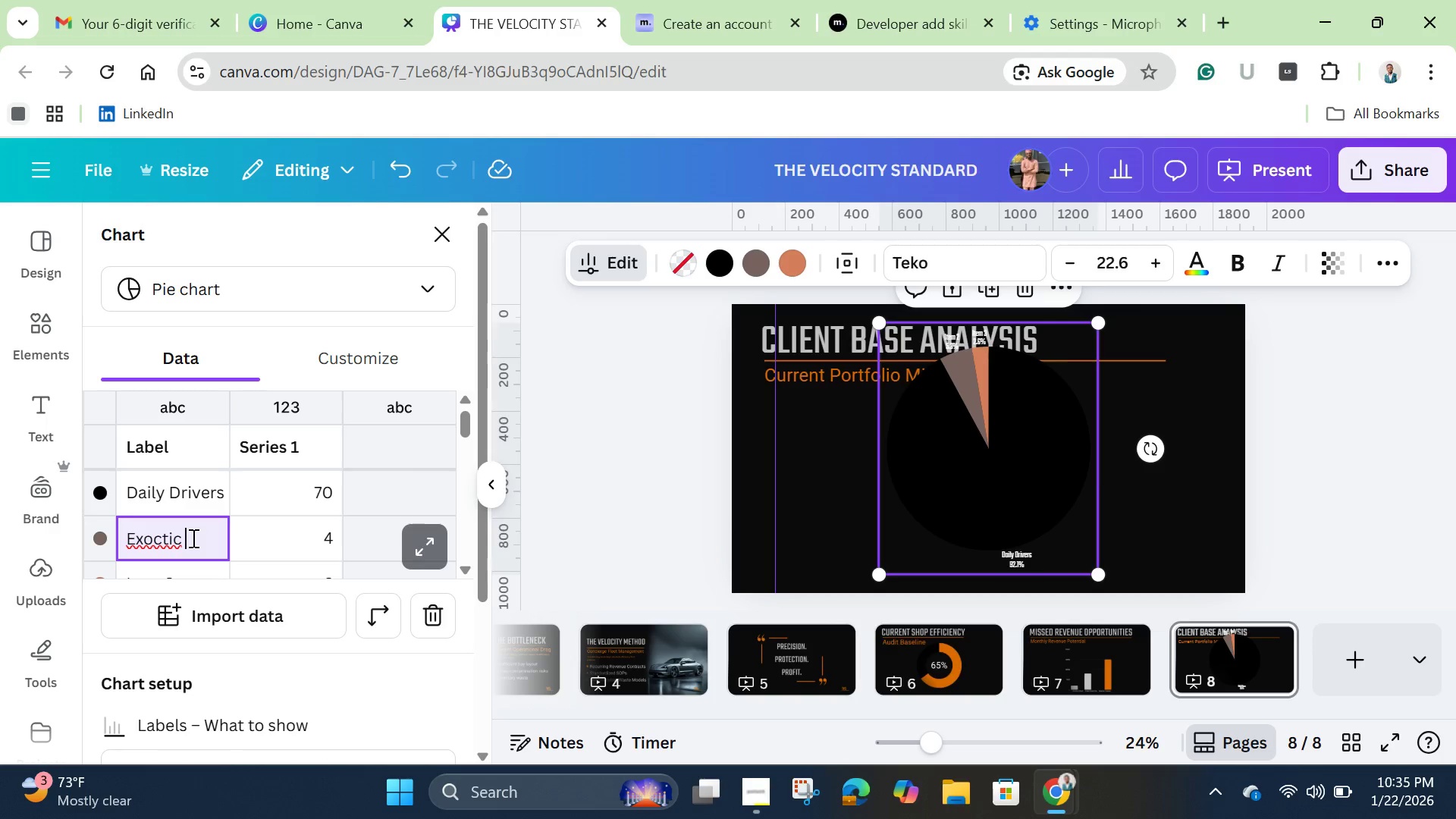 
key(Backspace)
key(Backspace)
key(Backspace)
key(Backspace)
key(Backspace)
type(tic)
 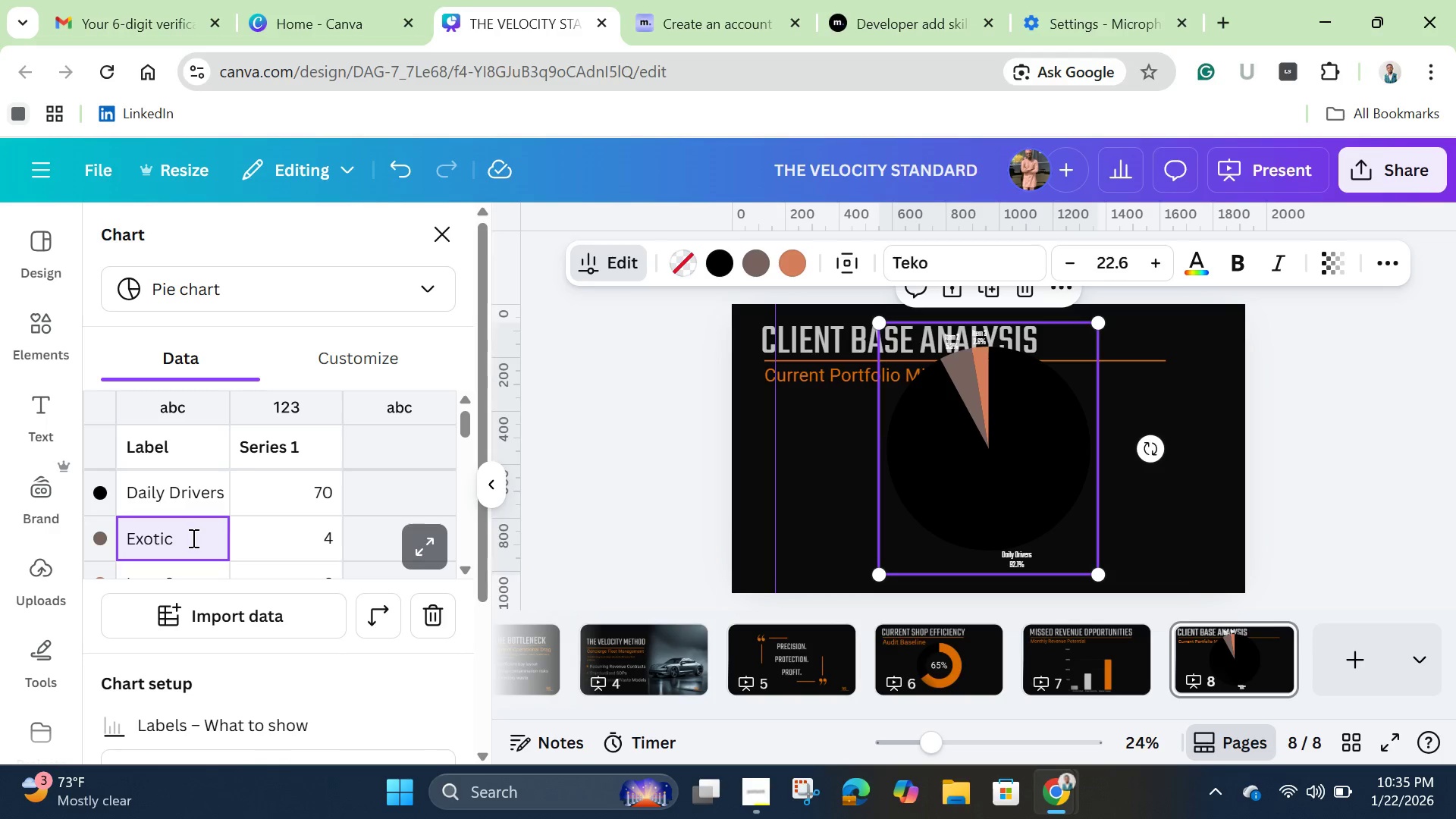 
key(S)
 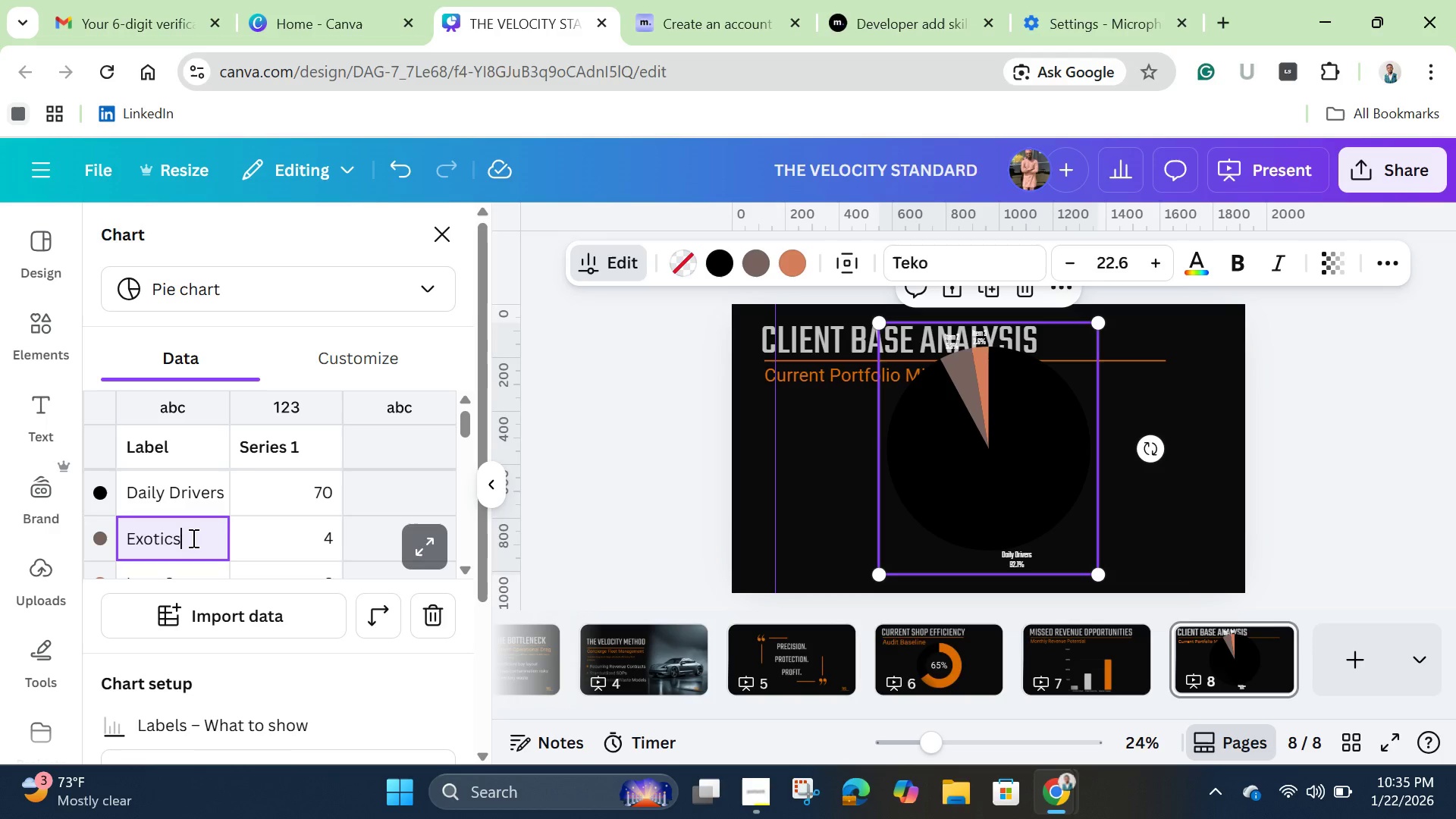 
key(Space)
 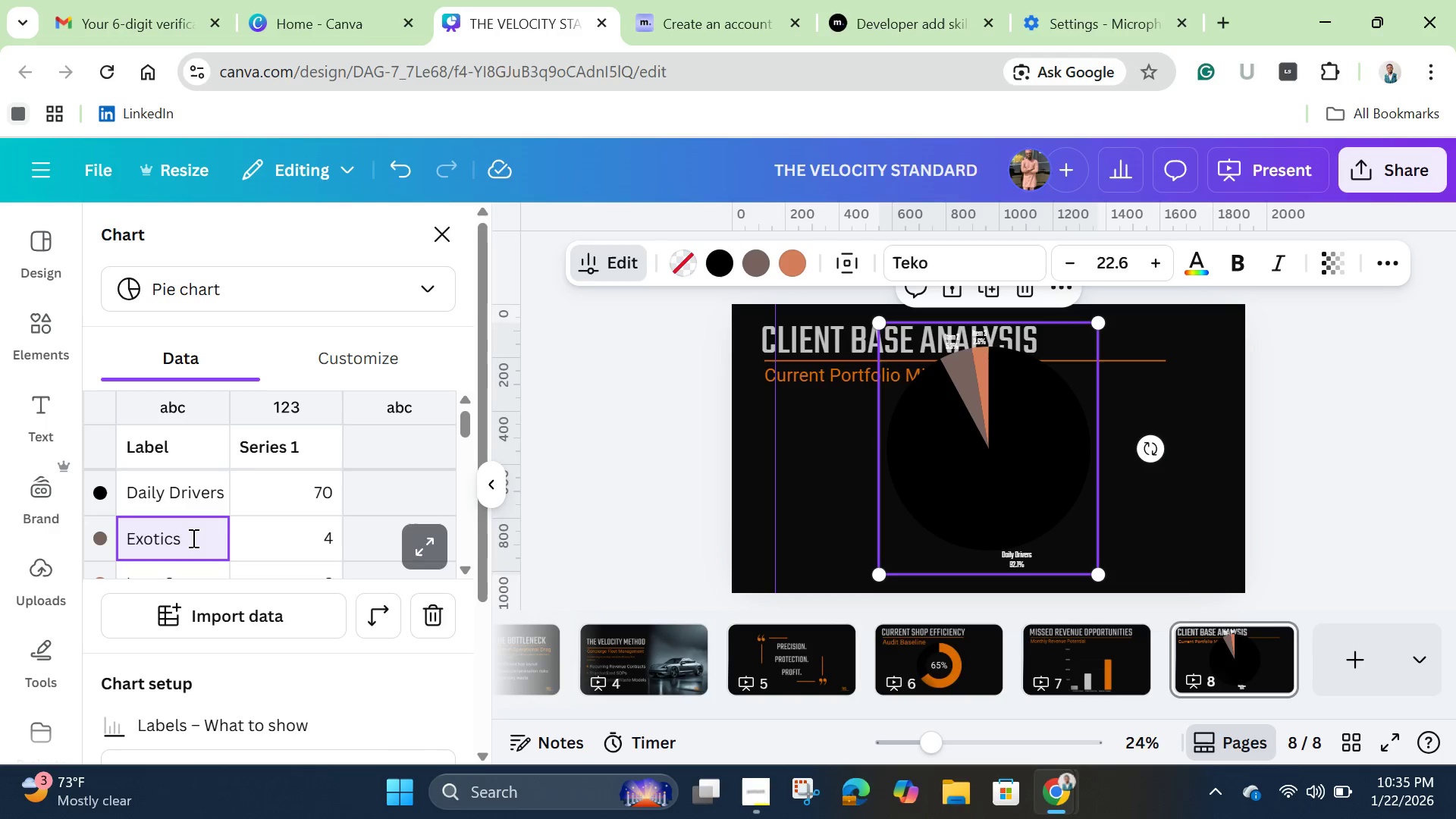 
key(Shift+6)
 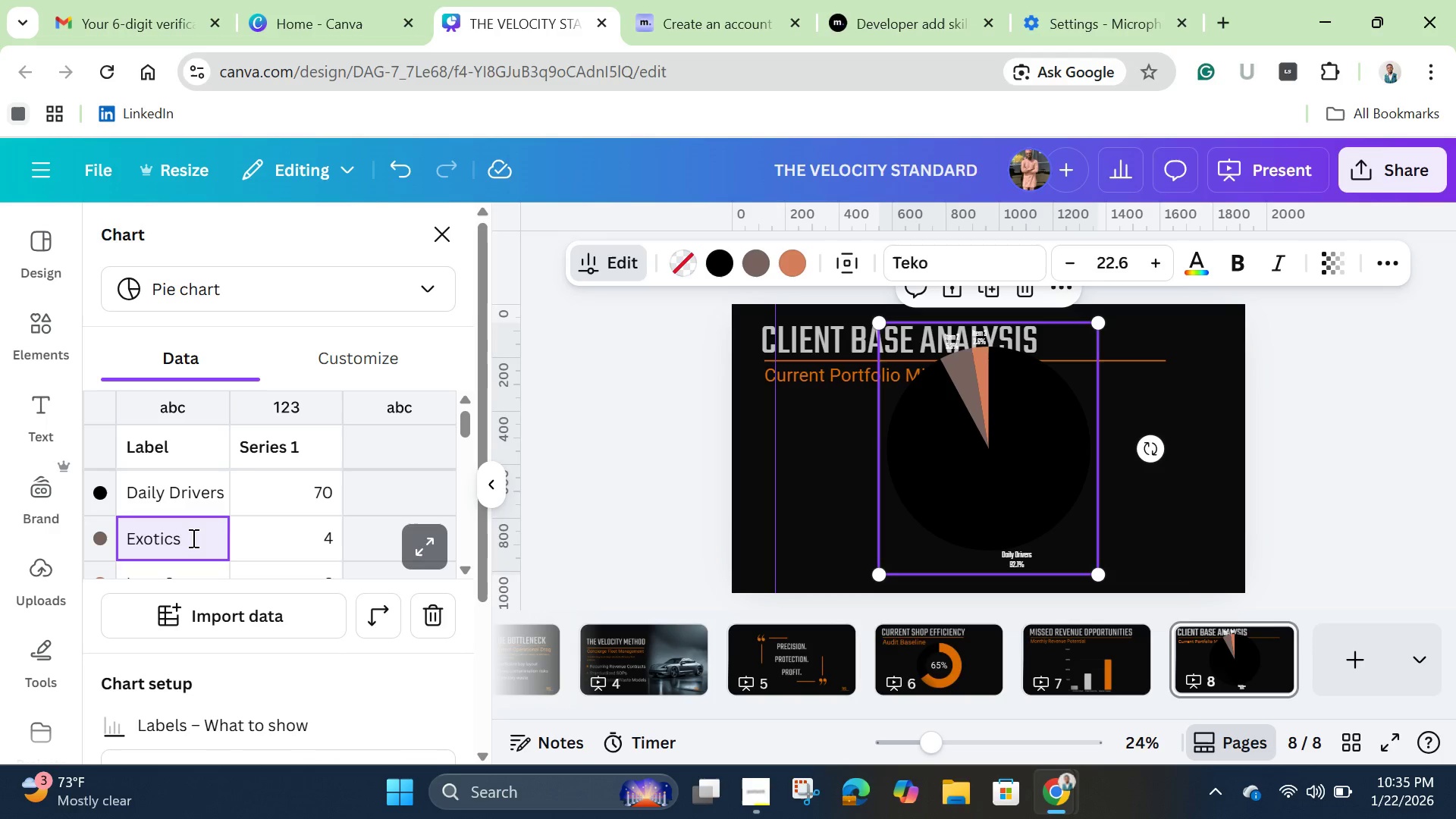 
key(Backspace)
 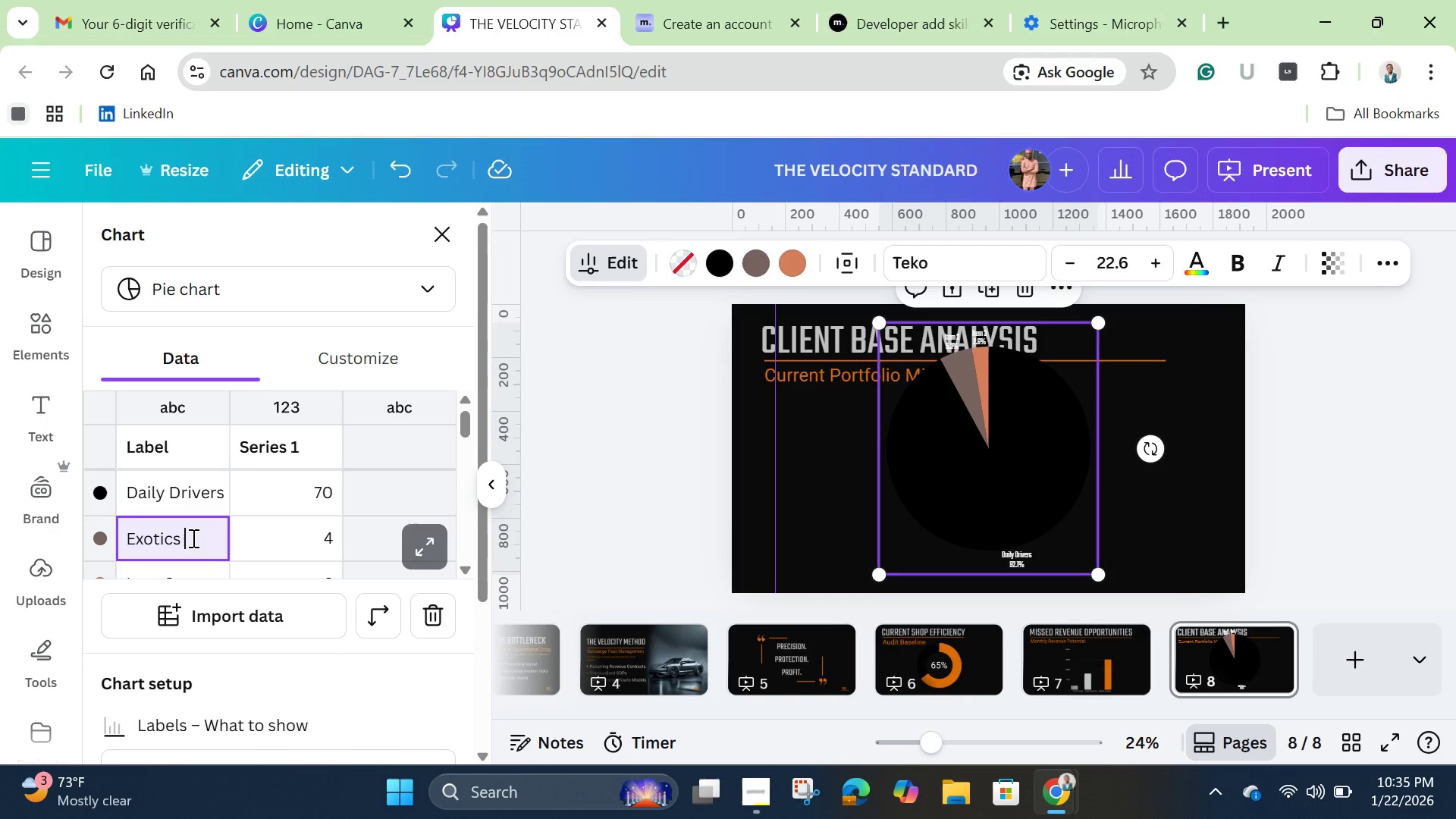 
key(Shift+7)
 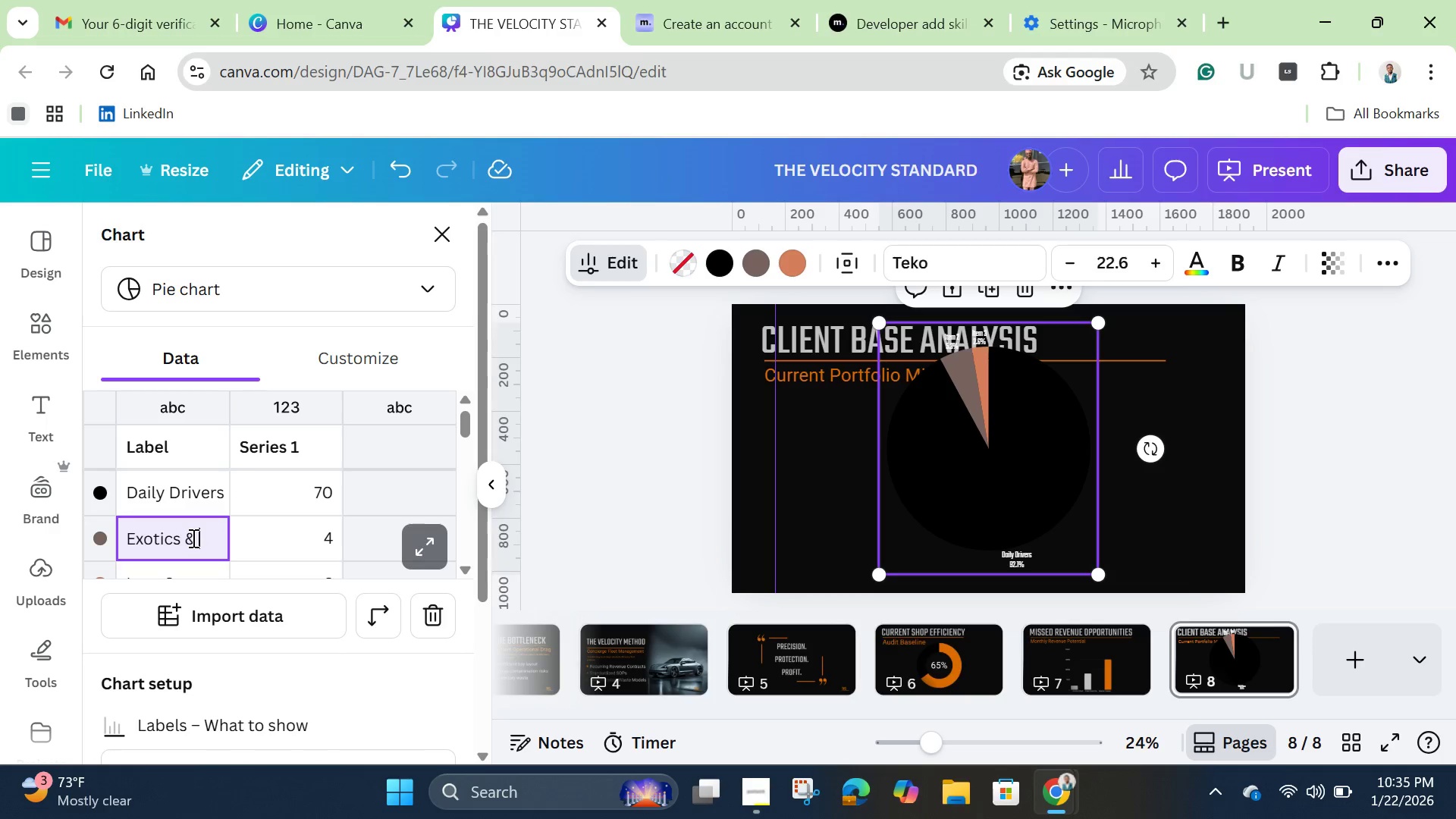 
key(Space)
 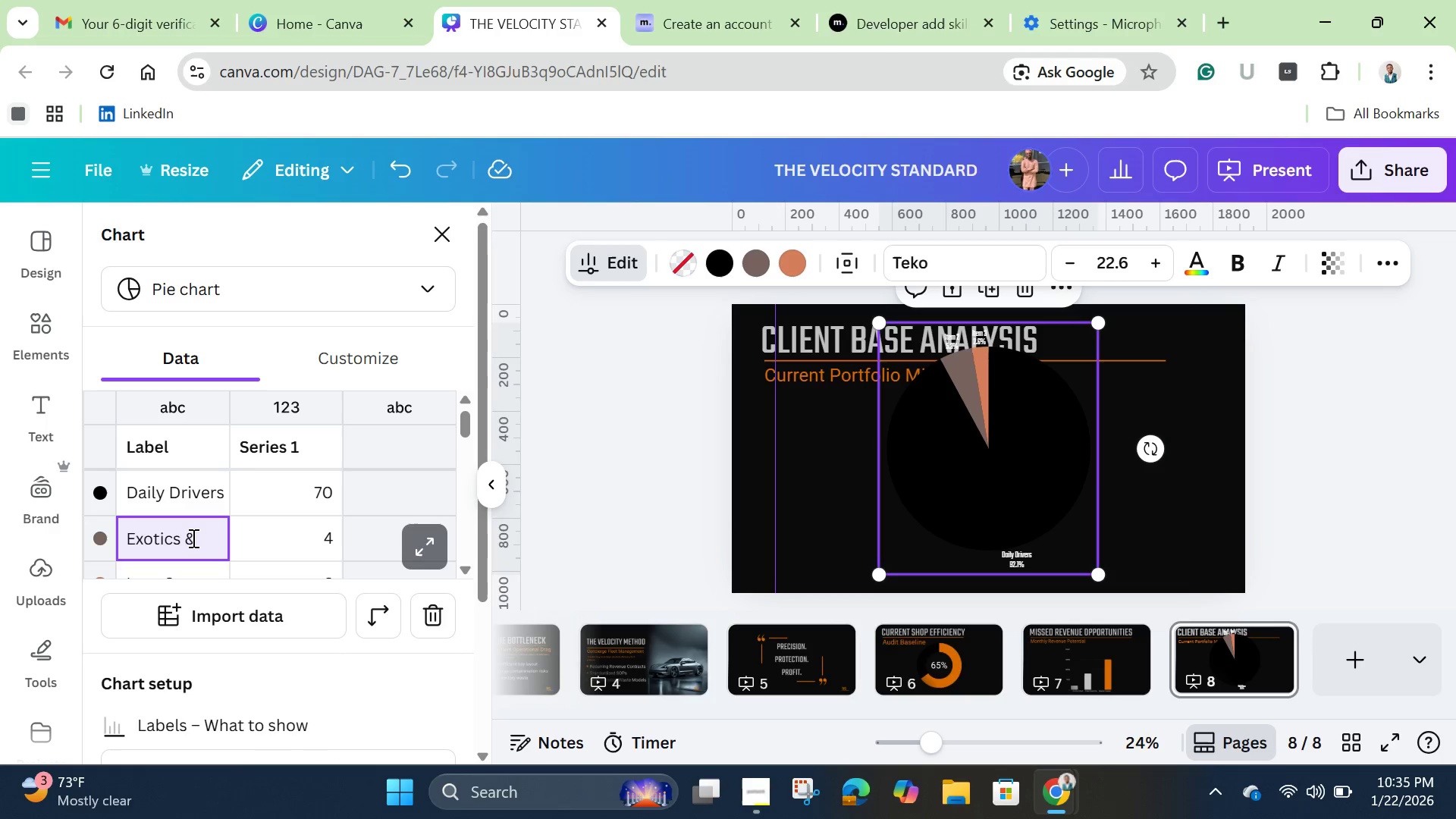 
key(Shift+F)
 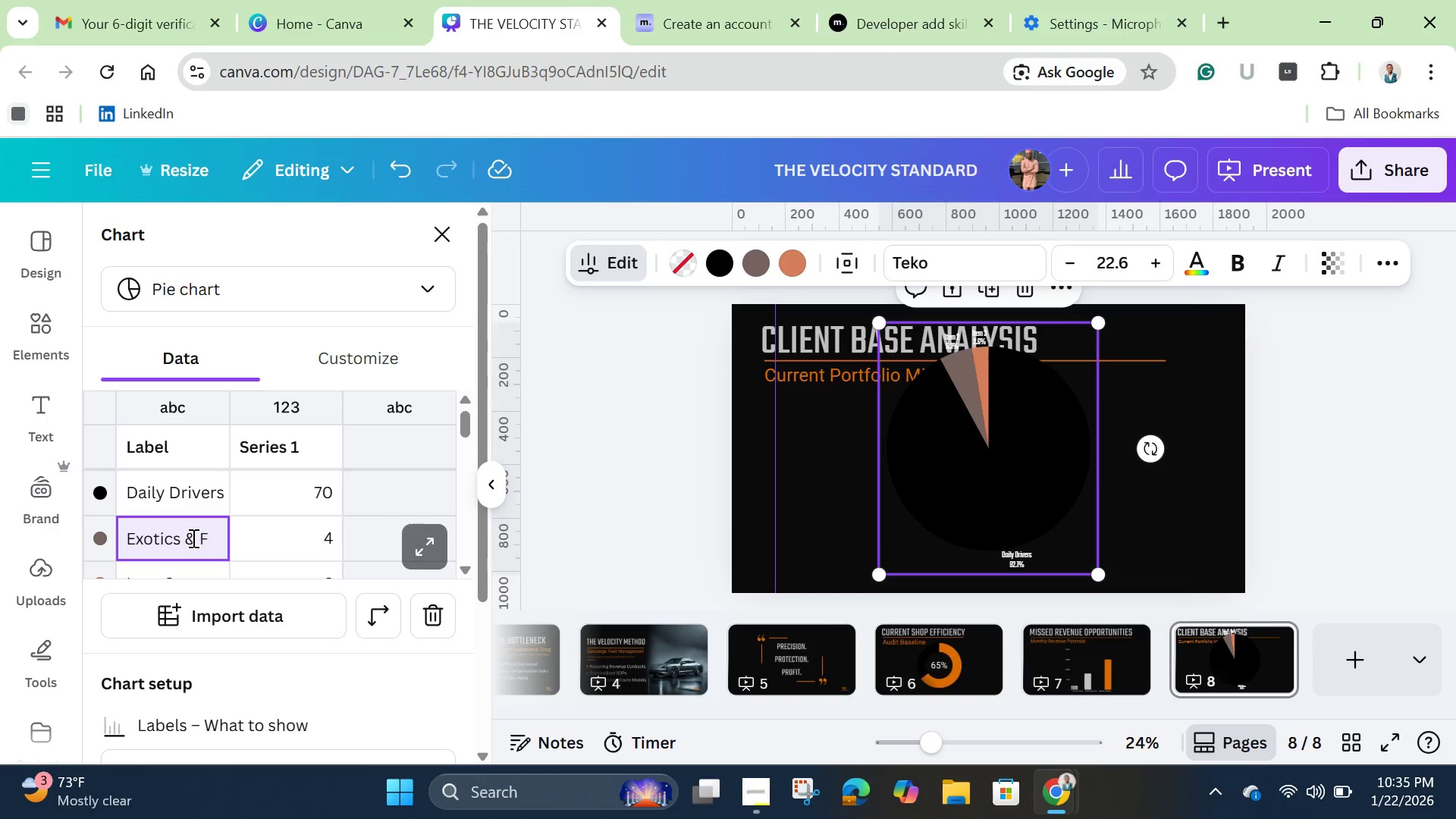 
type(leets)
 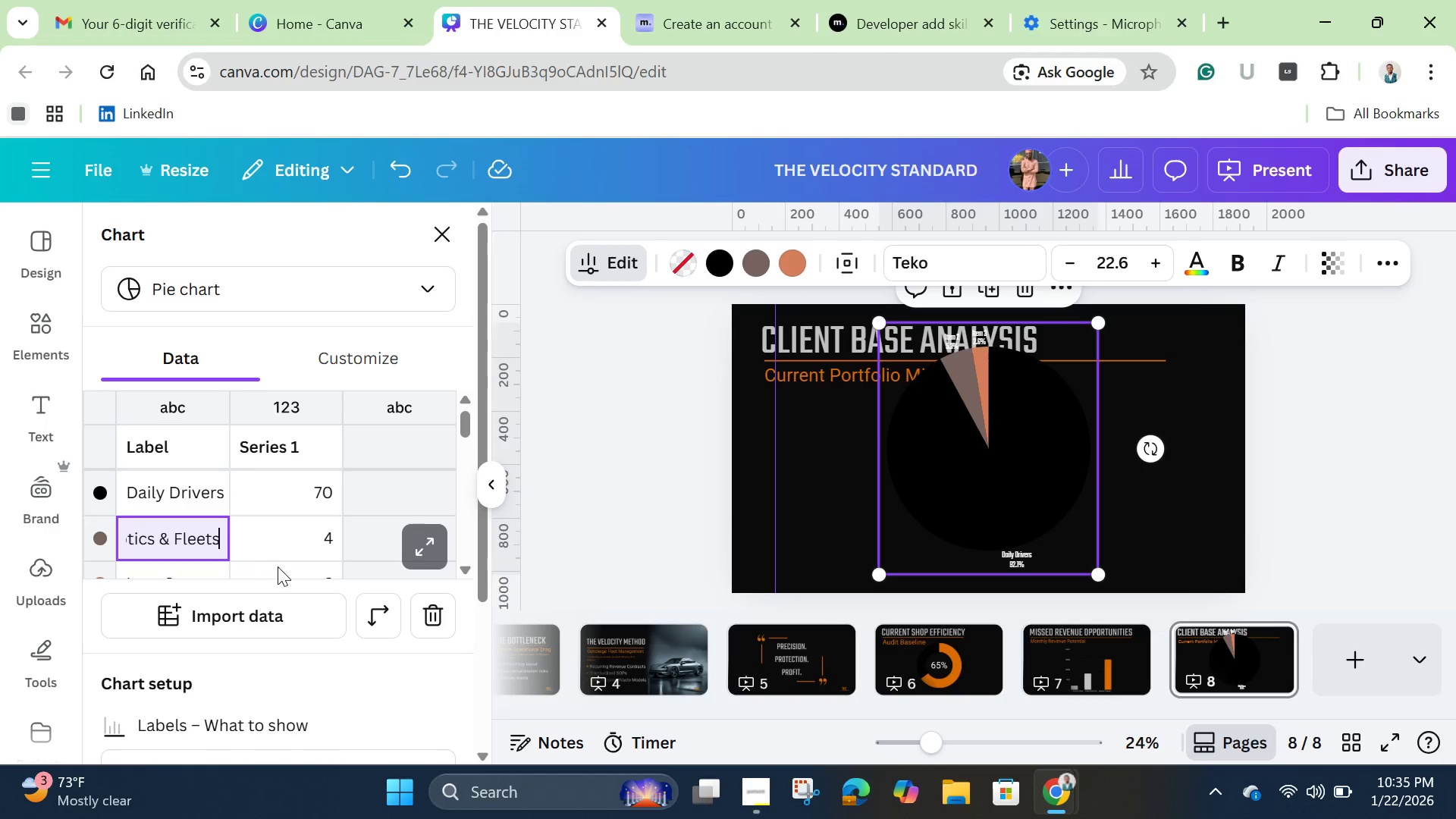 
left_click([306, 542])
 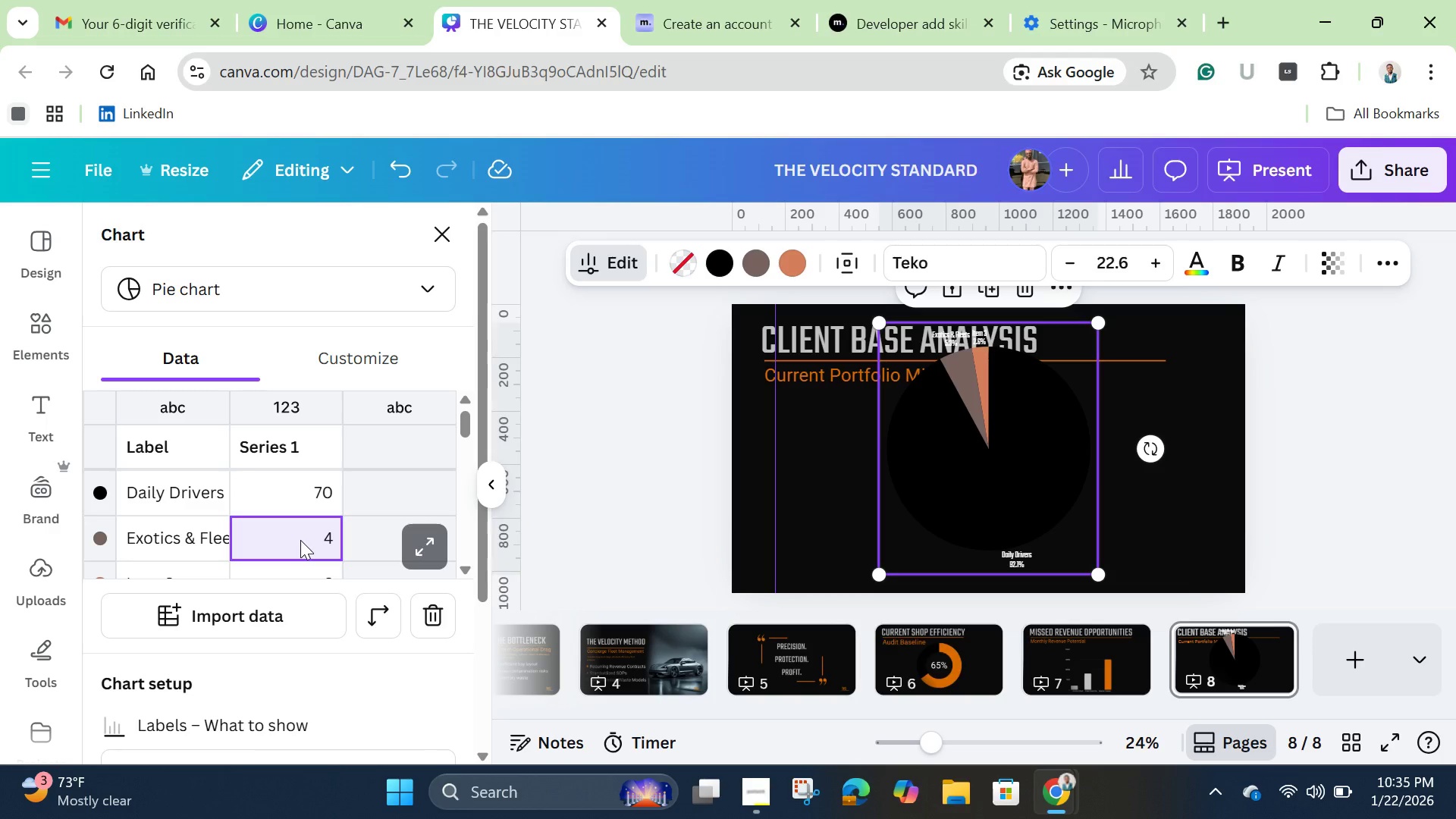 
wait(8.53)
 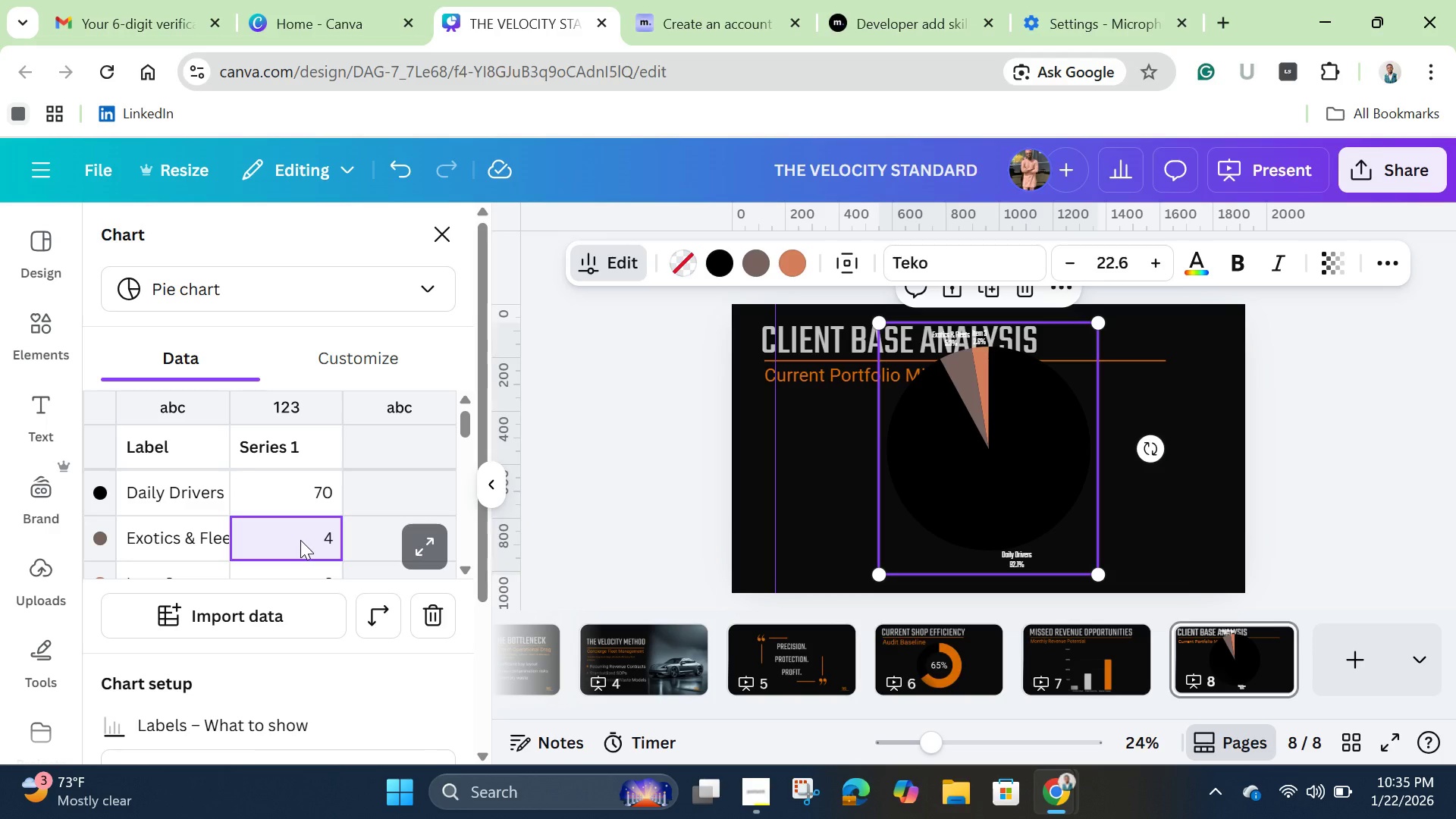 
double_click([330, 534])
 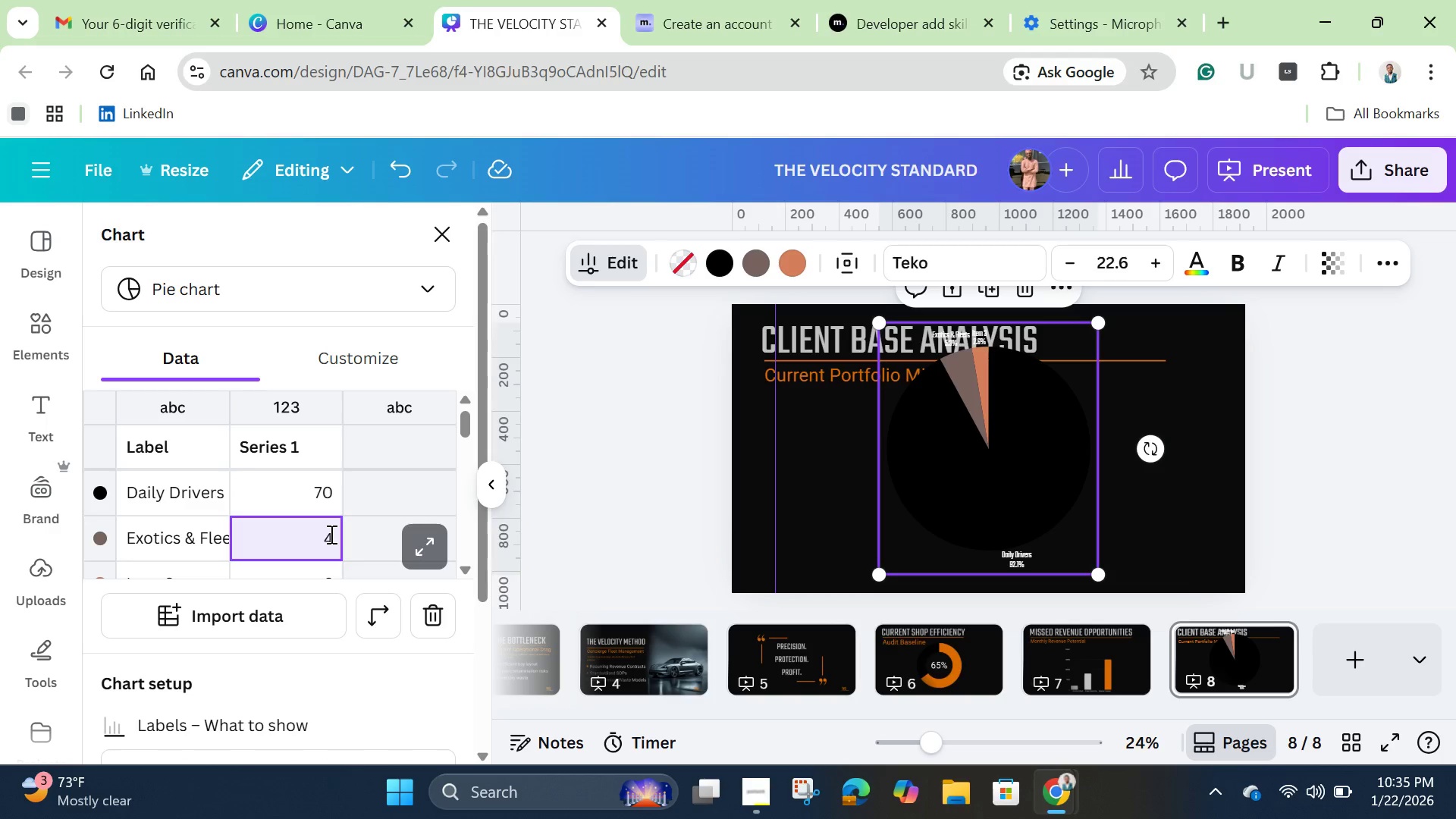 
key(Backspace)
type(30)
 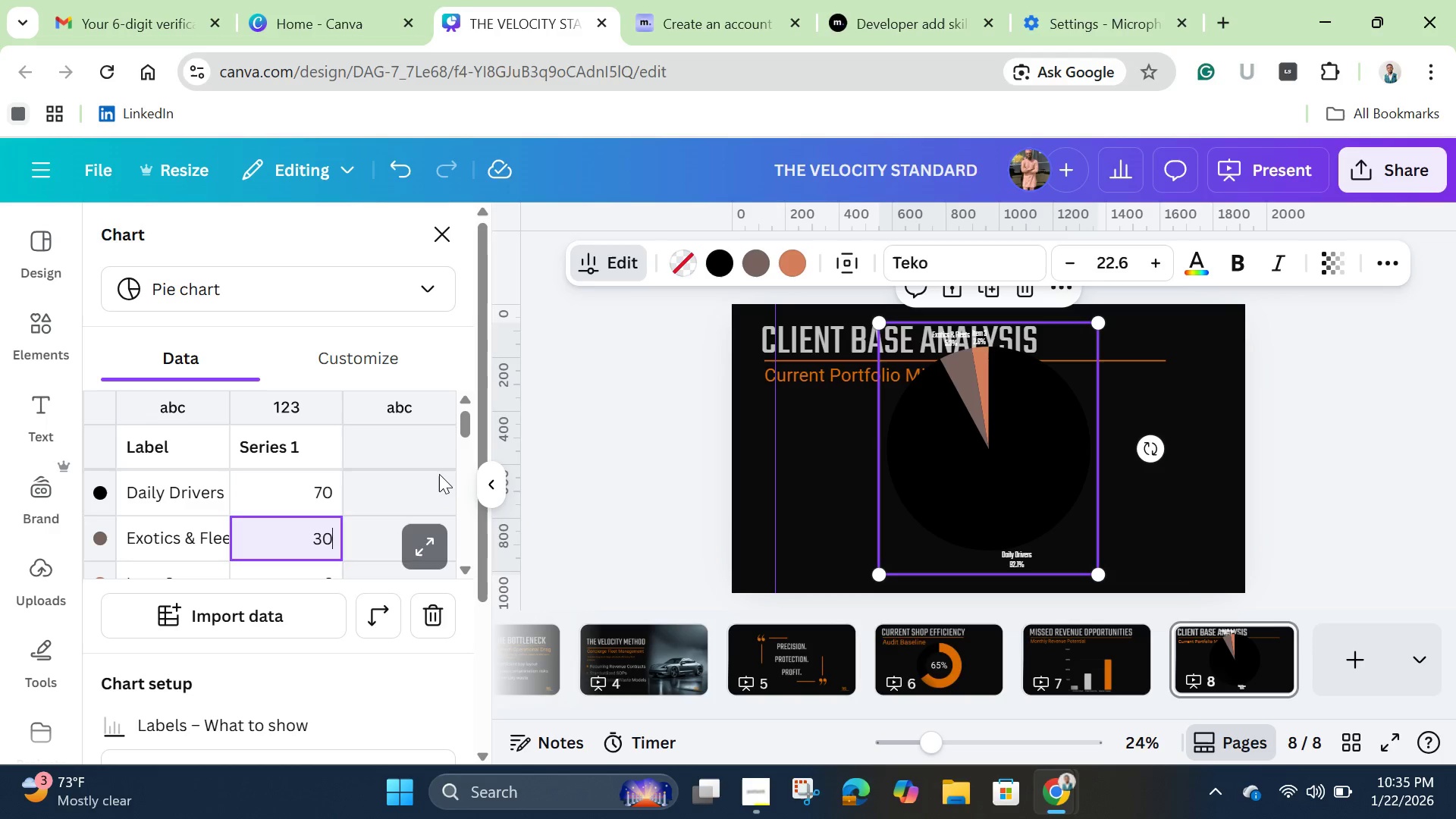 
scroll: coordinate [447, 472], scroll_direction: down, amount: 1.0
 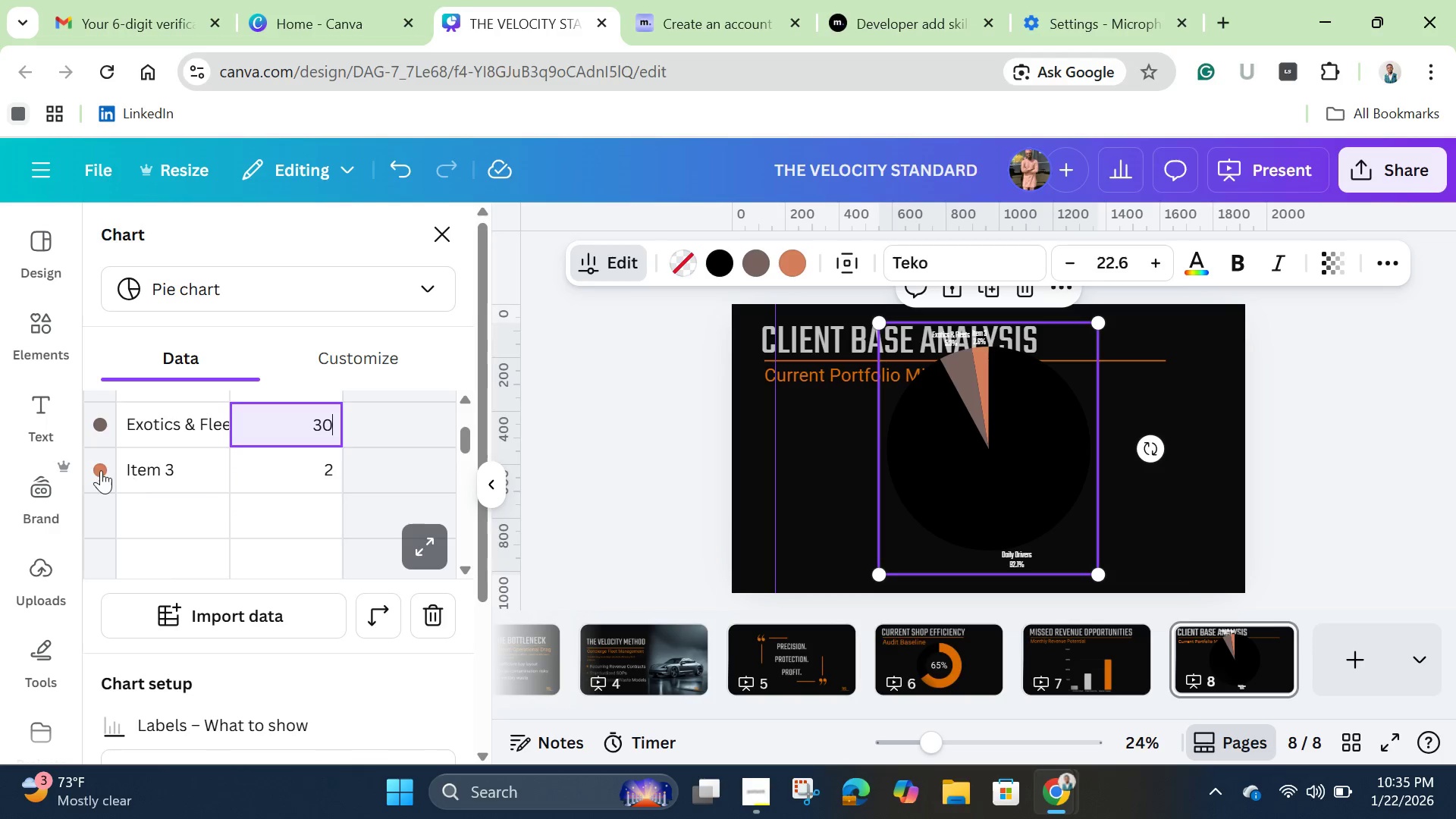 
left_click([97, 470])
 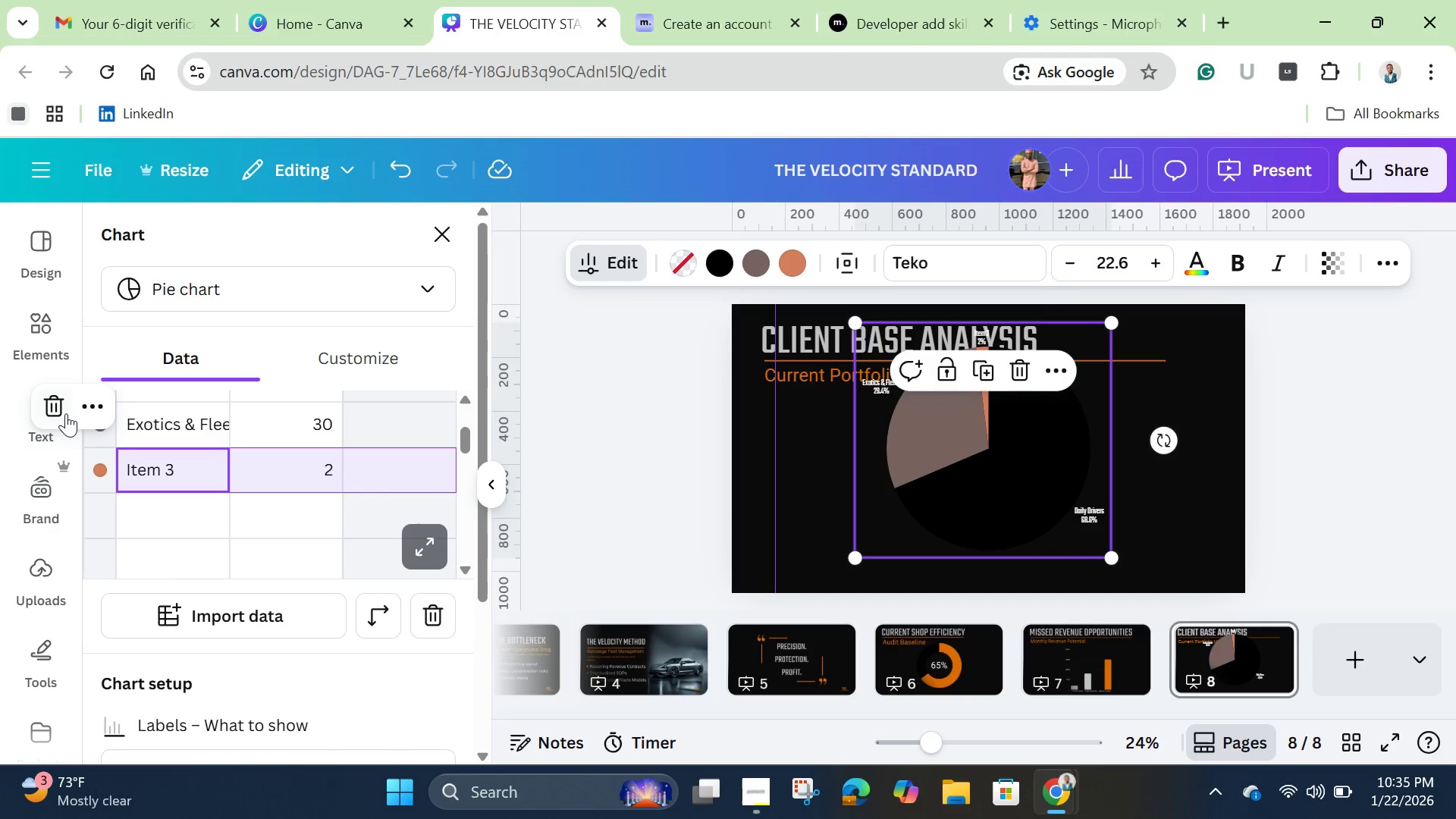 
left_click([61, 409])
 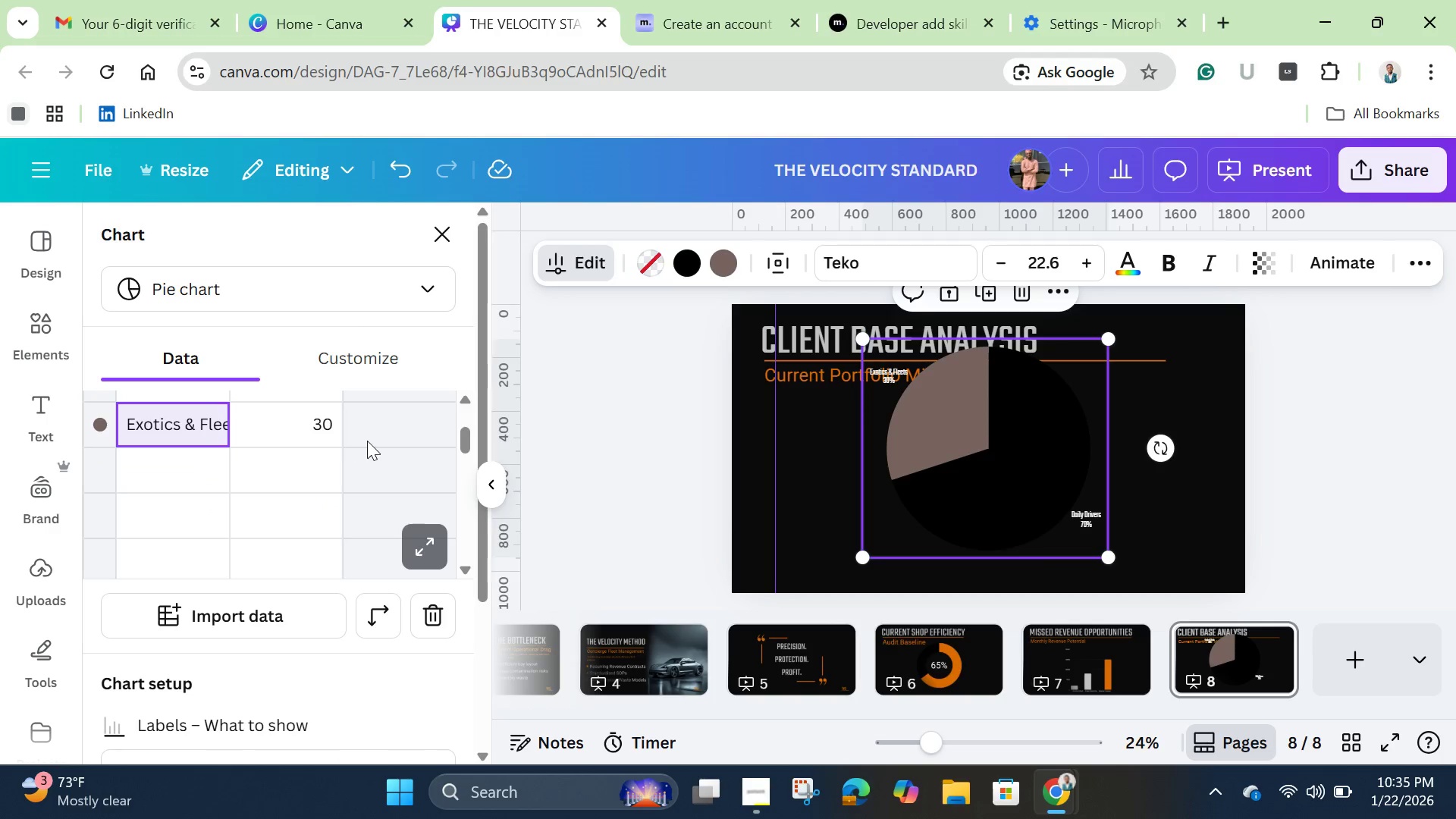 
scroll: coordinate [384, 425], scroll_direction: up, amount: 5.0
 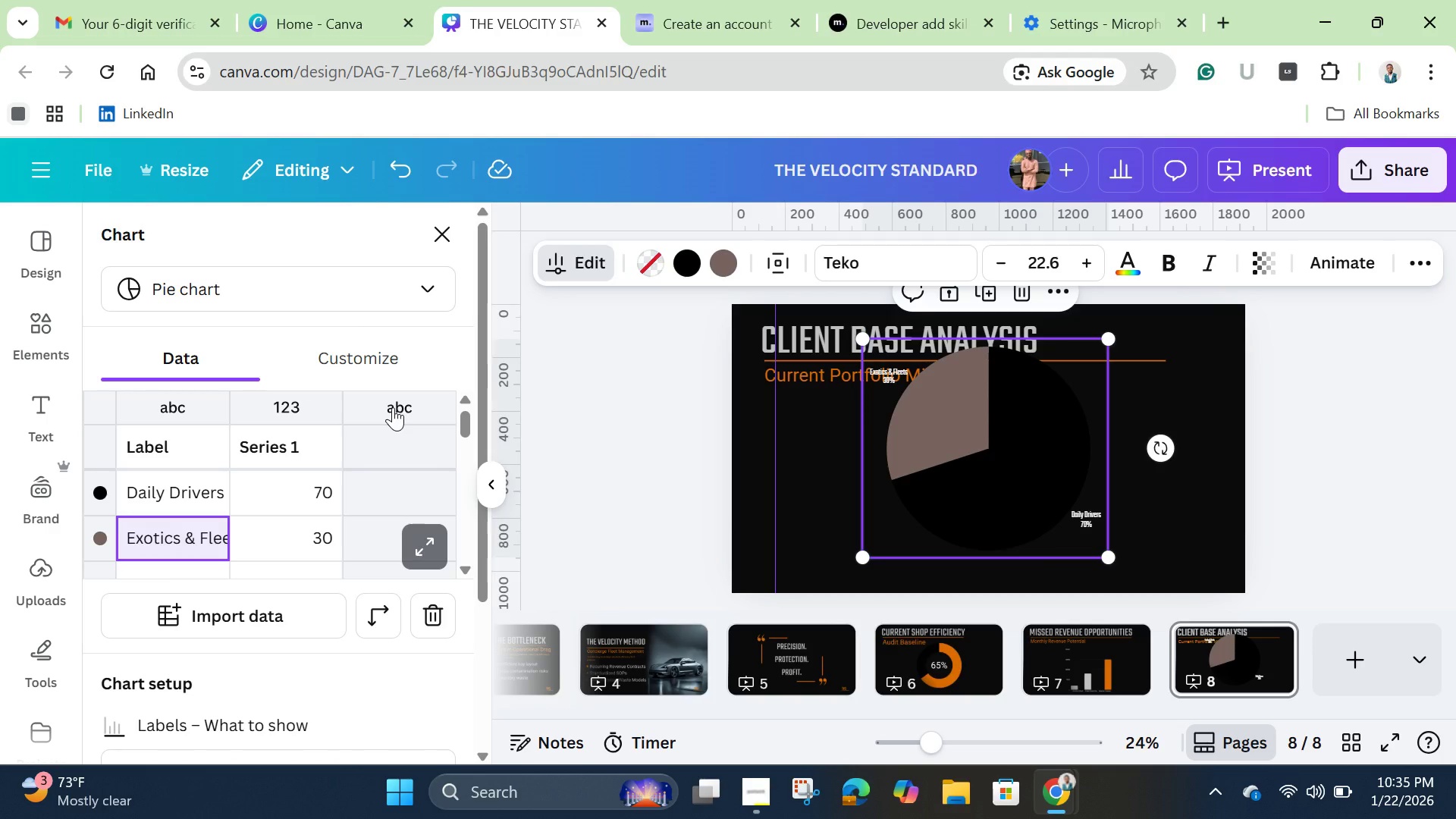 
left_click([393, 407])
 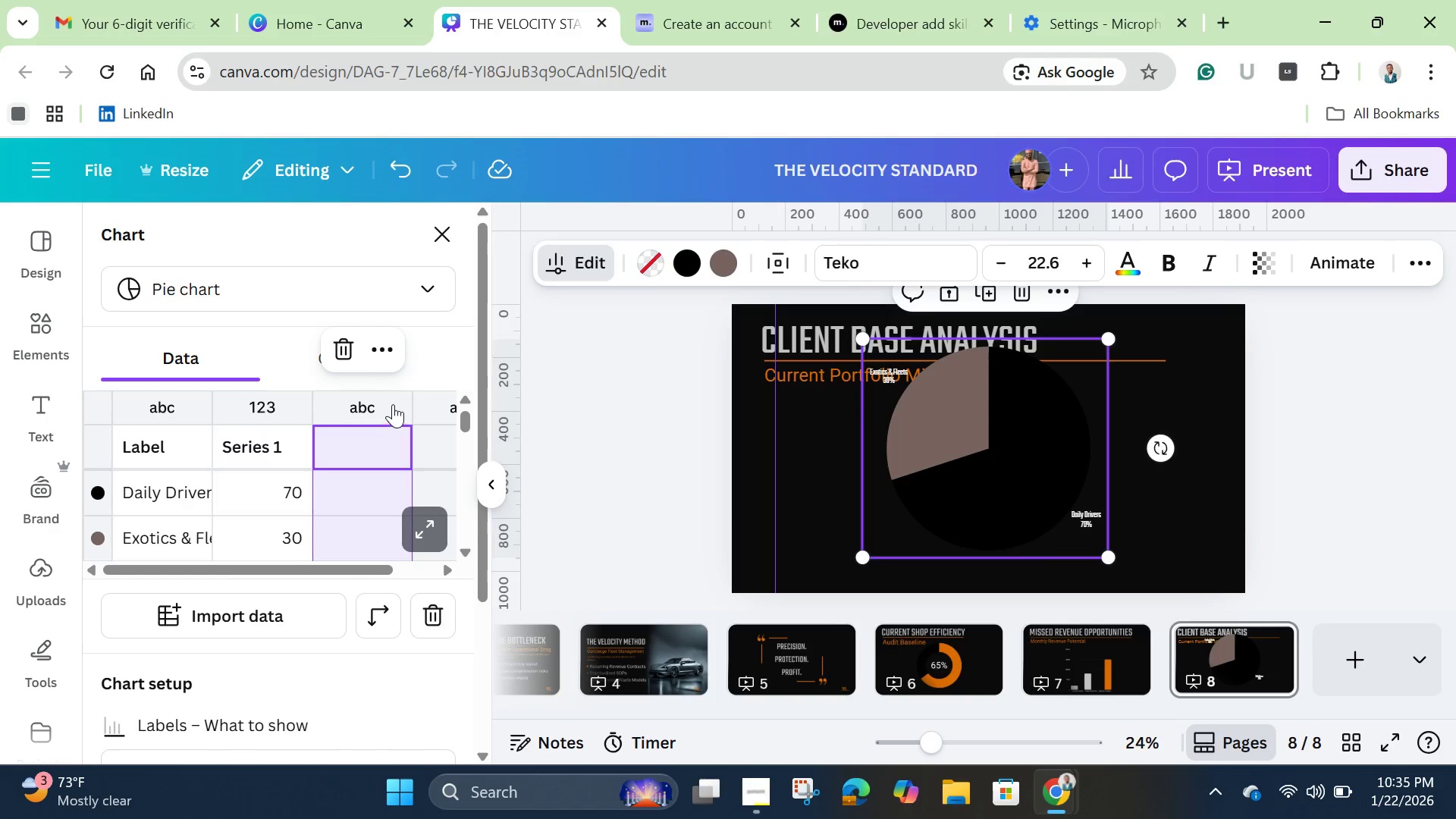 
left_click([392, 402])
 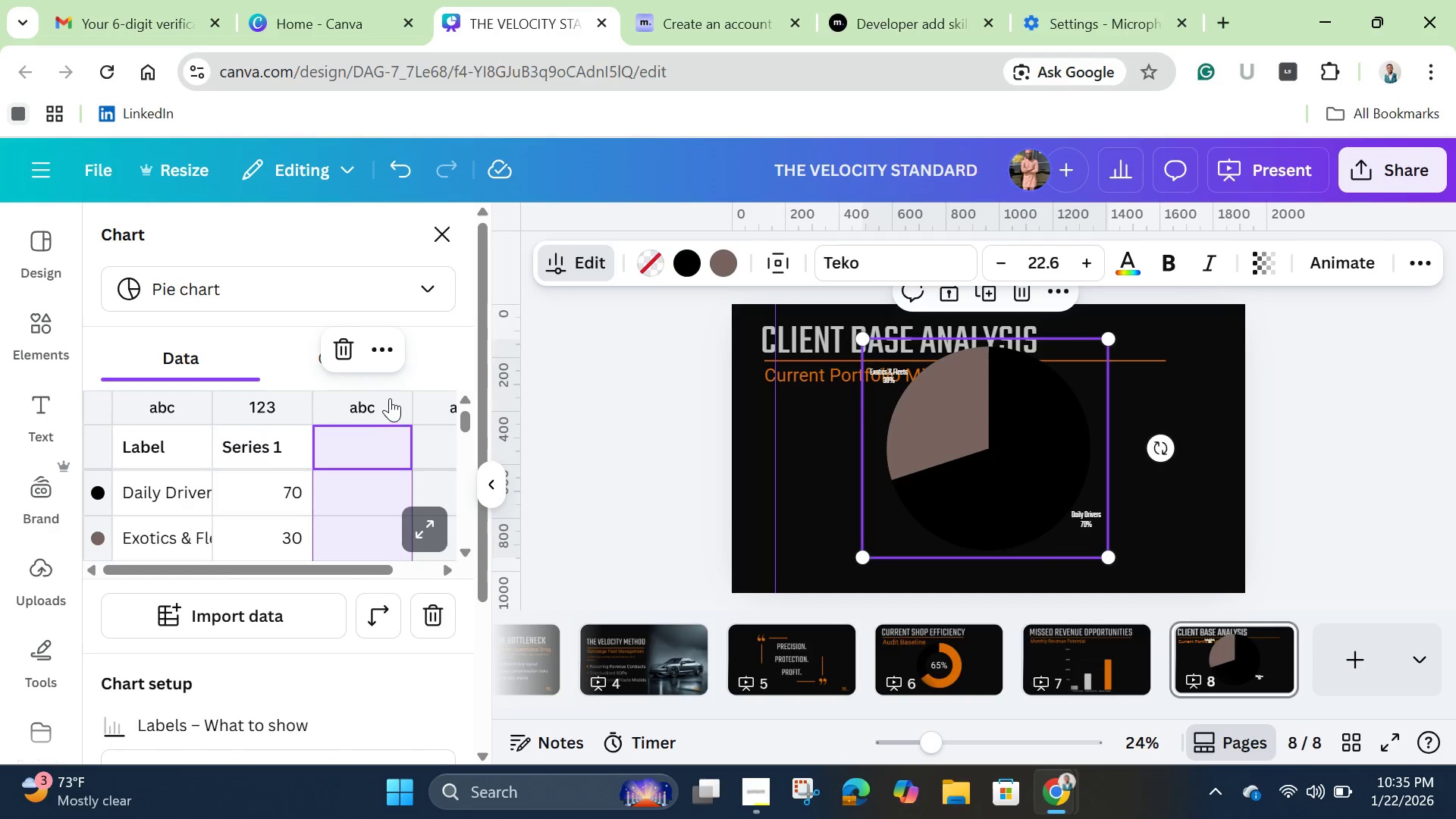 
left_click([390, 398])
 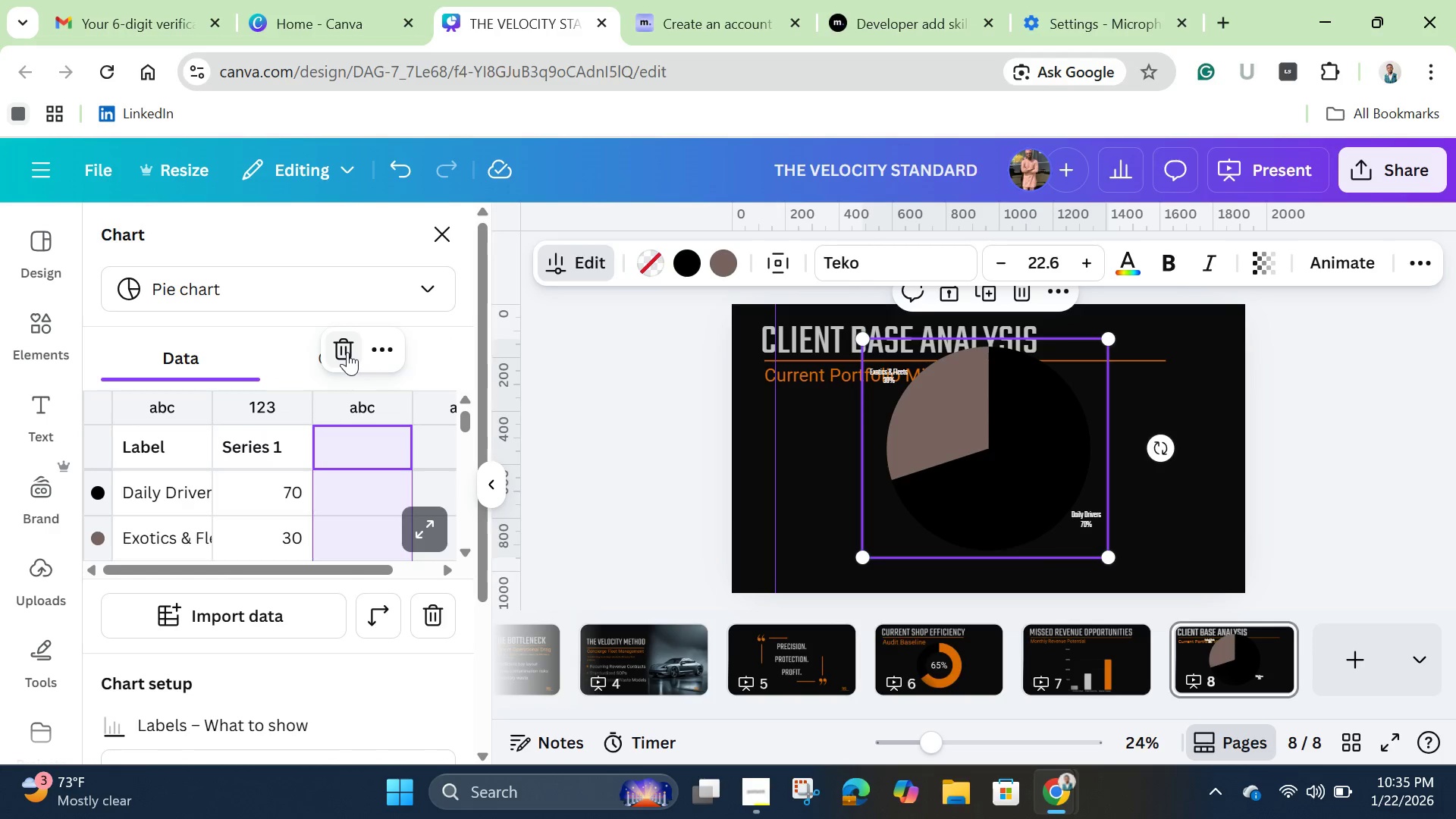 
left_click([347, 351])
 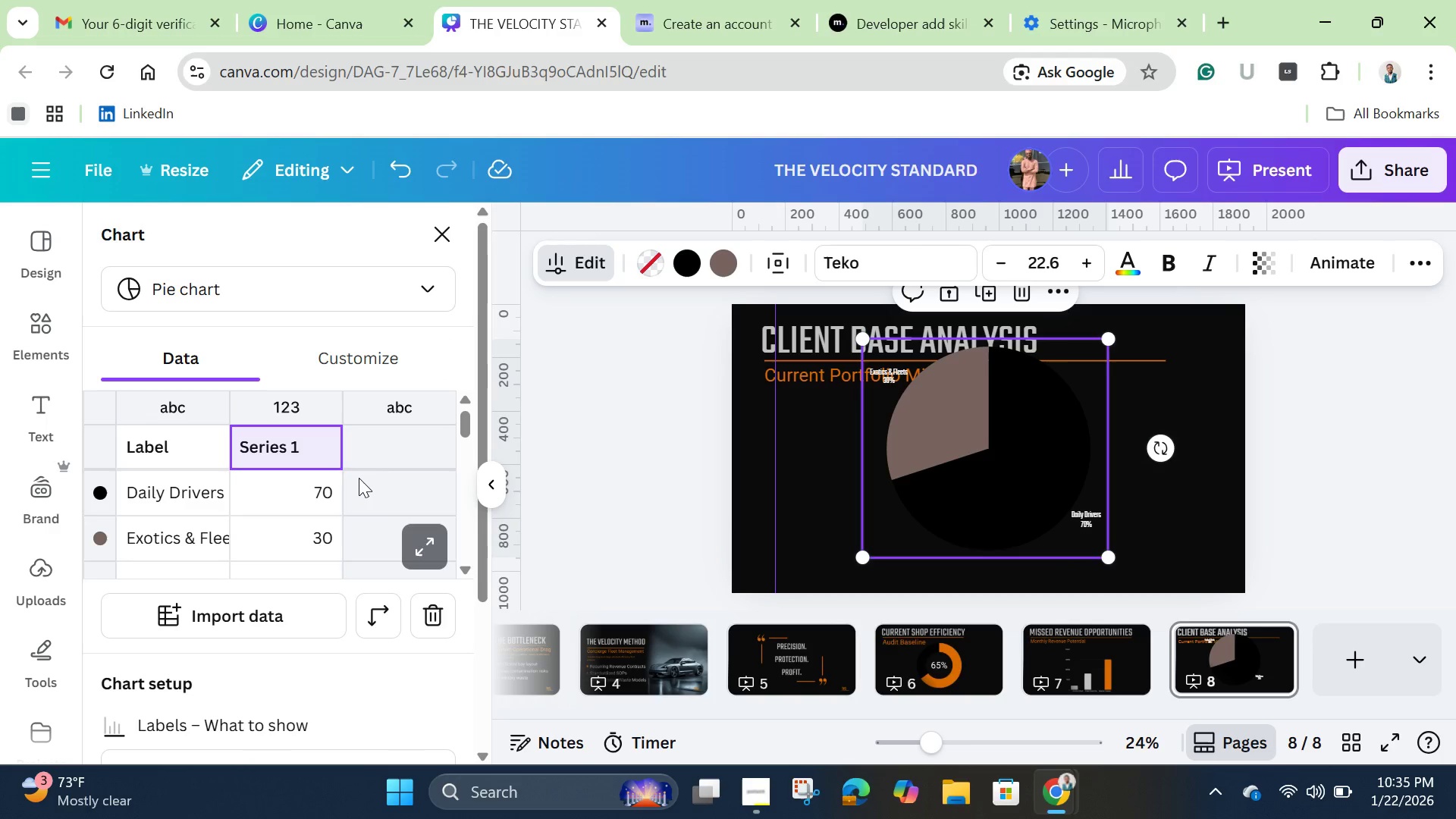 
scroll: coordinate [357, 478], scroll_direction: down, amount: 4.0
 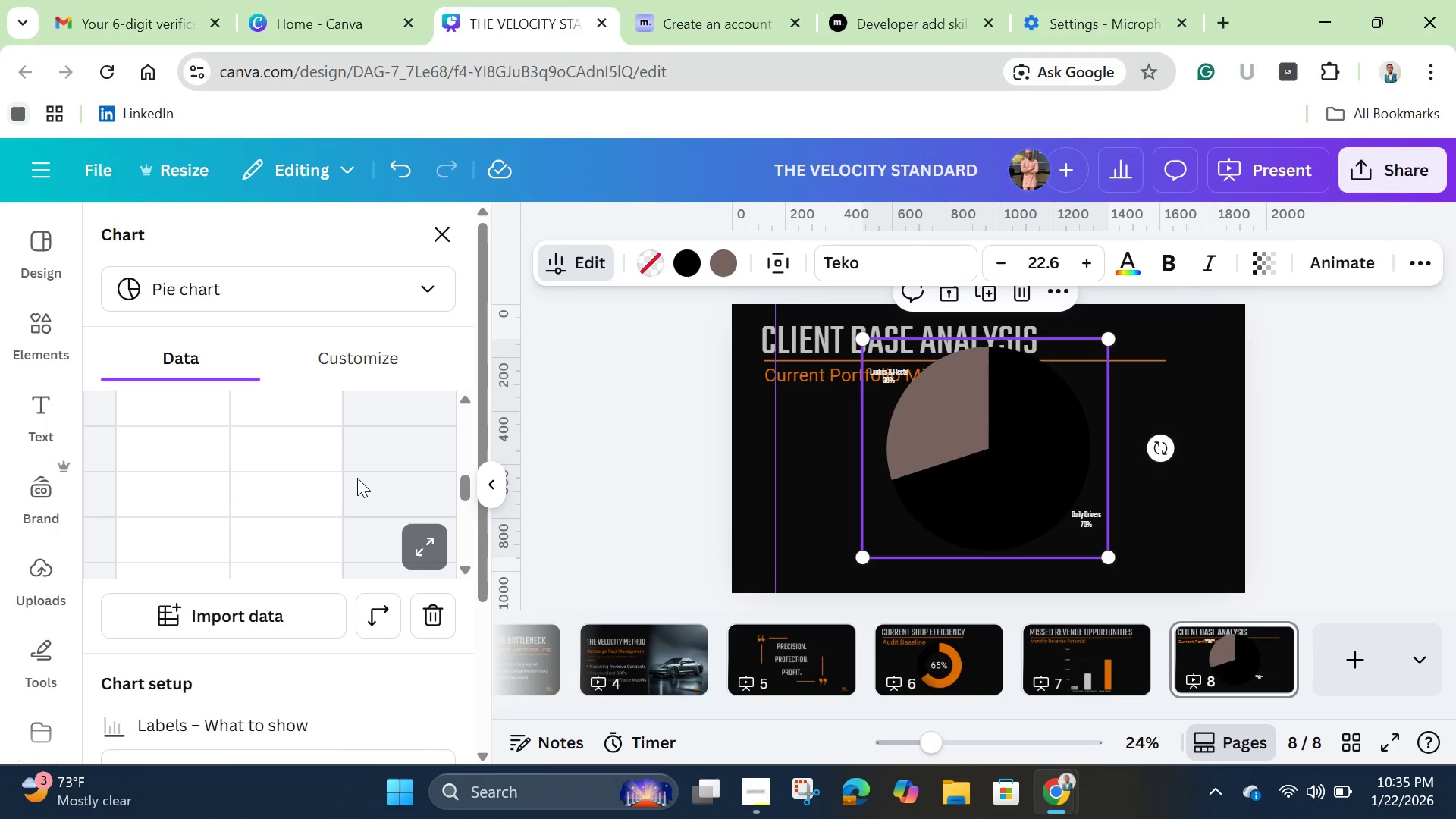 
scroll: coordinate [357, 478], scroll_direction: up, amount: 3.0
 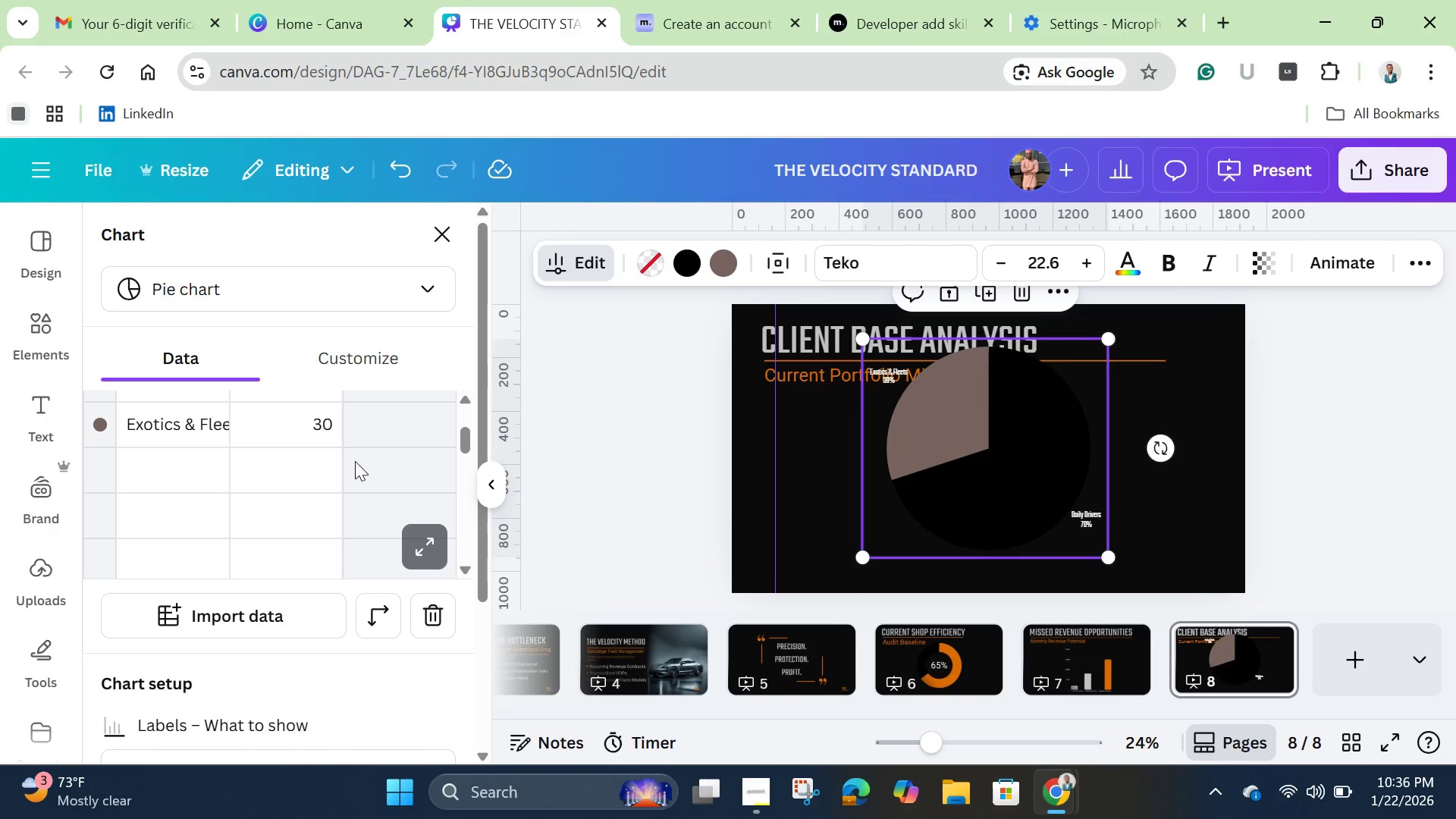 
wait(16.28)
 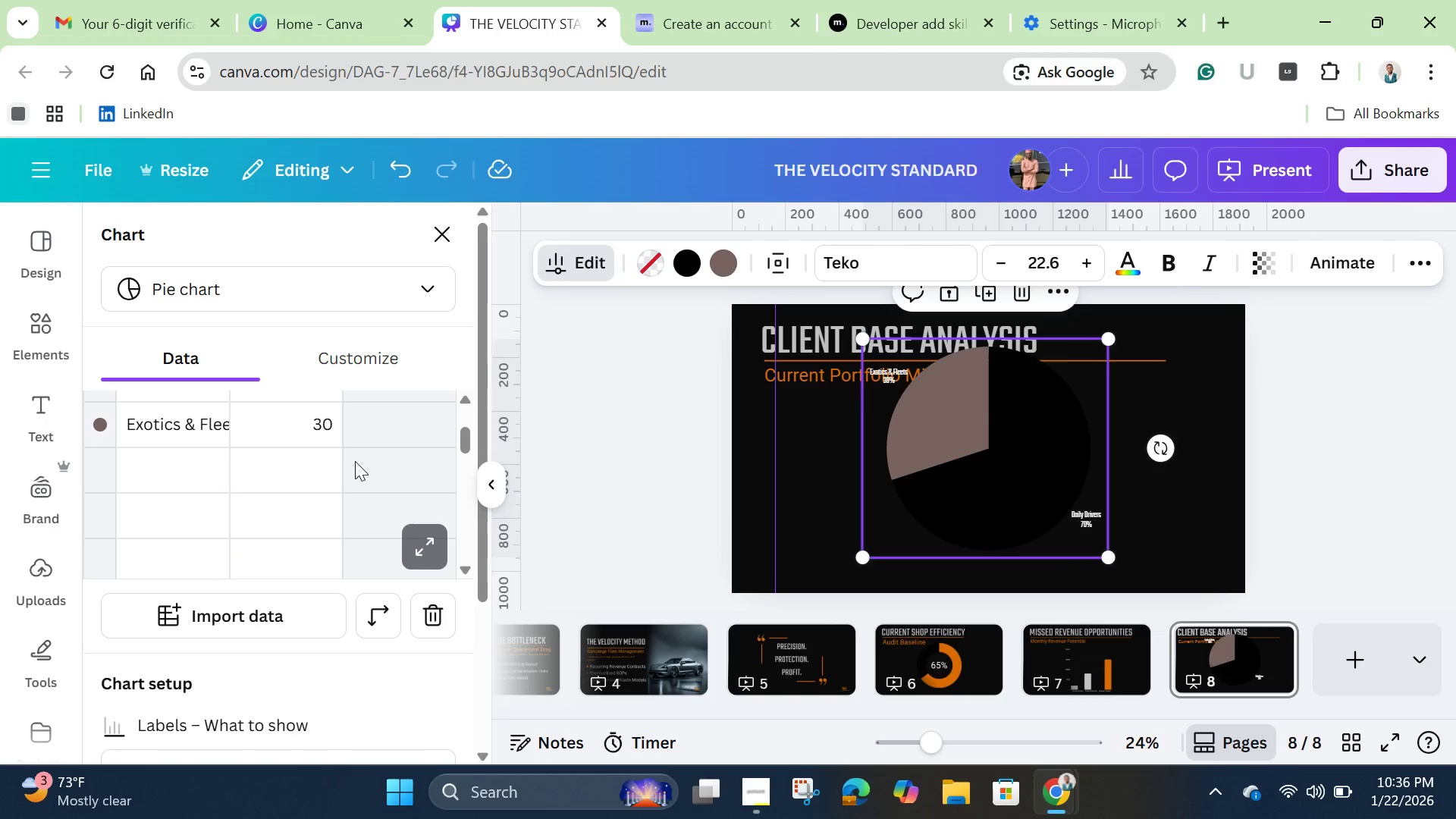 
left_click([226, 447])
 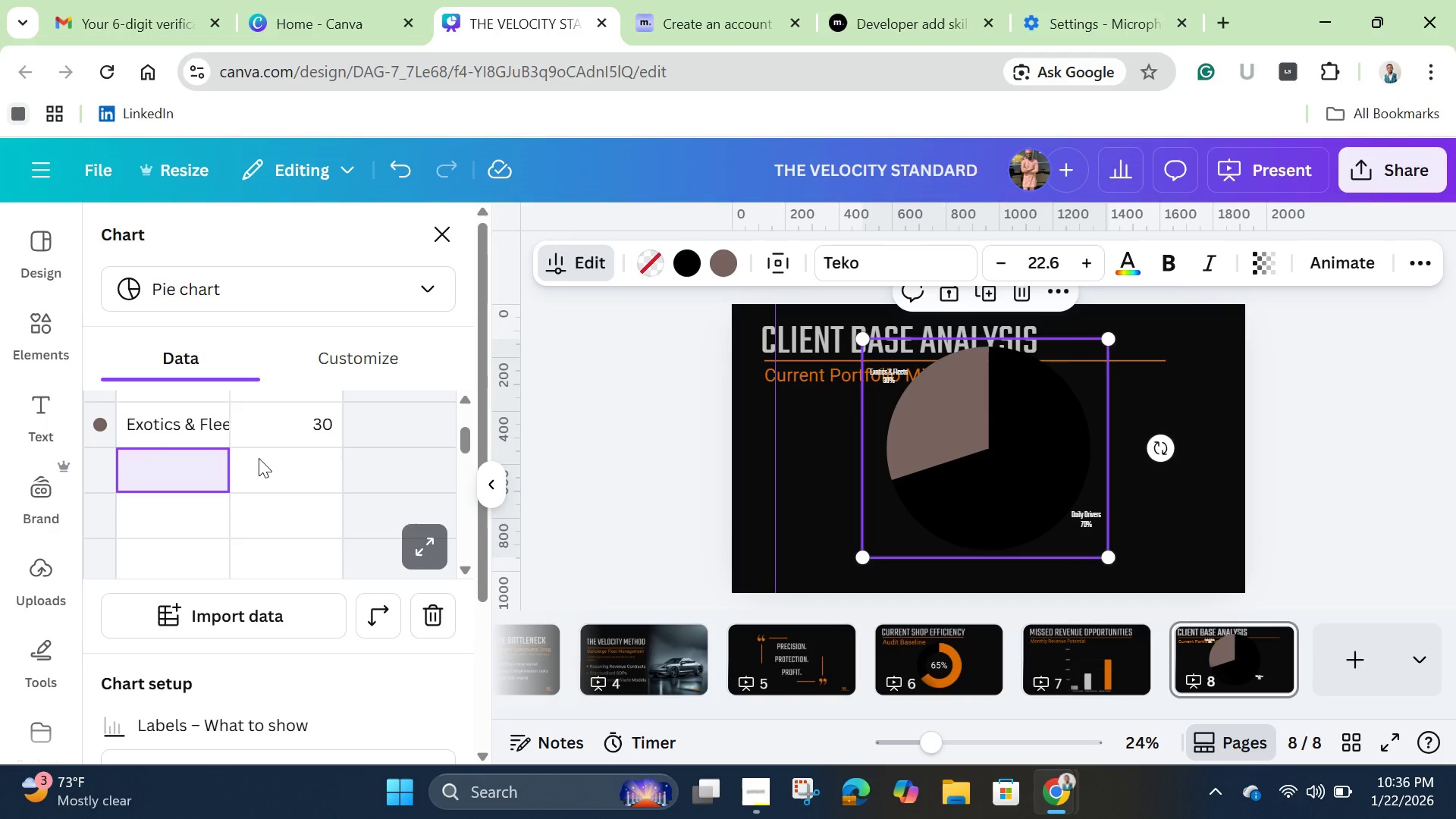 
scroll: coordinate [267, 449], scroll_direction: up, amount: 4.0
 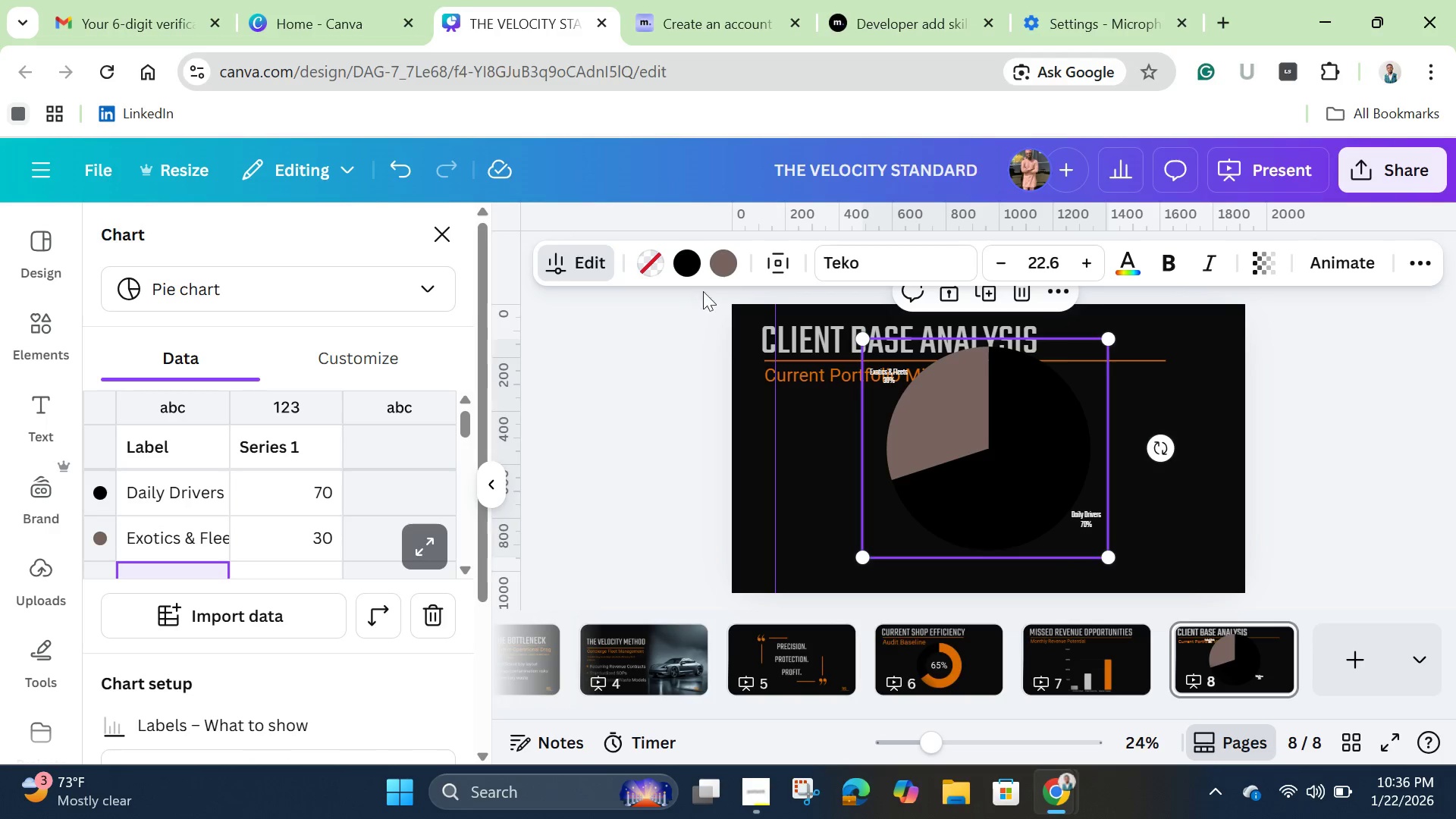 
left_click([731, 260])
 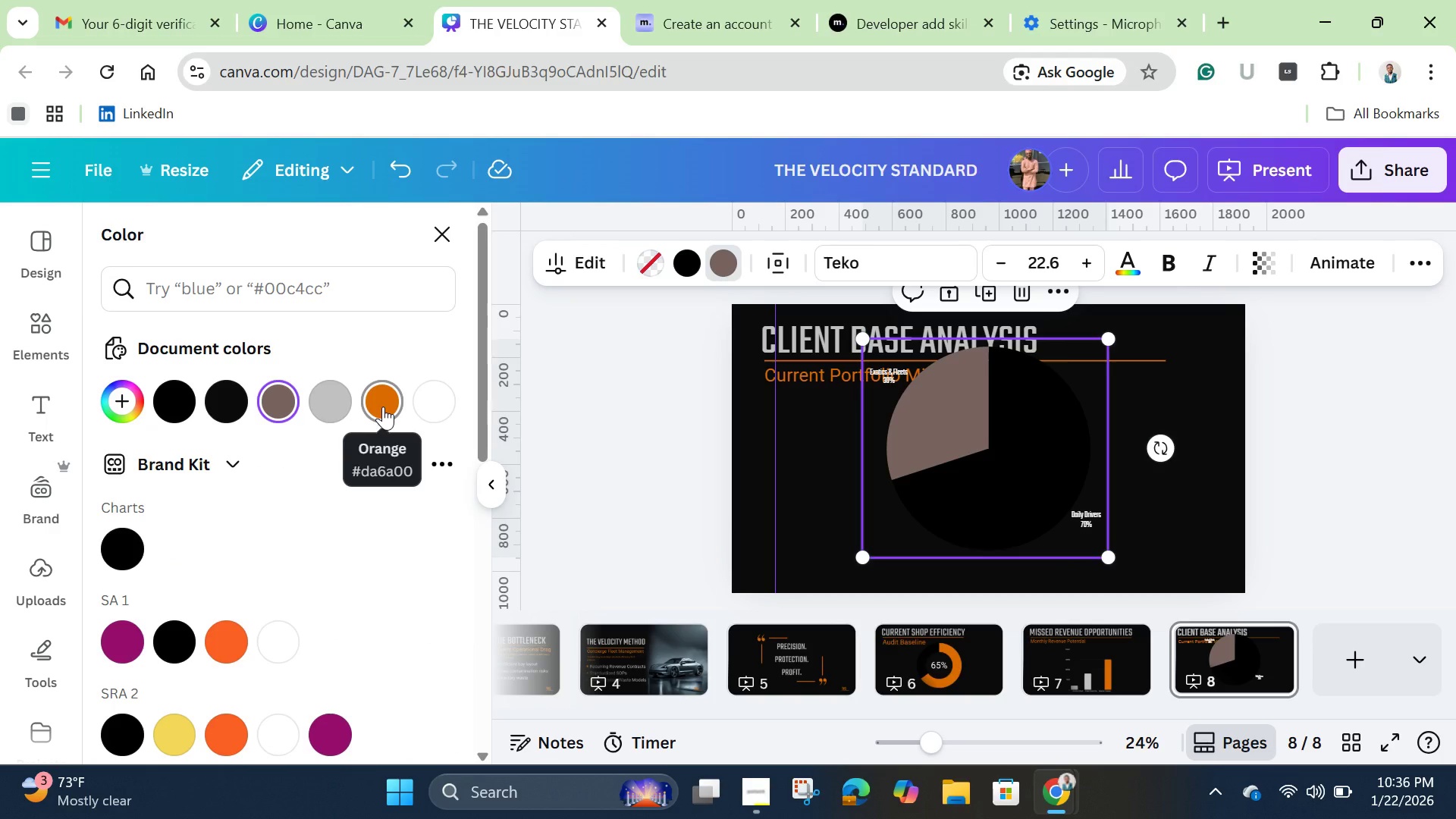 
left_click([383, 406])
 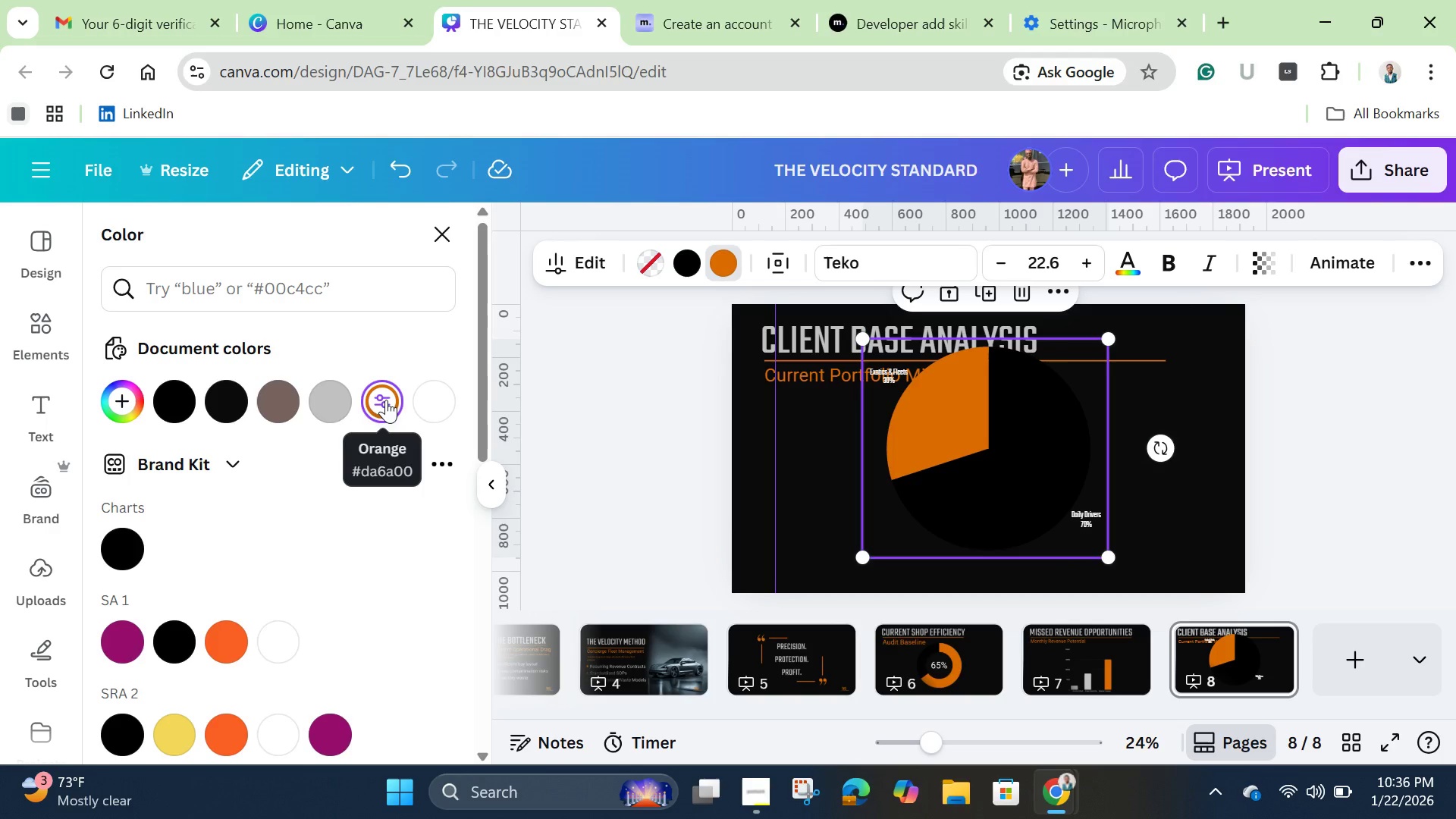 
left_click([402, 169])
 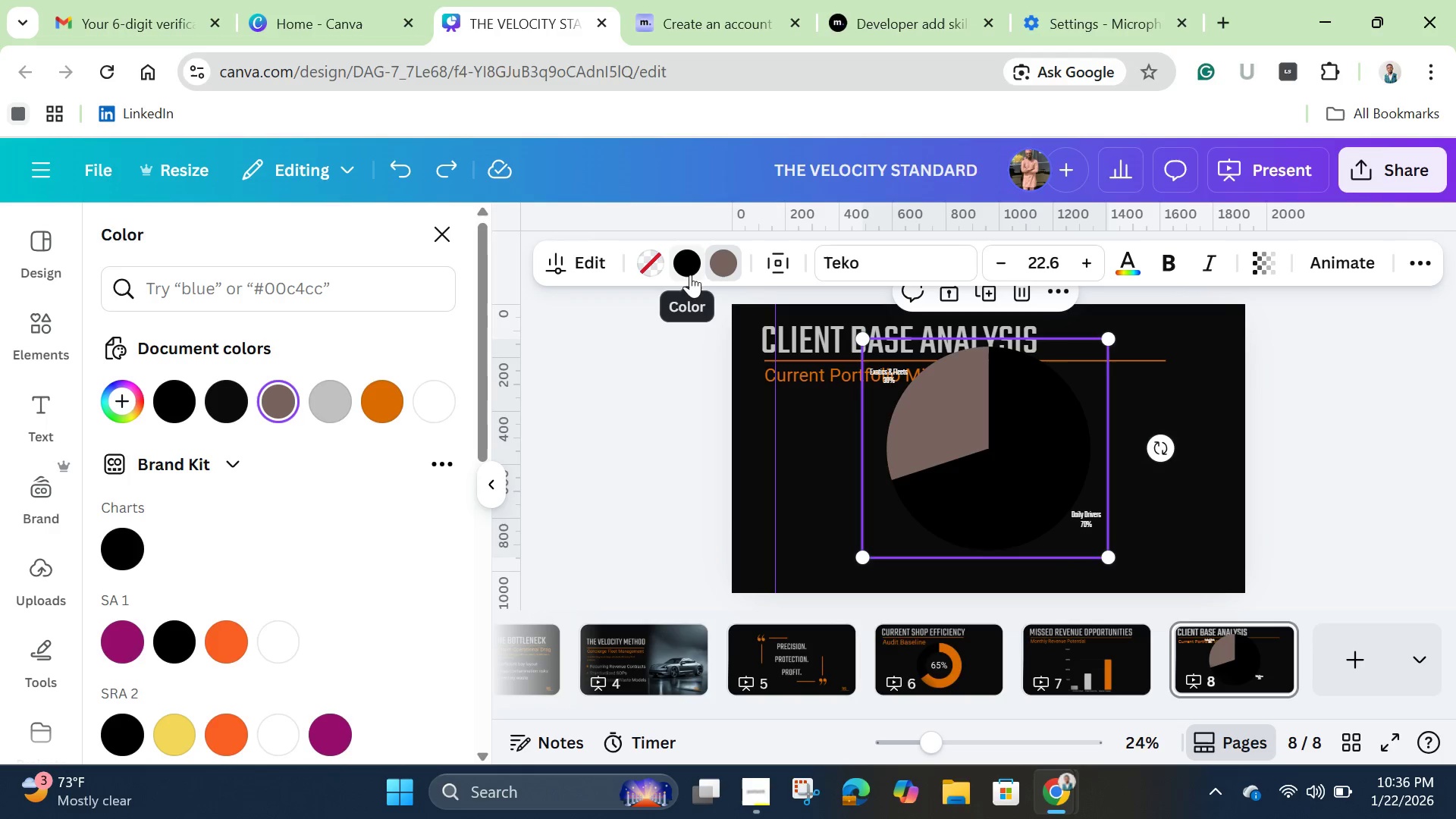 
left_click([690, 270])
 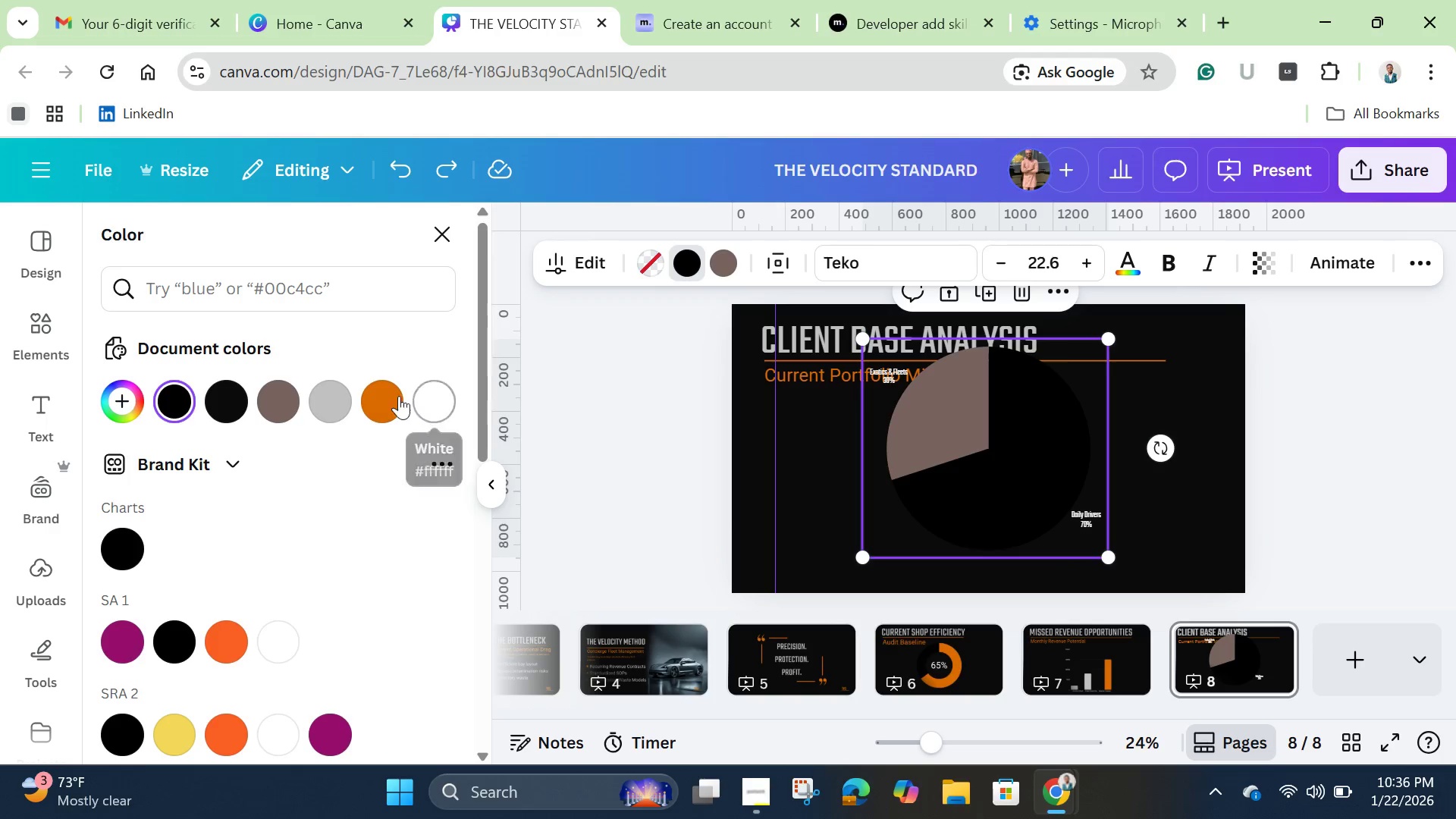 
left_click([384, 396])
 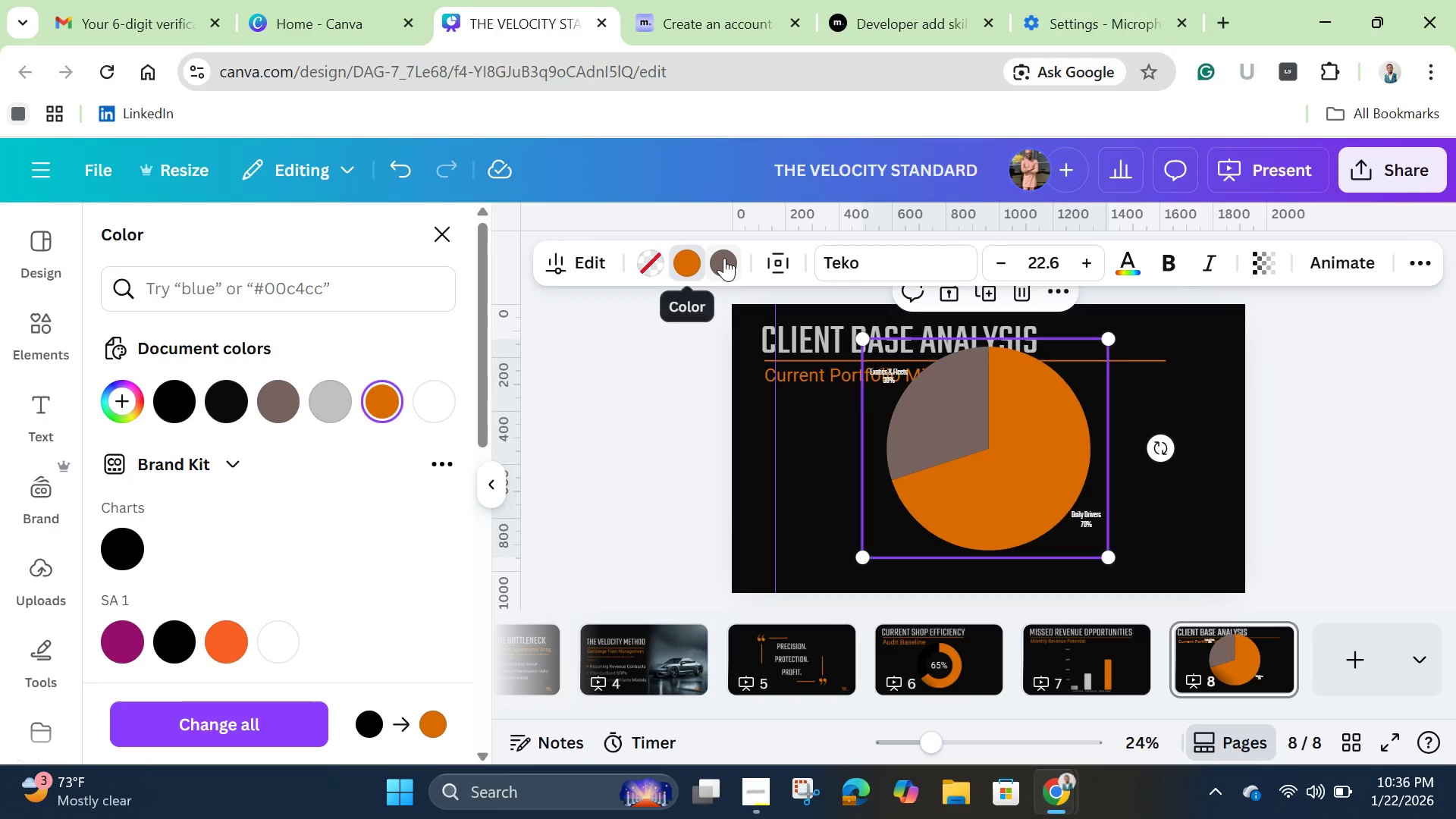 
left_click([724, 257])
 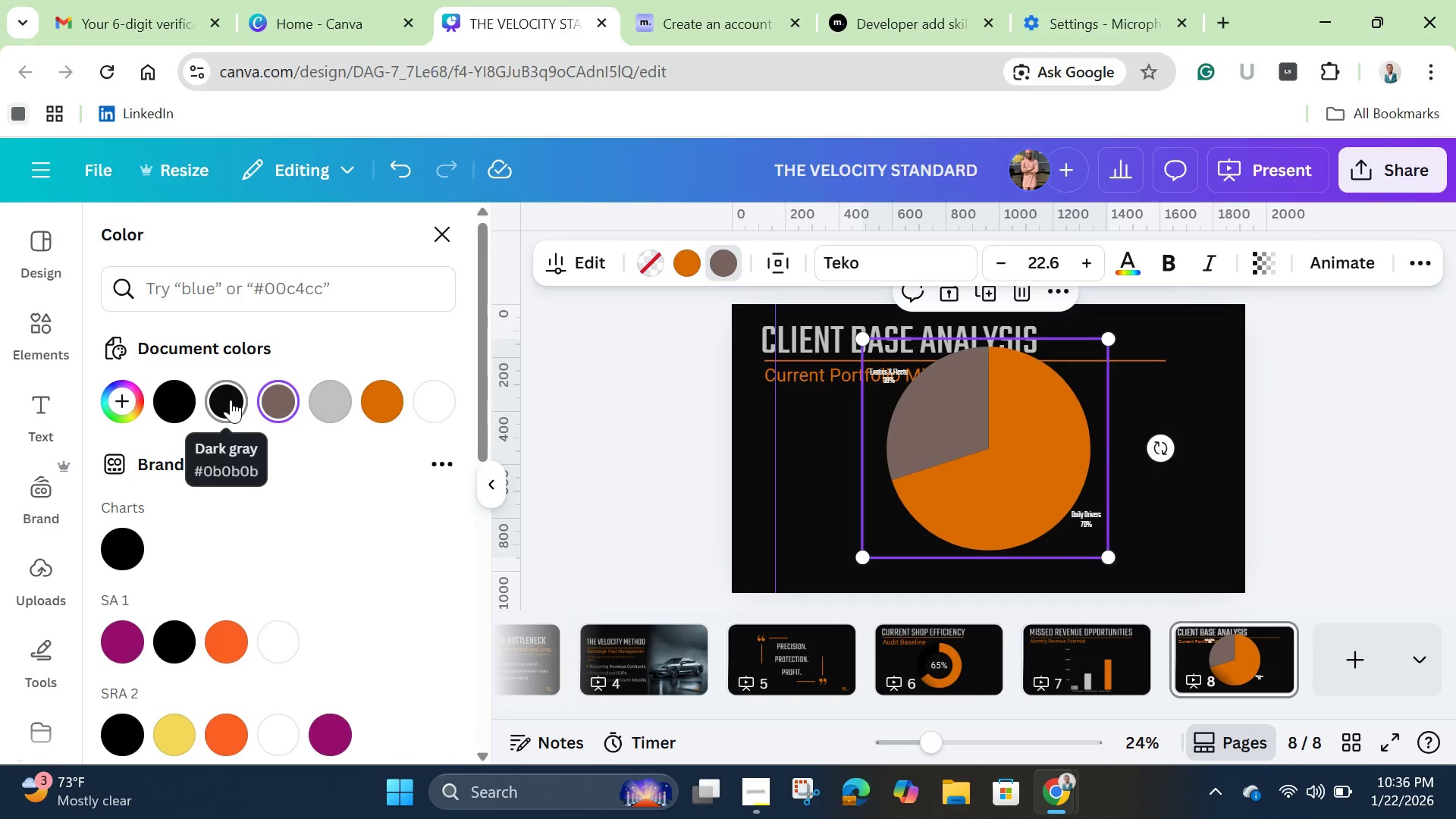 
left_click([231, 400])
 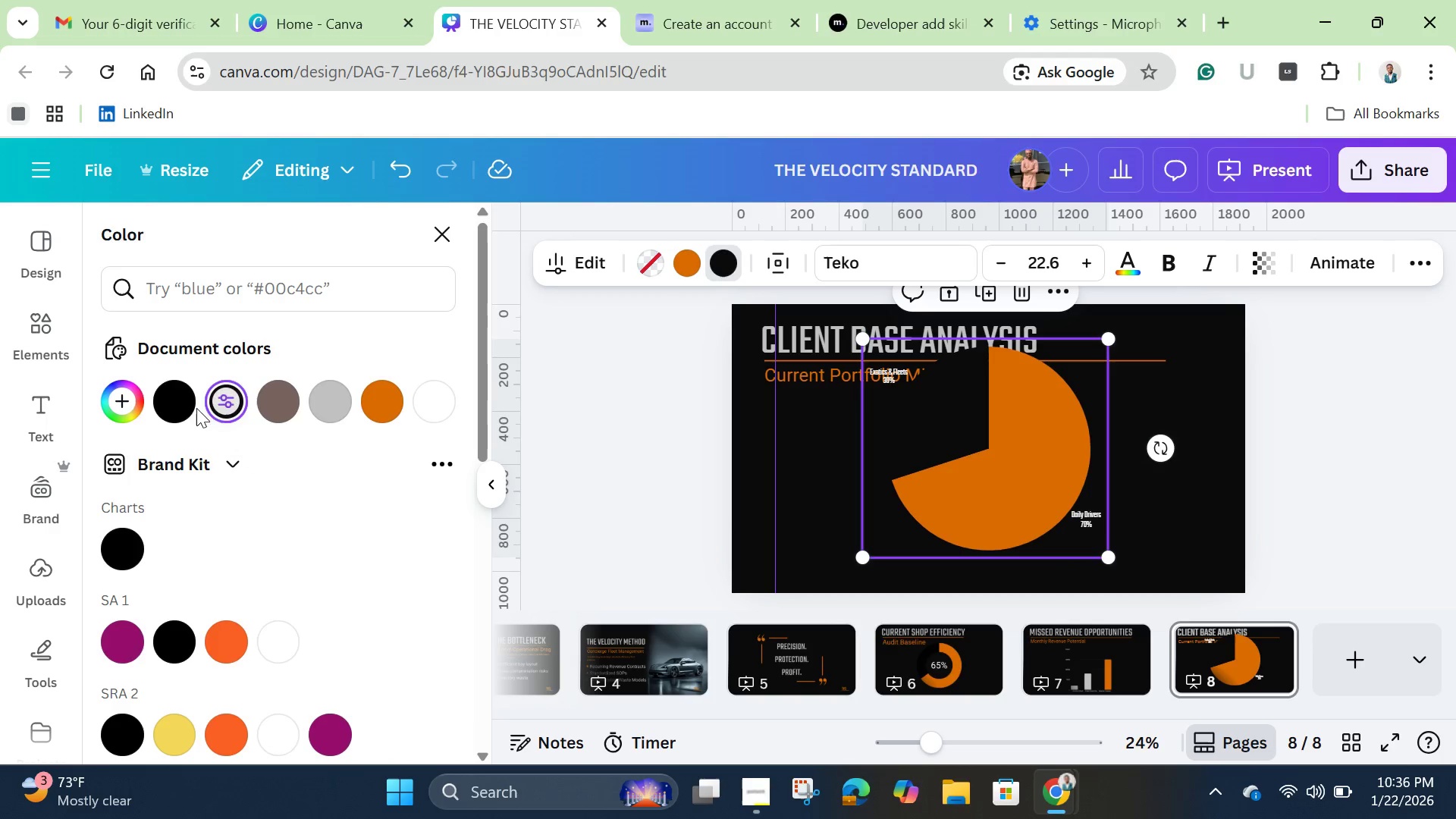 
mouse_move([203, 403])
 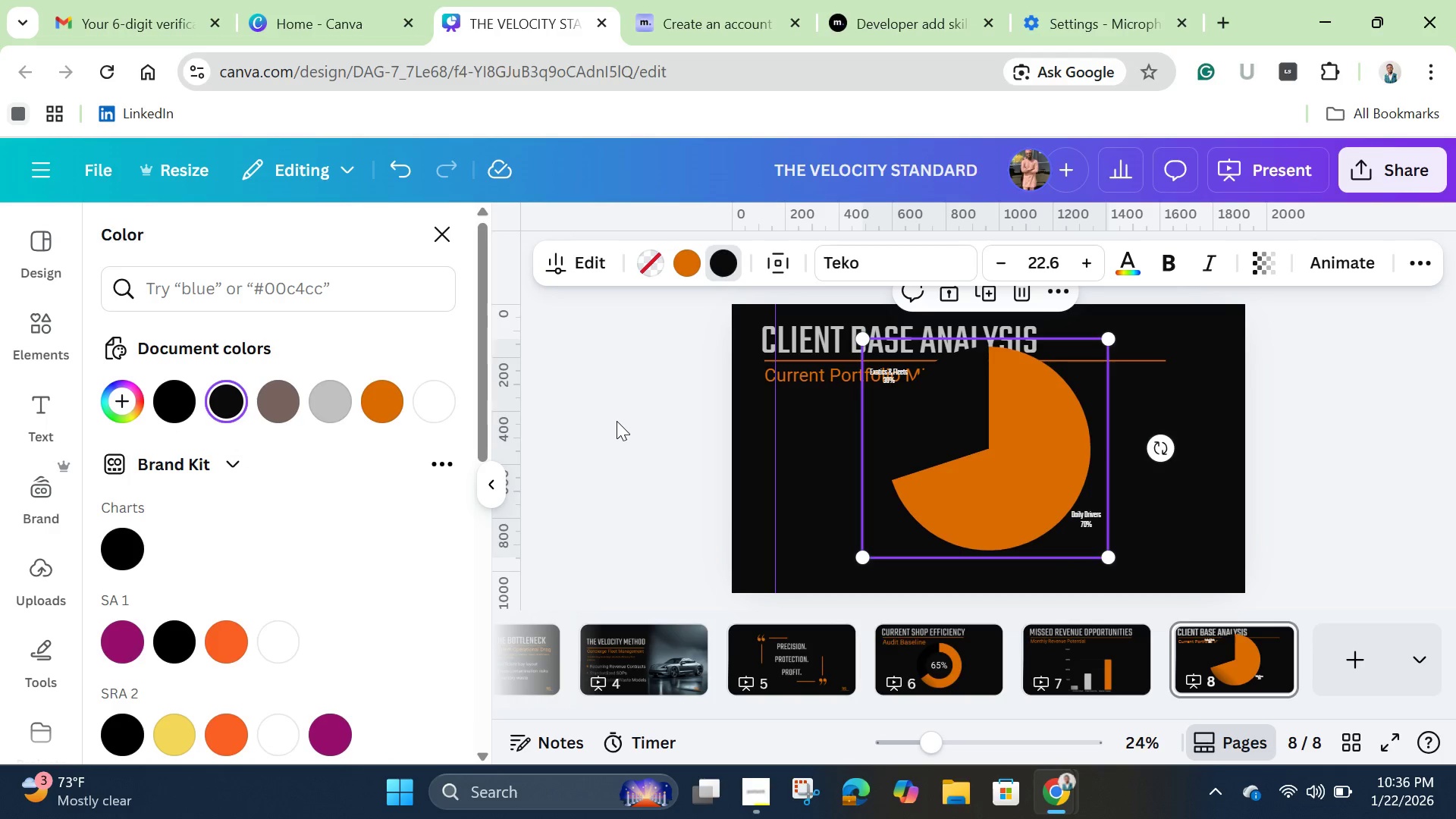 
left_click([617, 421])
 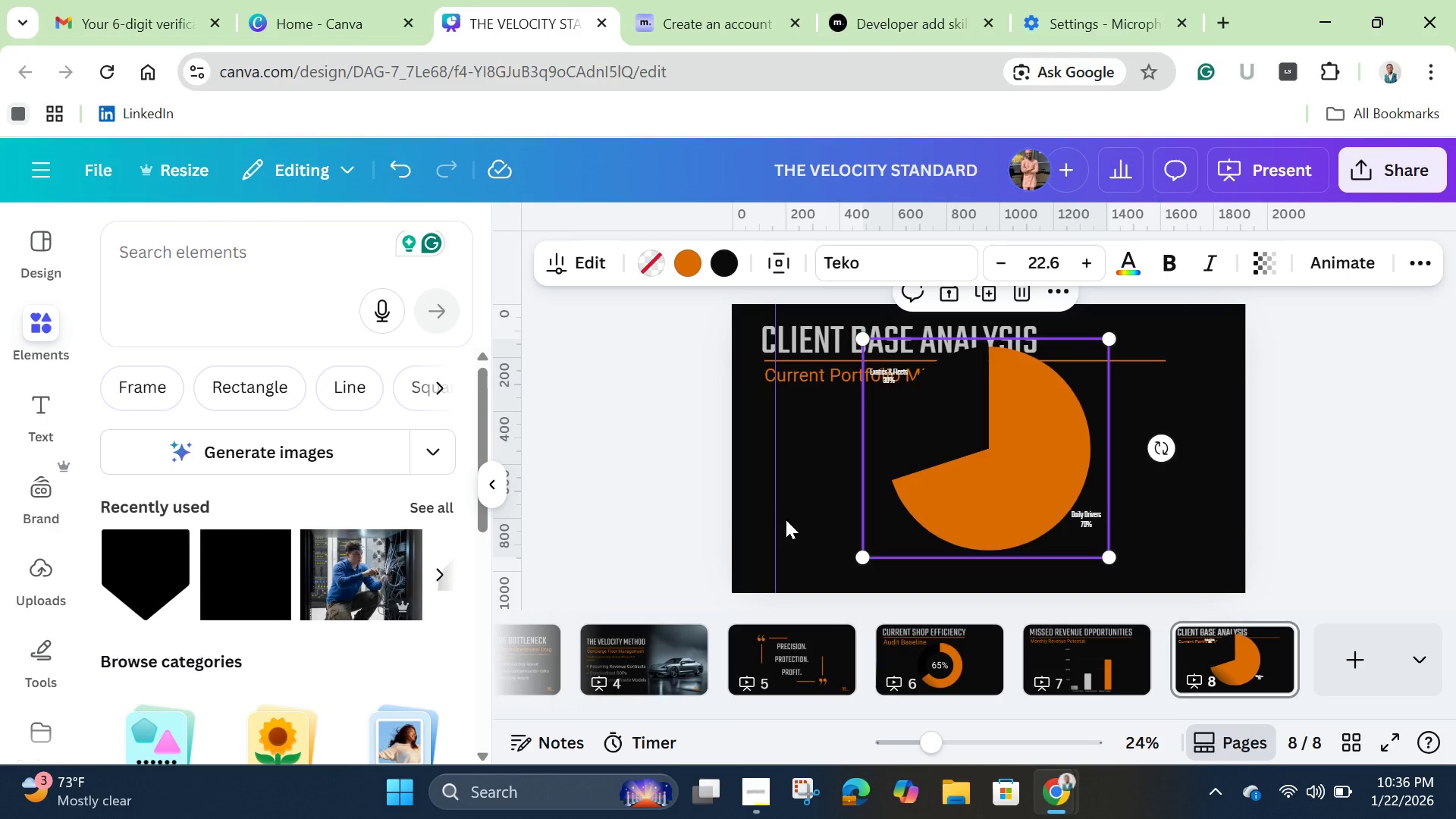 
wait(13.69)
 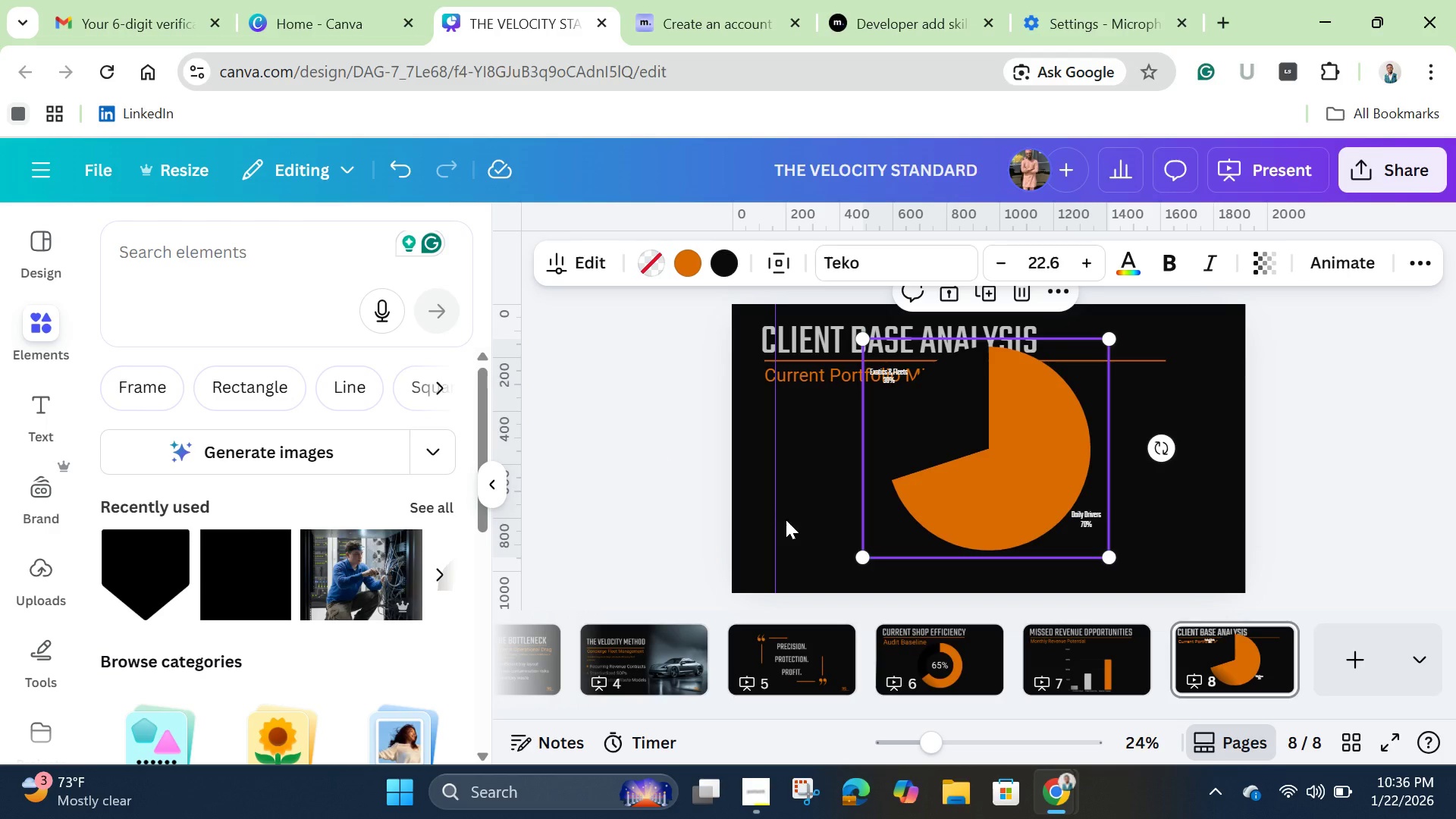 
left_click_drag(start_coordinate=[1110, 344], to_coordinate=[1069, 389])
 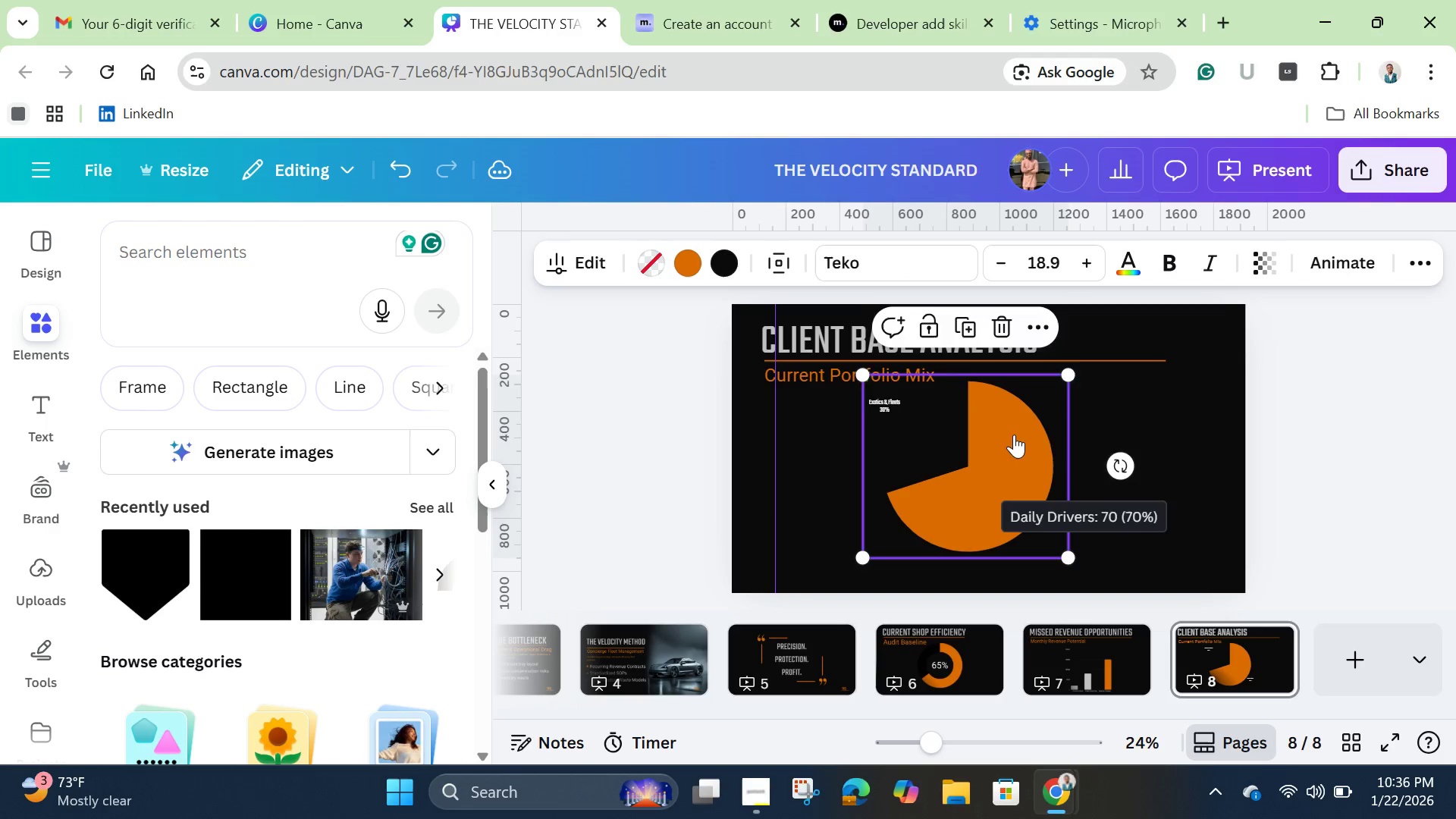 
left_click_drag(start_coordinate=[1014, 434], to_coordinate=[1038, 459])
 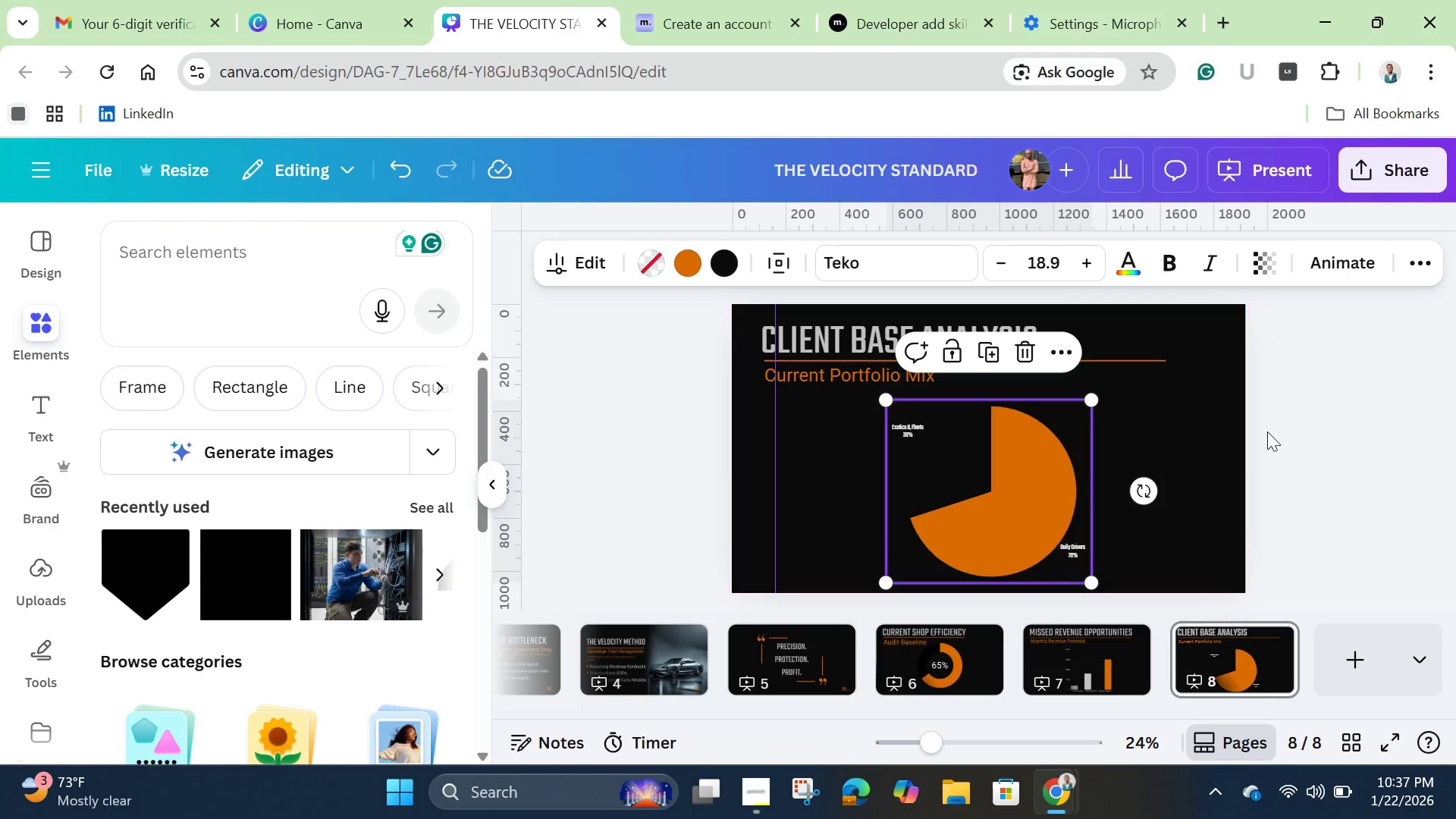 
left_click([1279, 431])
 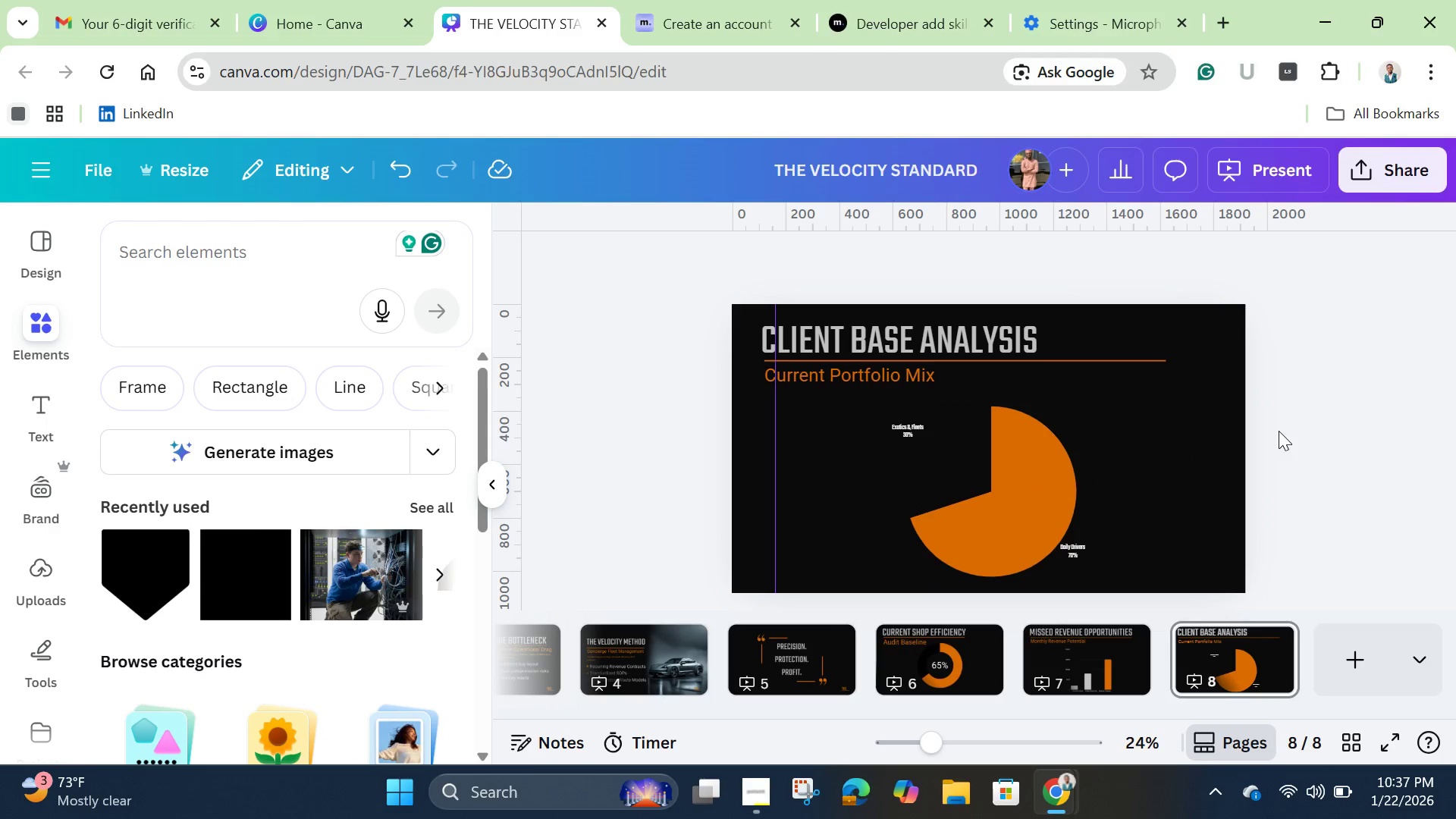 
scroll: coordinate [1279, 431], scroll_direction: down, amount: 1.0
 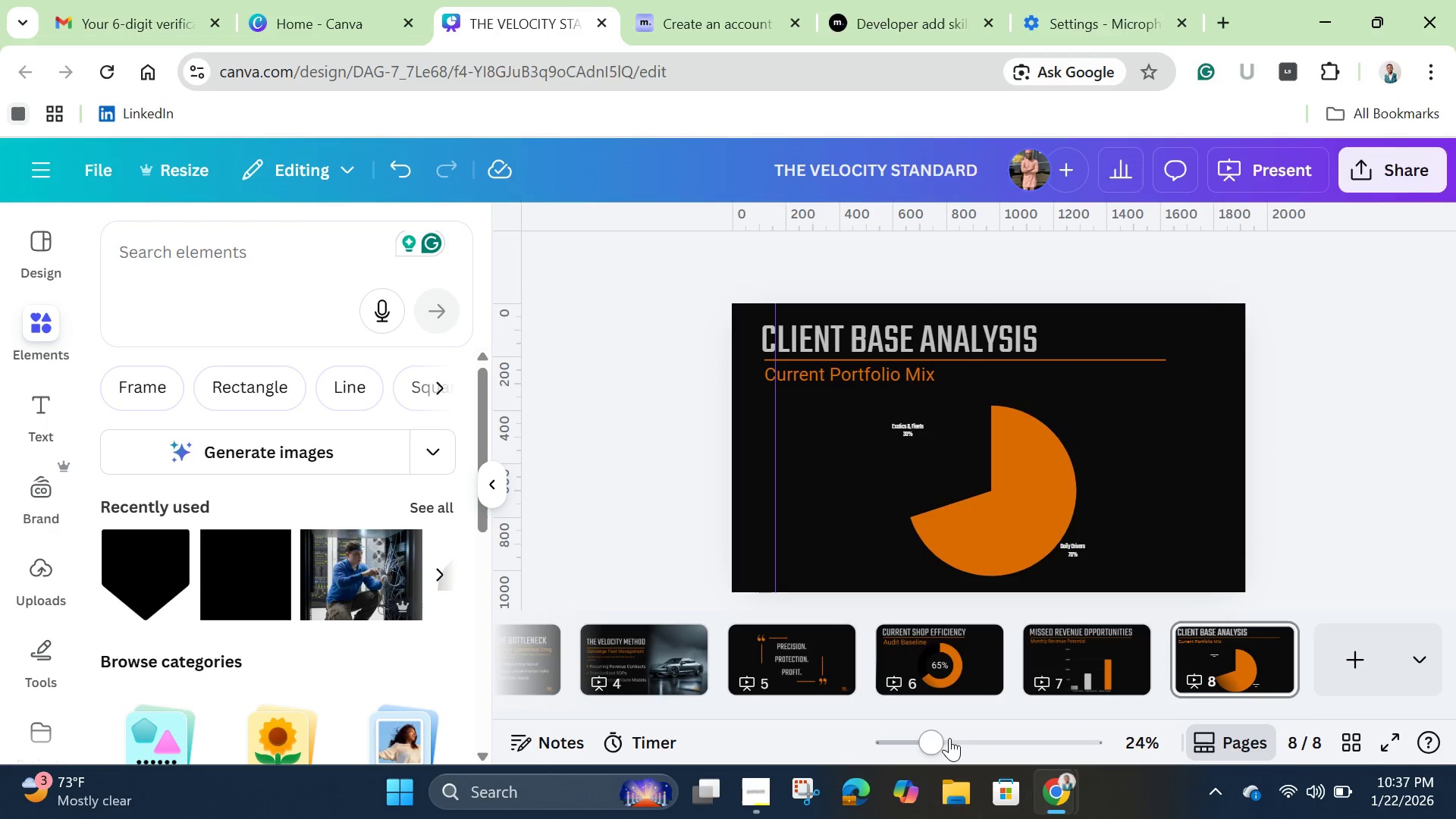 
left_click_drag(start_coordinate=[937, 737], to_coordinate=[962, 747])
 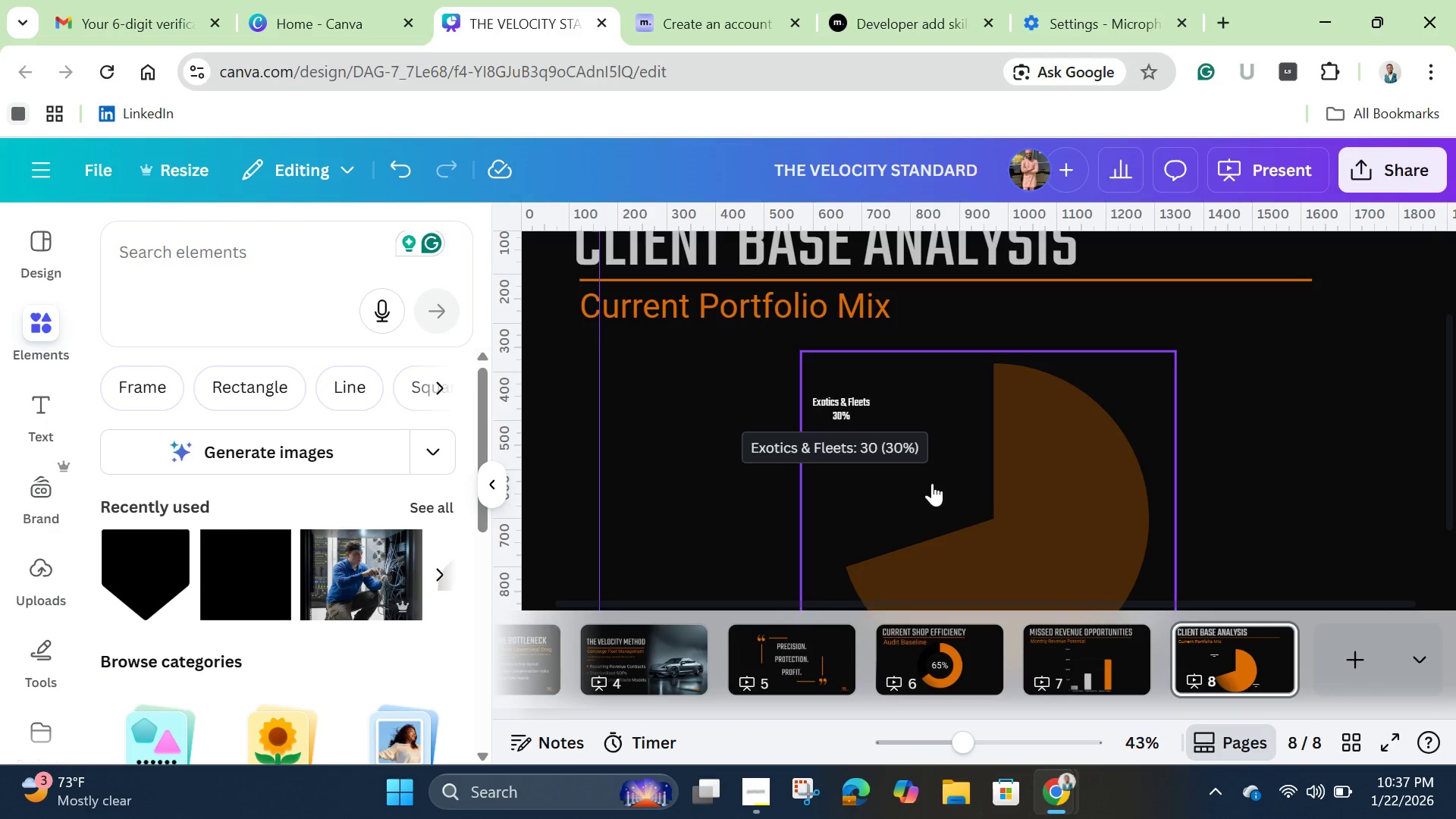 
left_click([932, 483])
 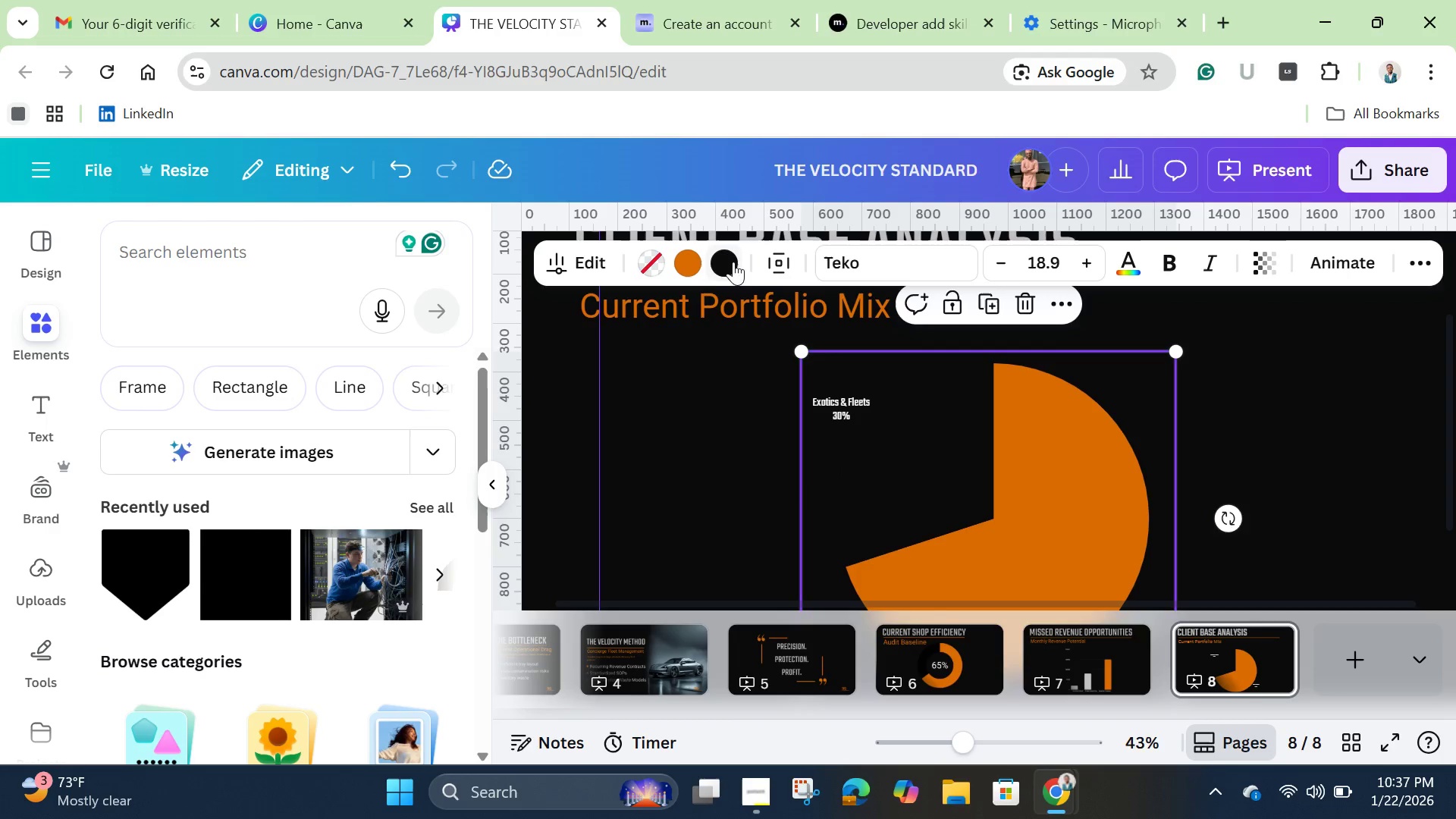 
left_click([730, 262])
 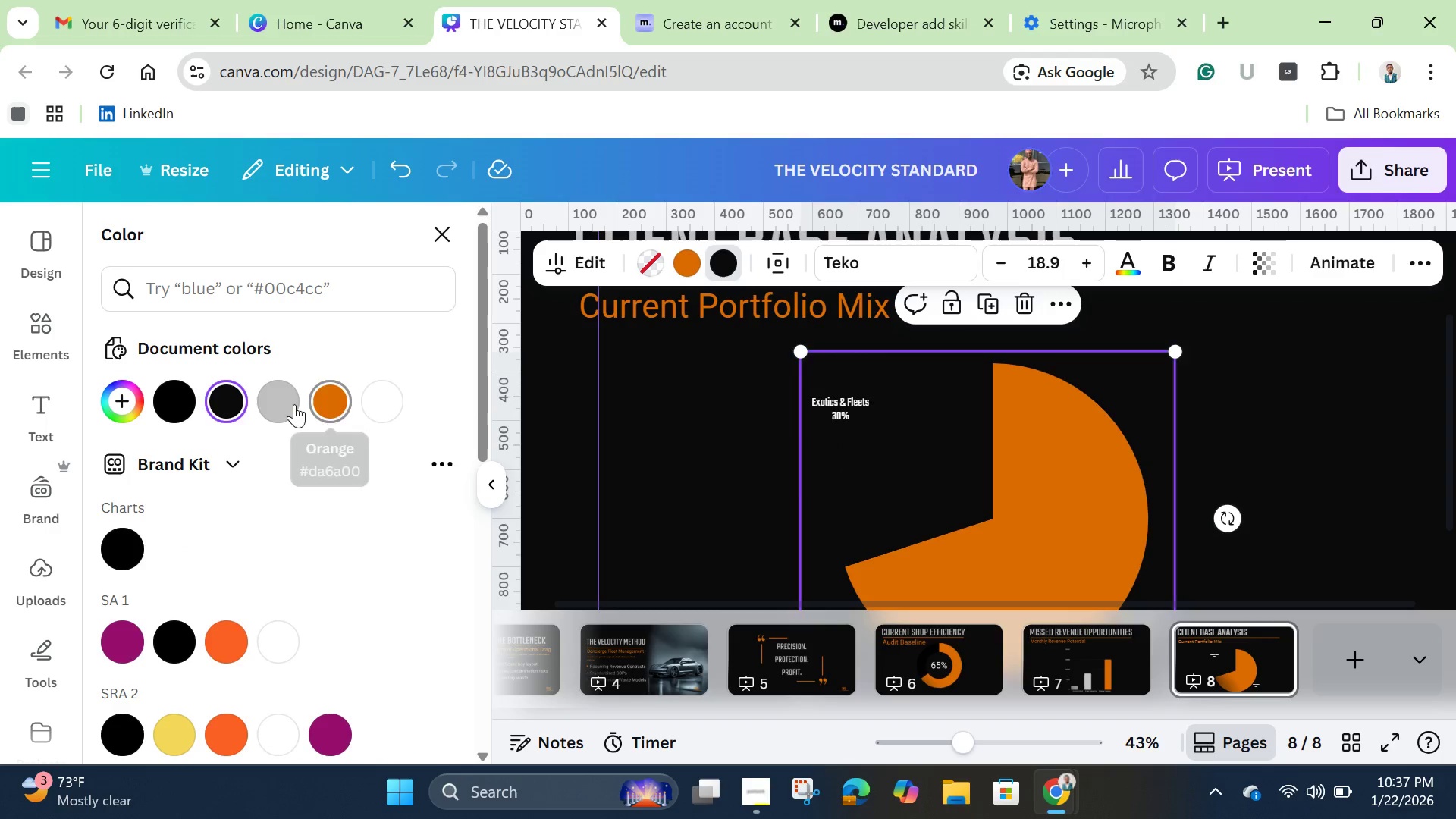 
left_click([284, 406])
 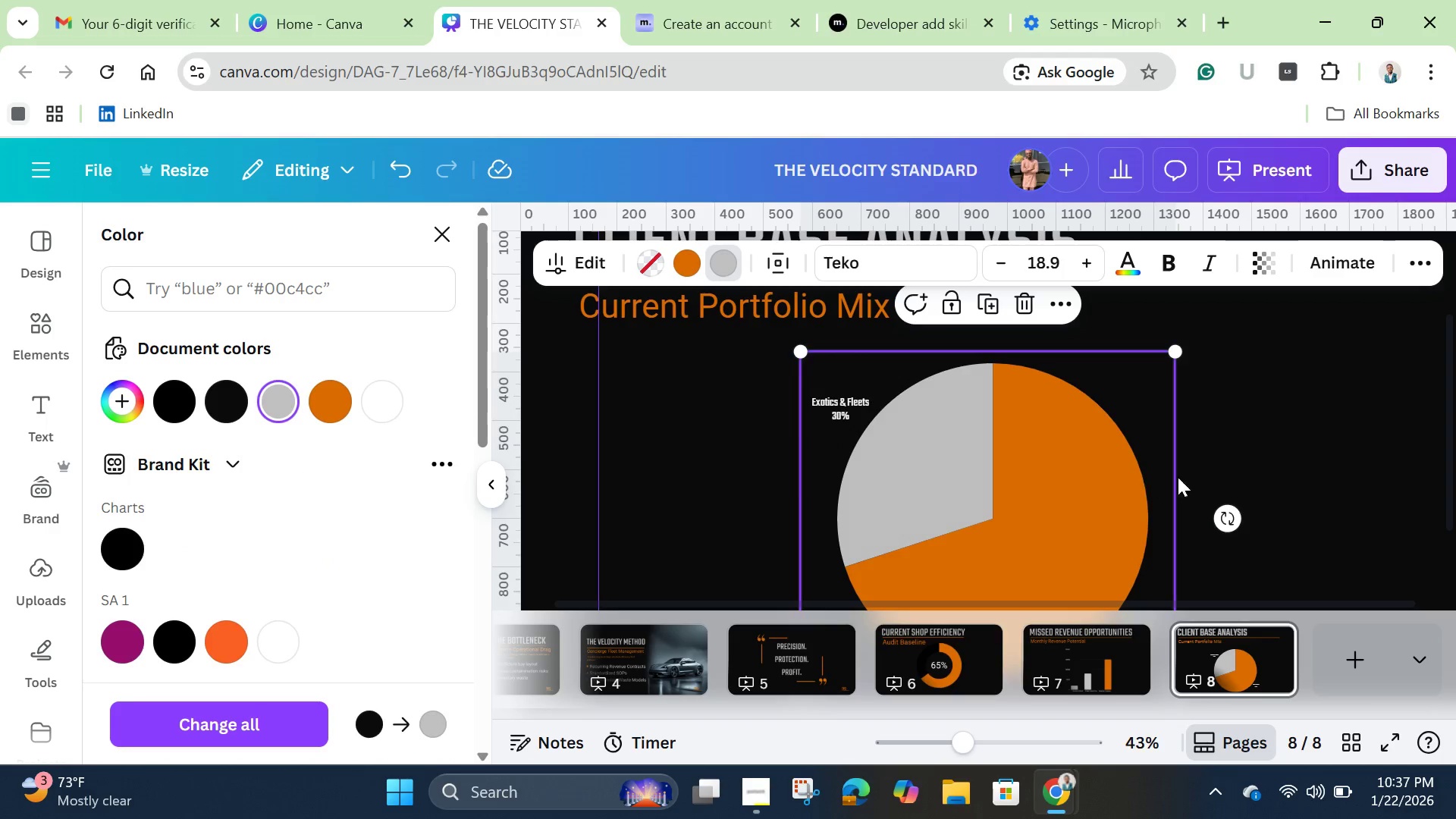 
left_click([1224, 444])
 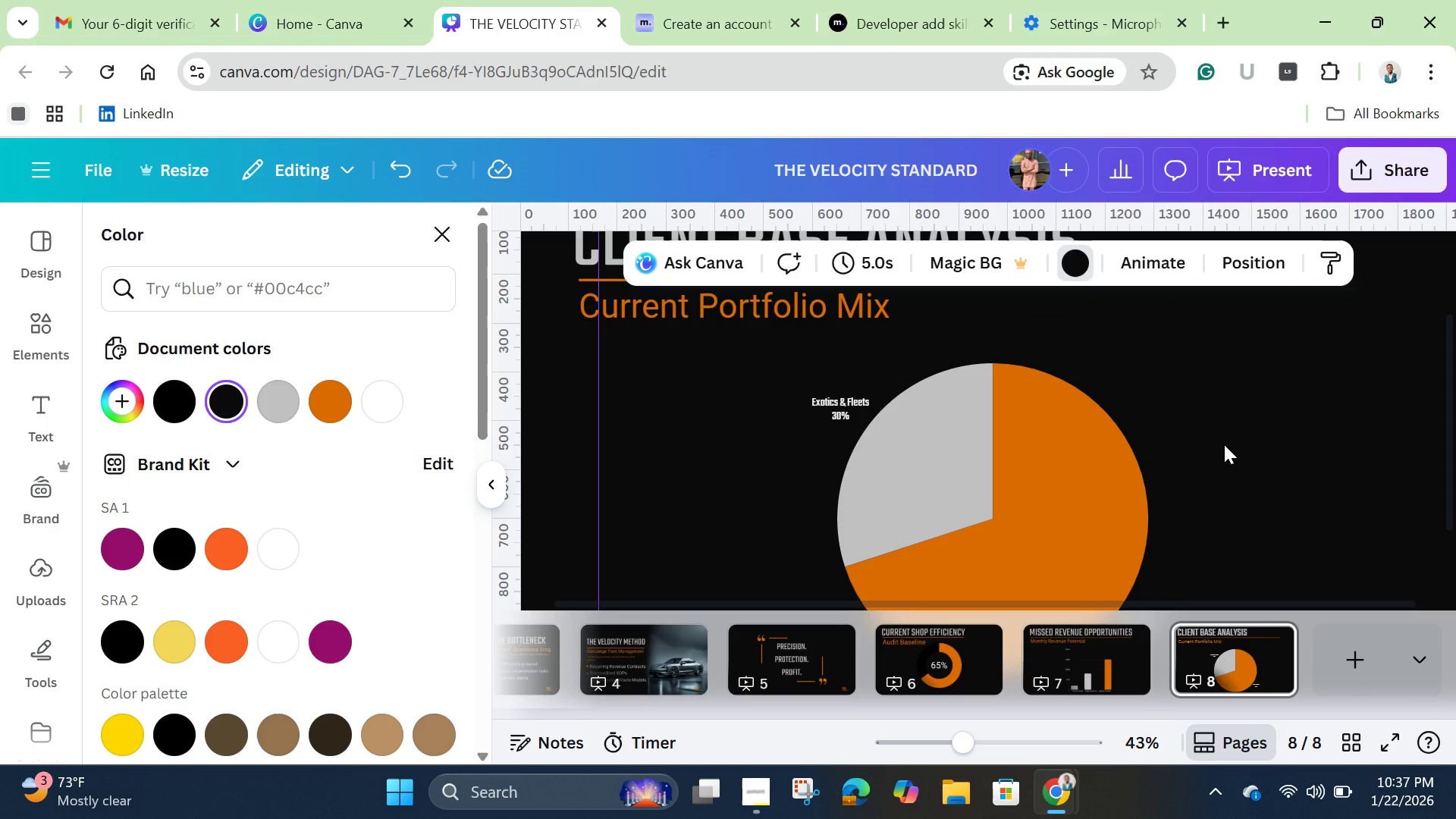 
scroll: coordinate [1224, 444], scroll_direction: down, amount: 1.0
 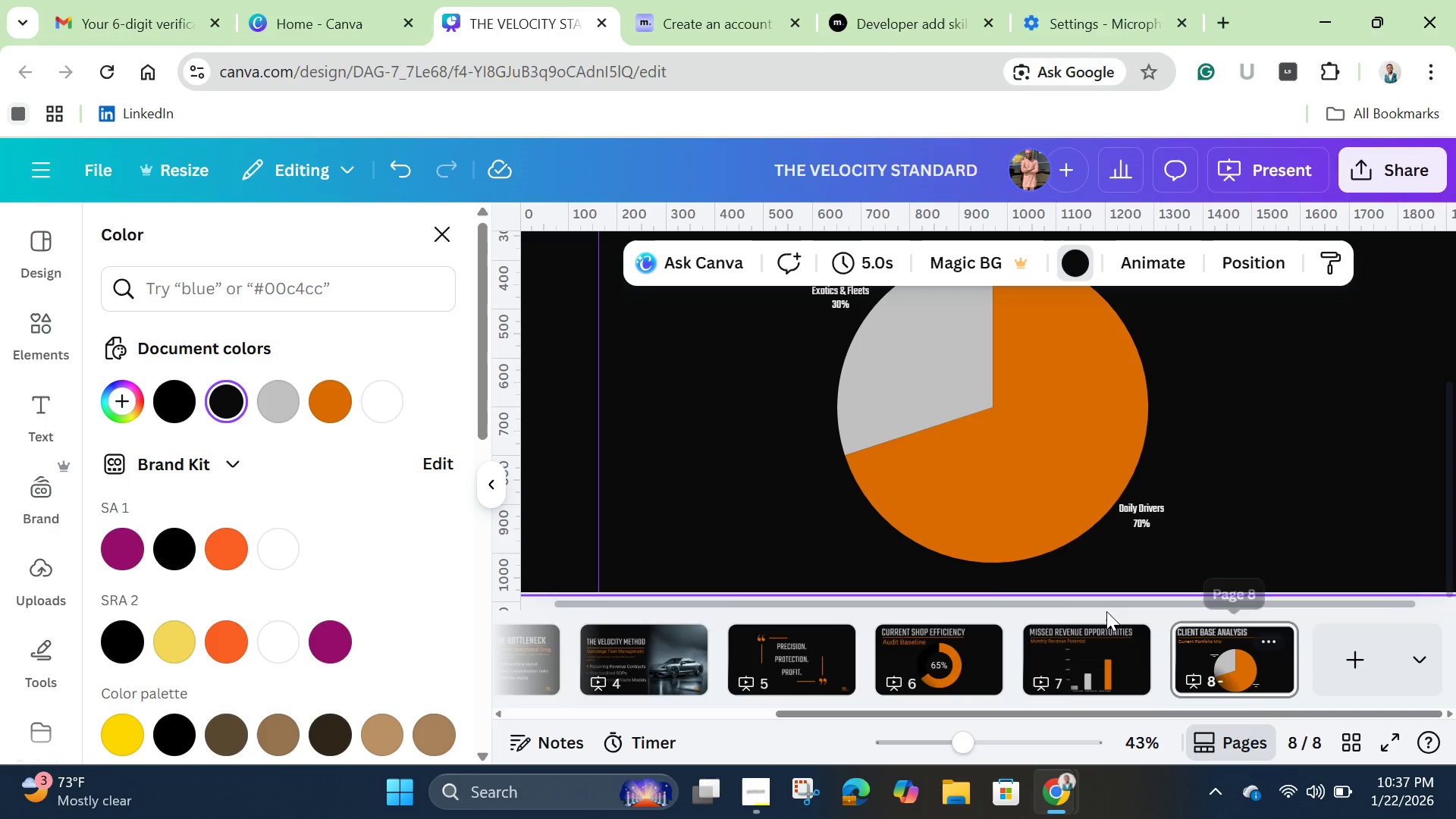 
wait(5.9)
 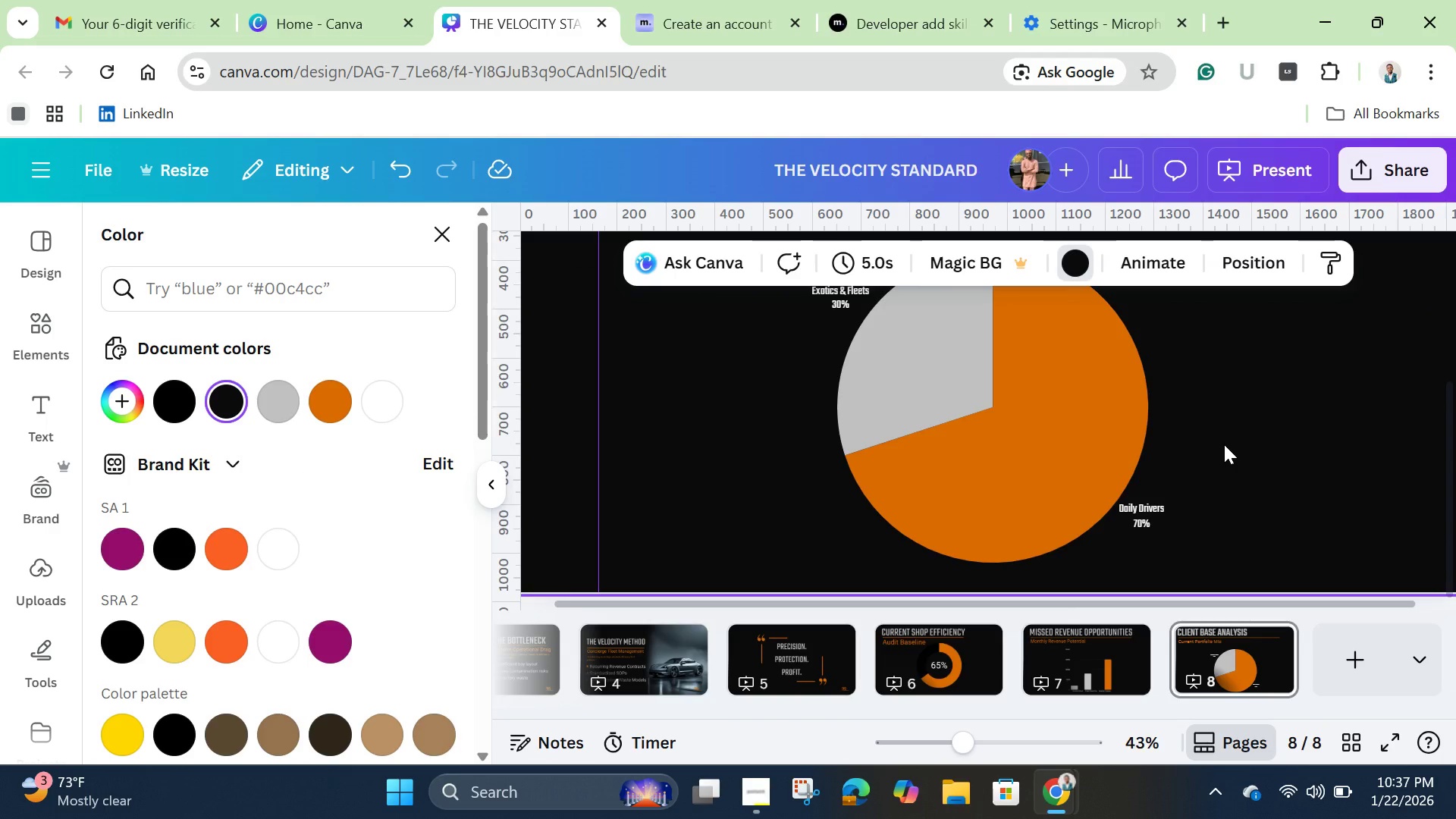 
left_click([559, 742])
 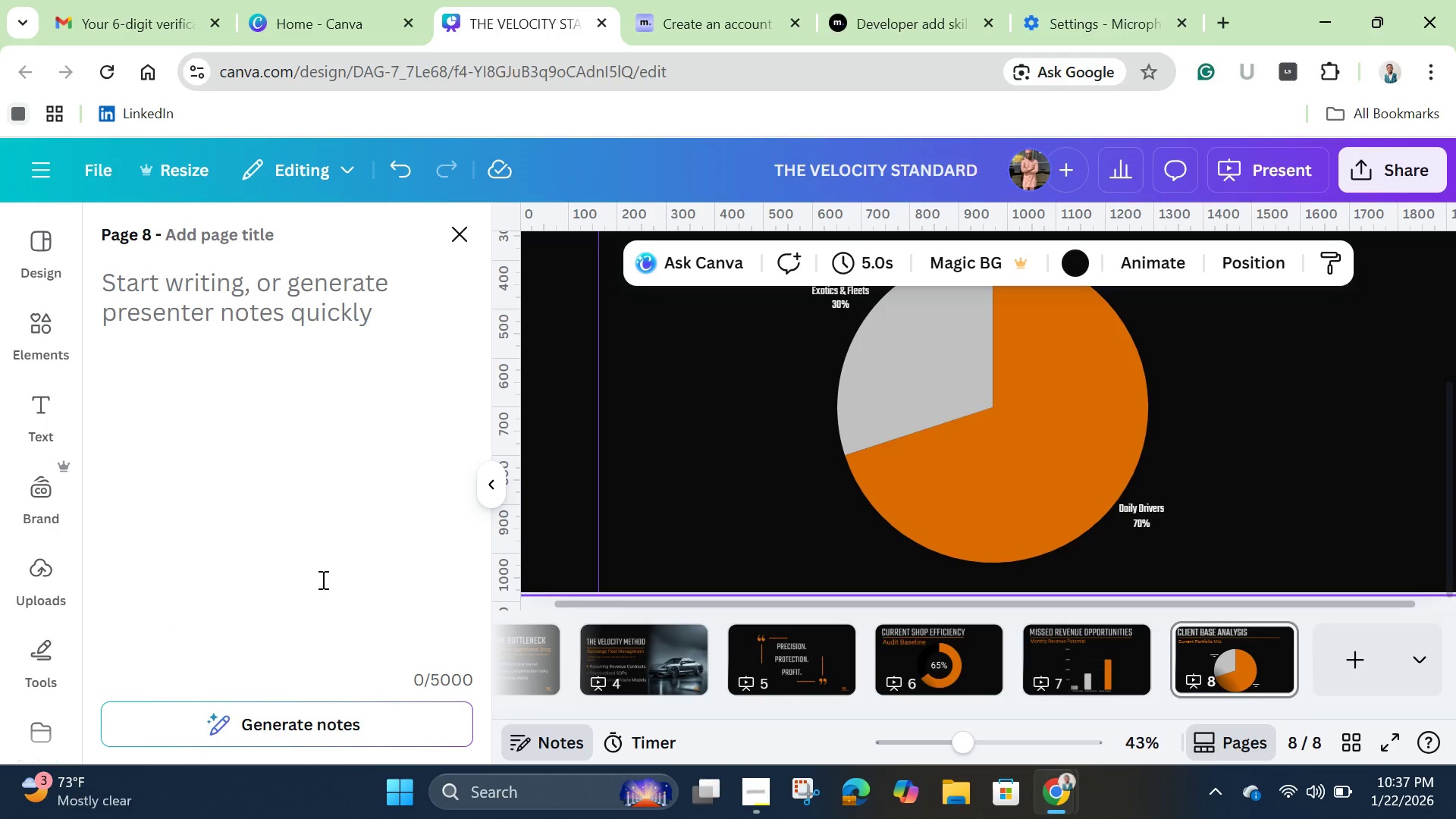 
type(Bre)
 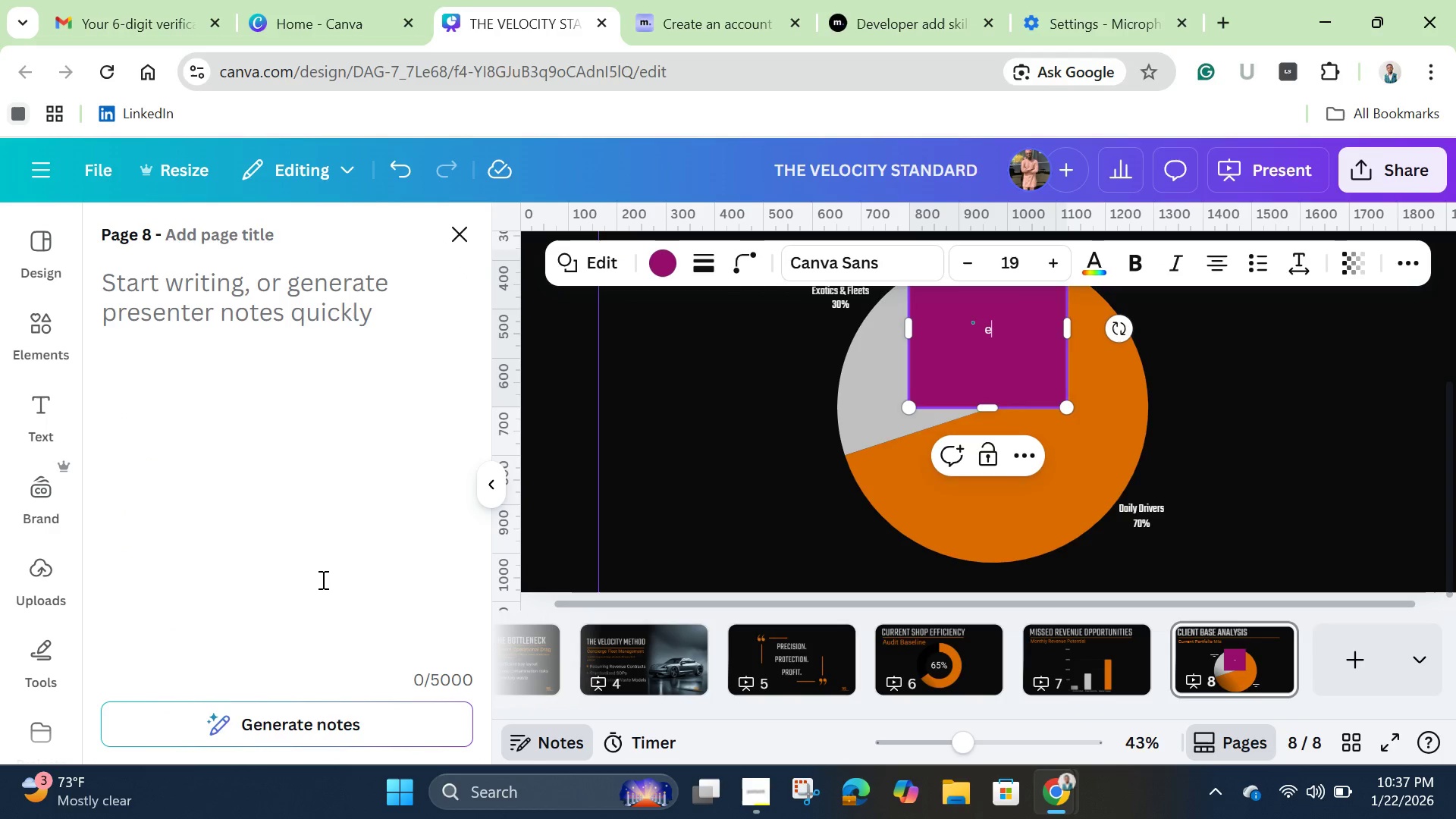 
left_click([322, 579])
 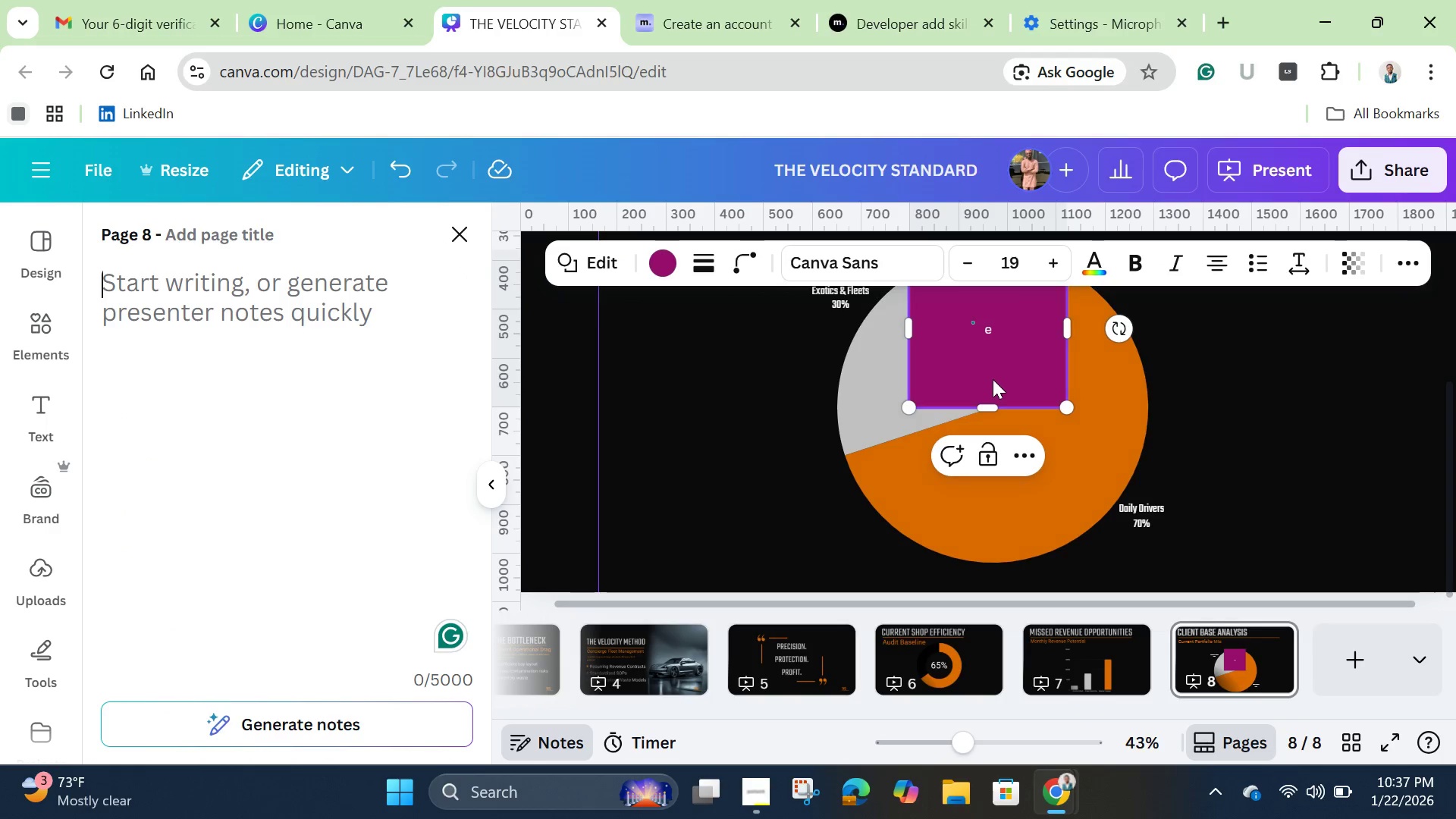 
left_click([999, 377])
 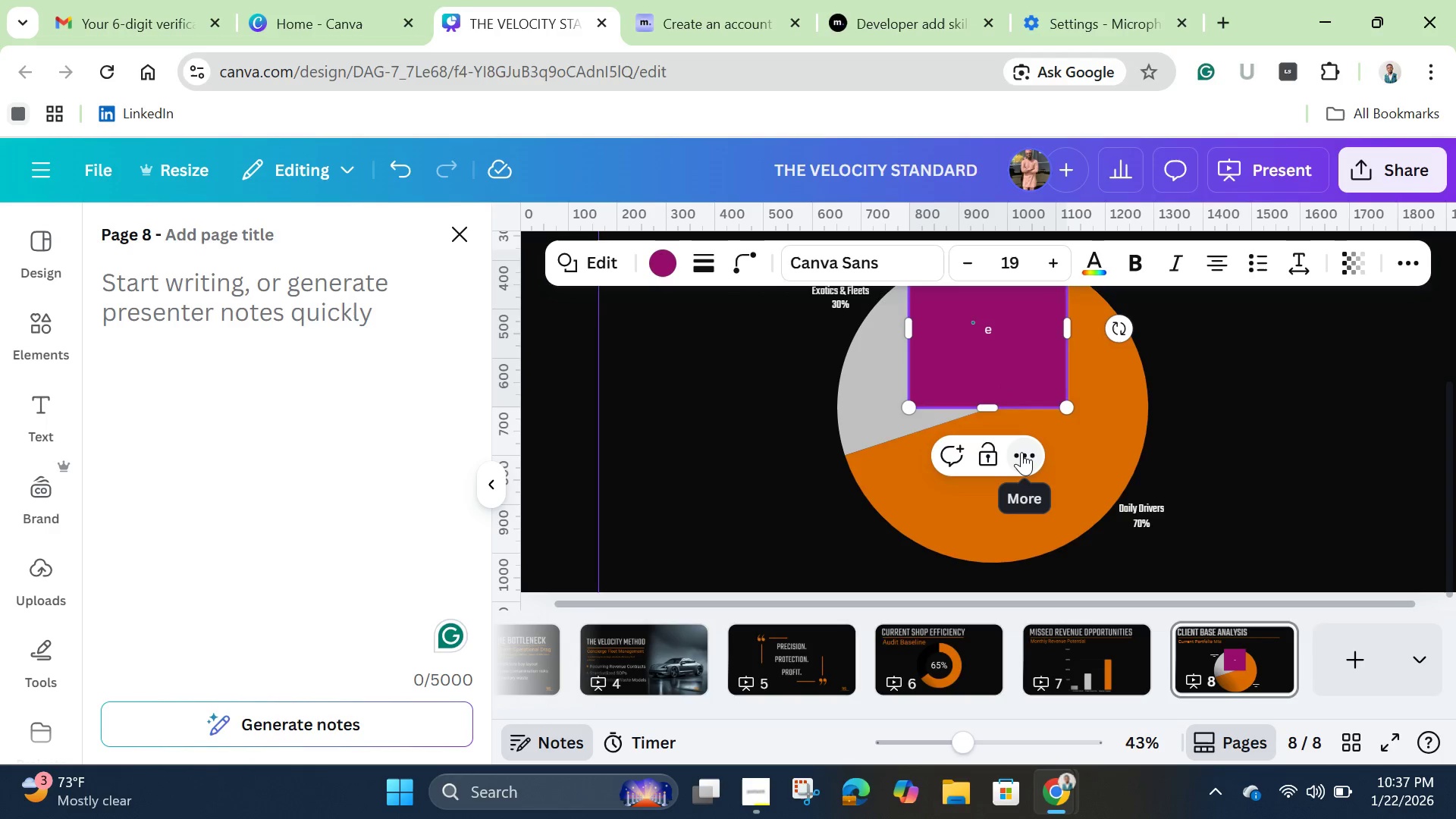 
key(Backspace)
 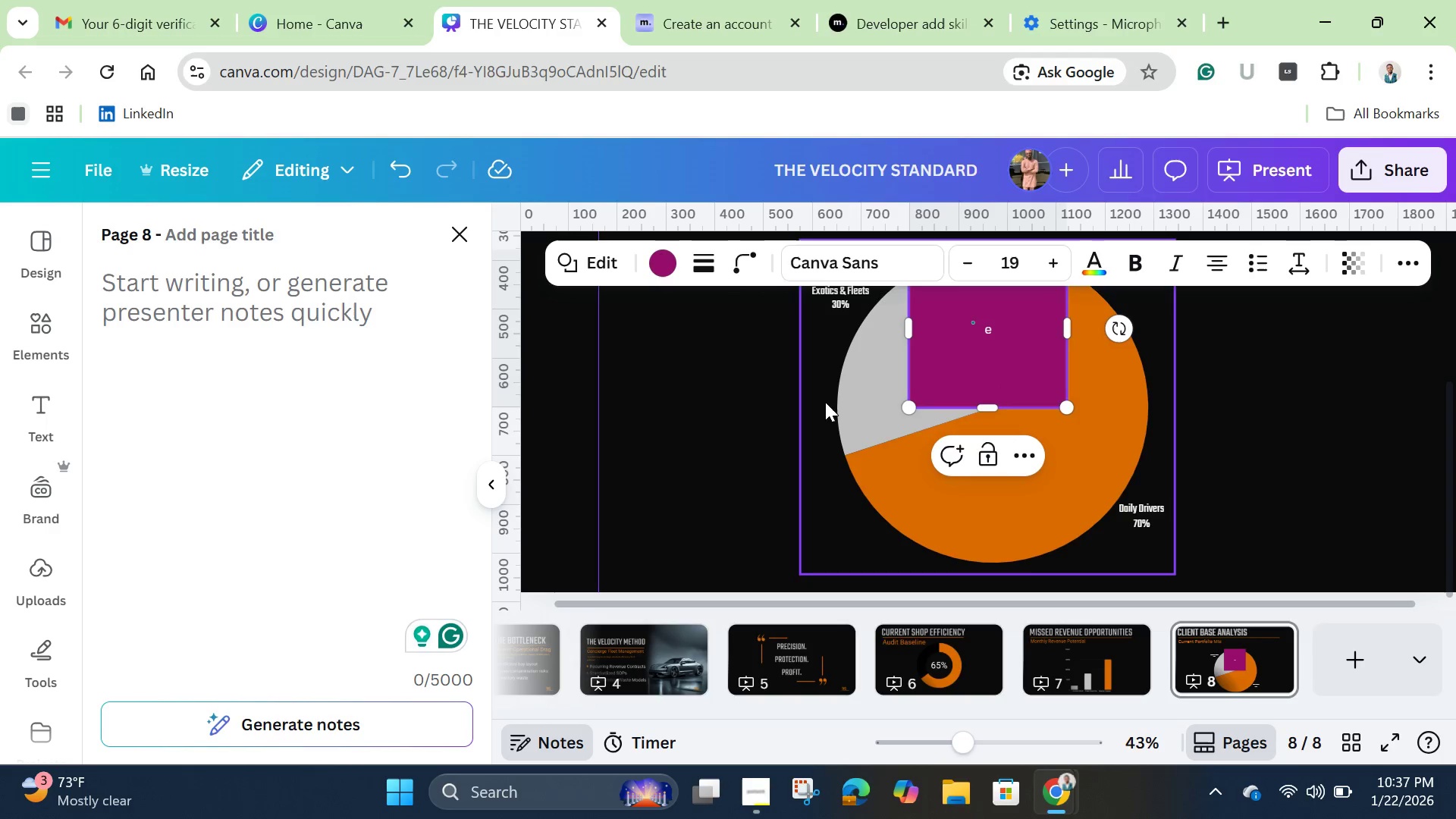 
left_click([753, 409])
 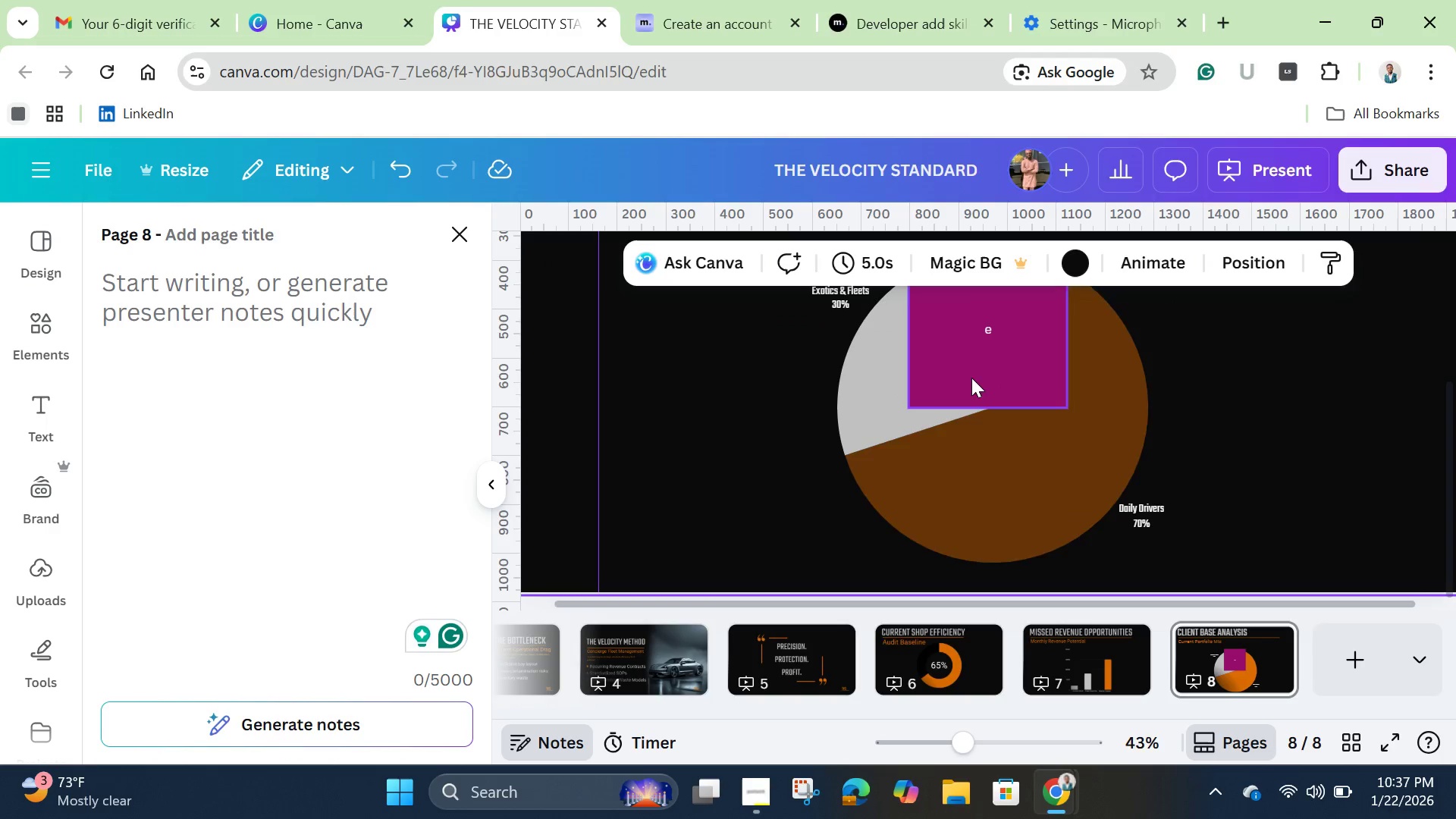 
left_click([972, 378])
 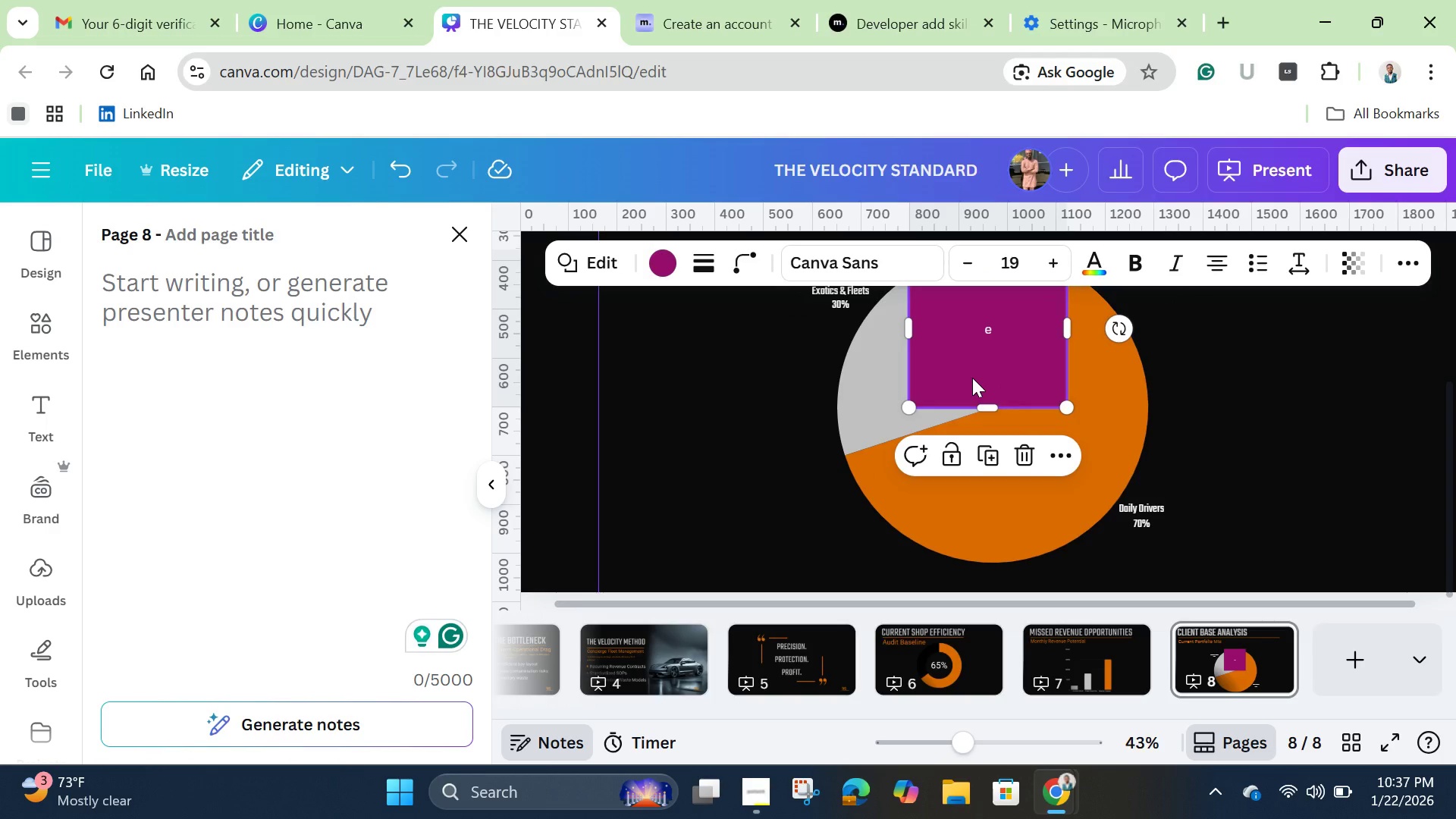 
key(Backspace)
 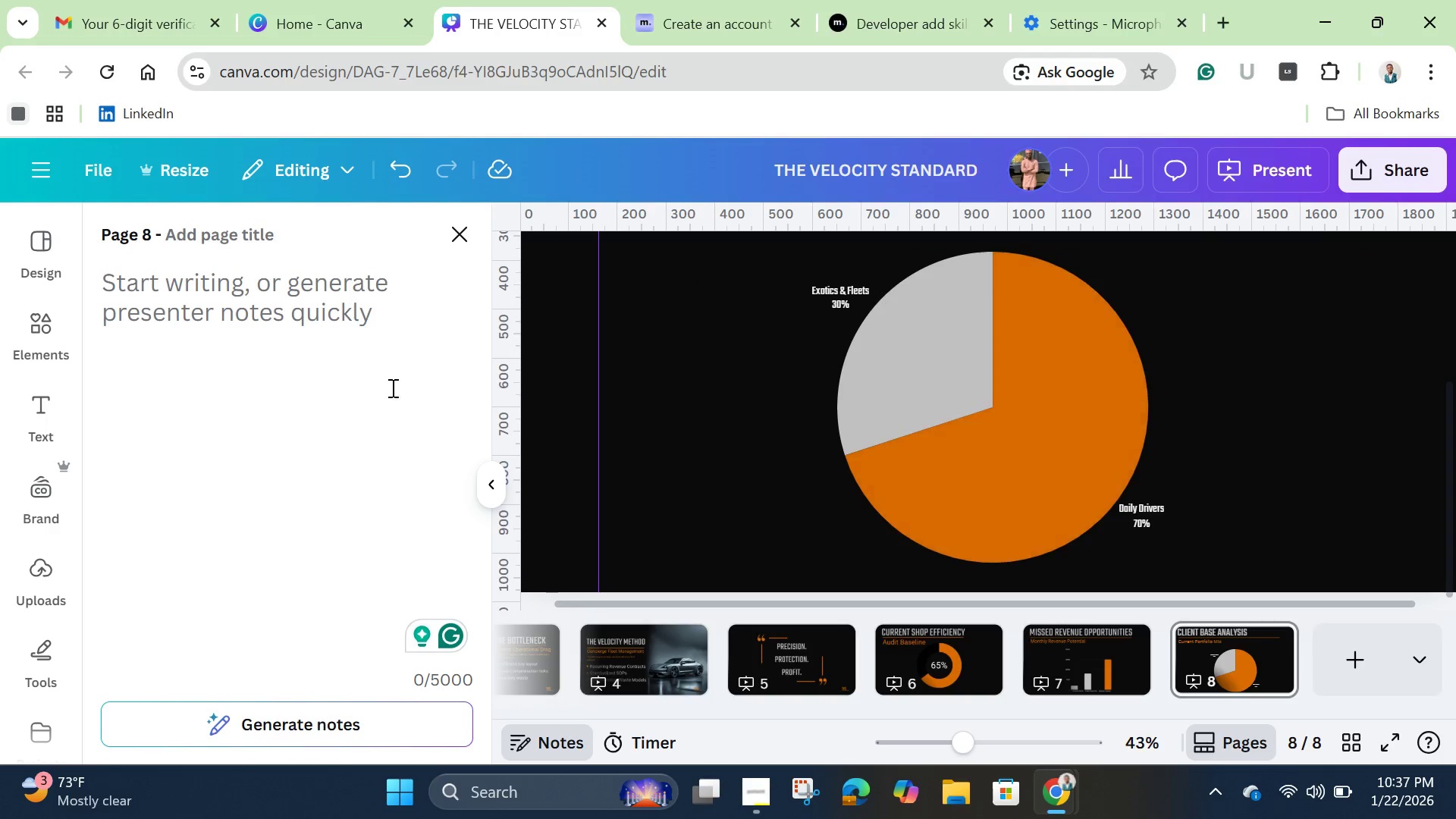 
left_click([345, 386])
 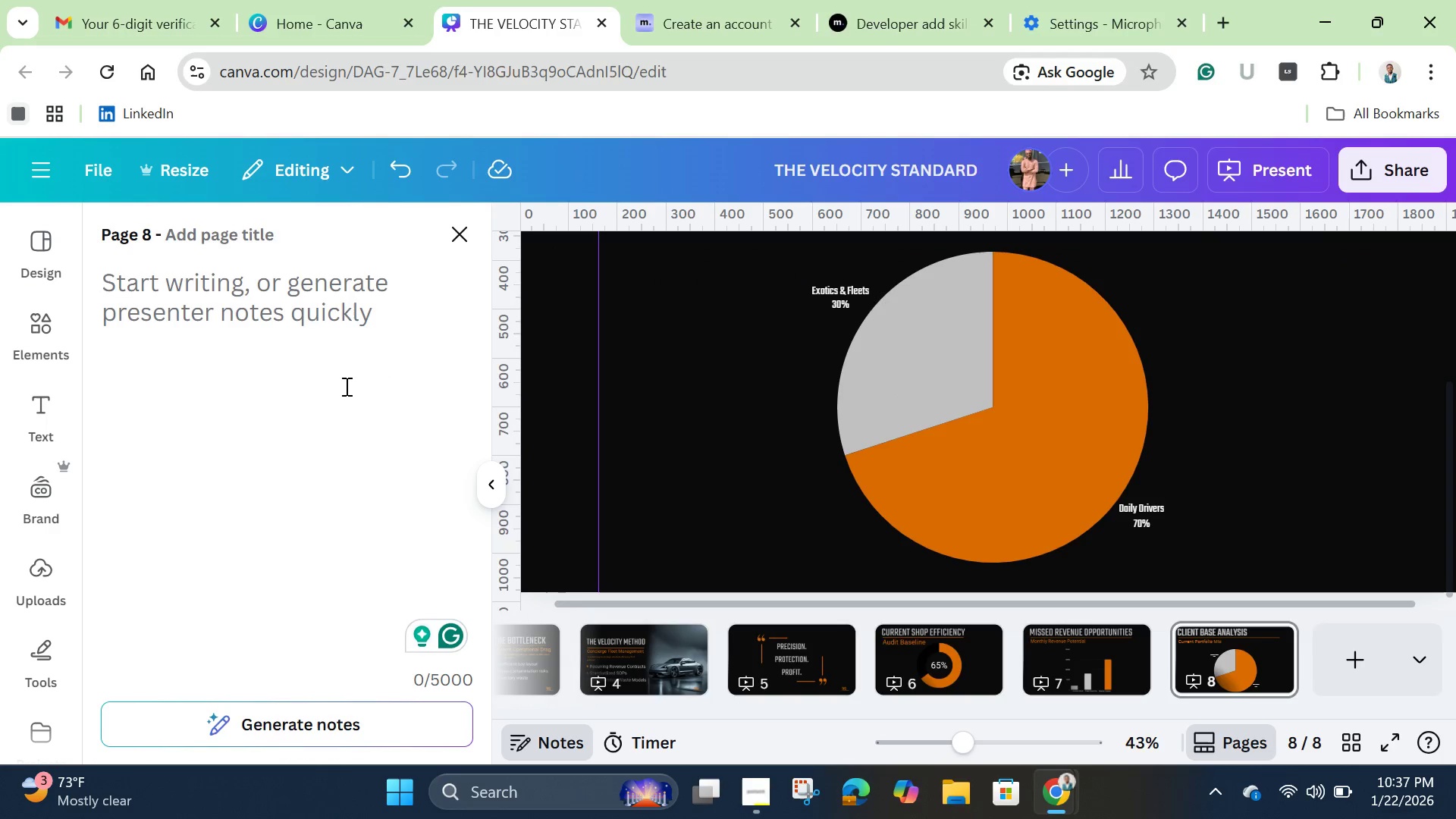 
type(Breakdown )
 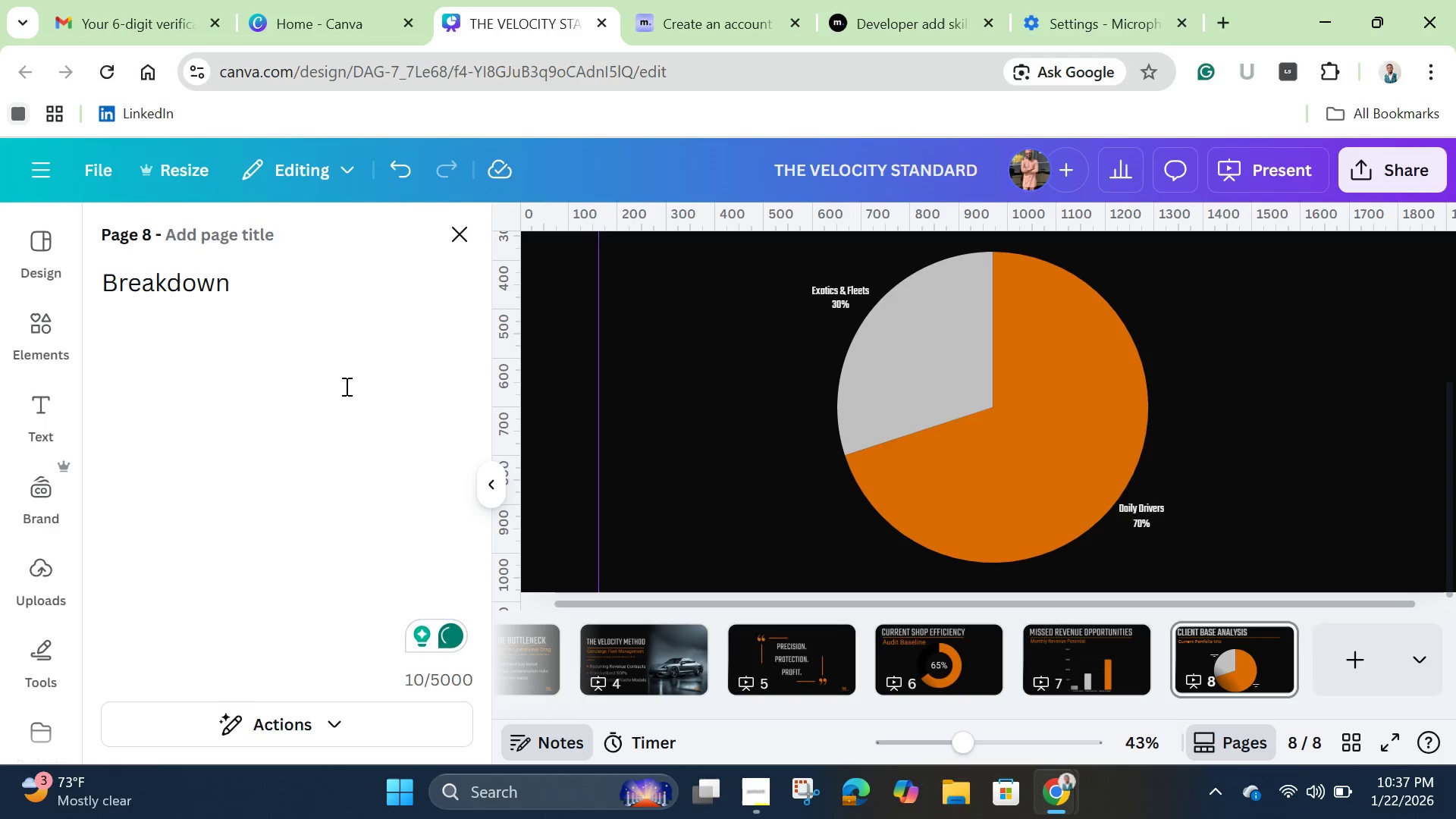 
type(of current customer types)
 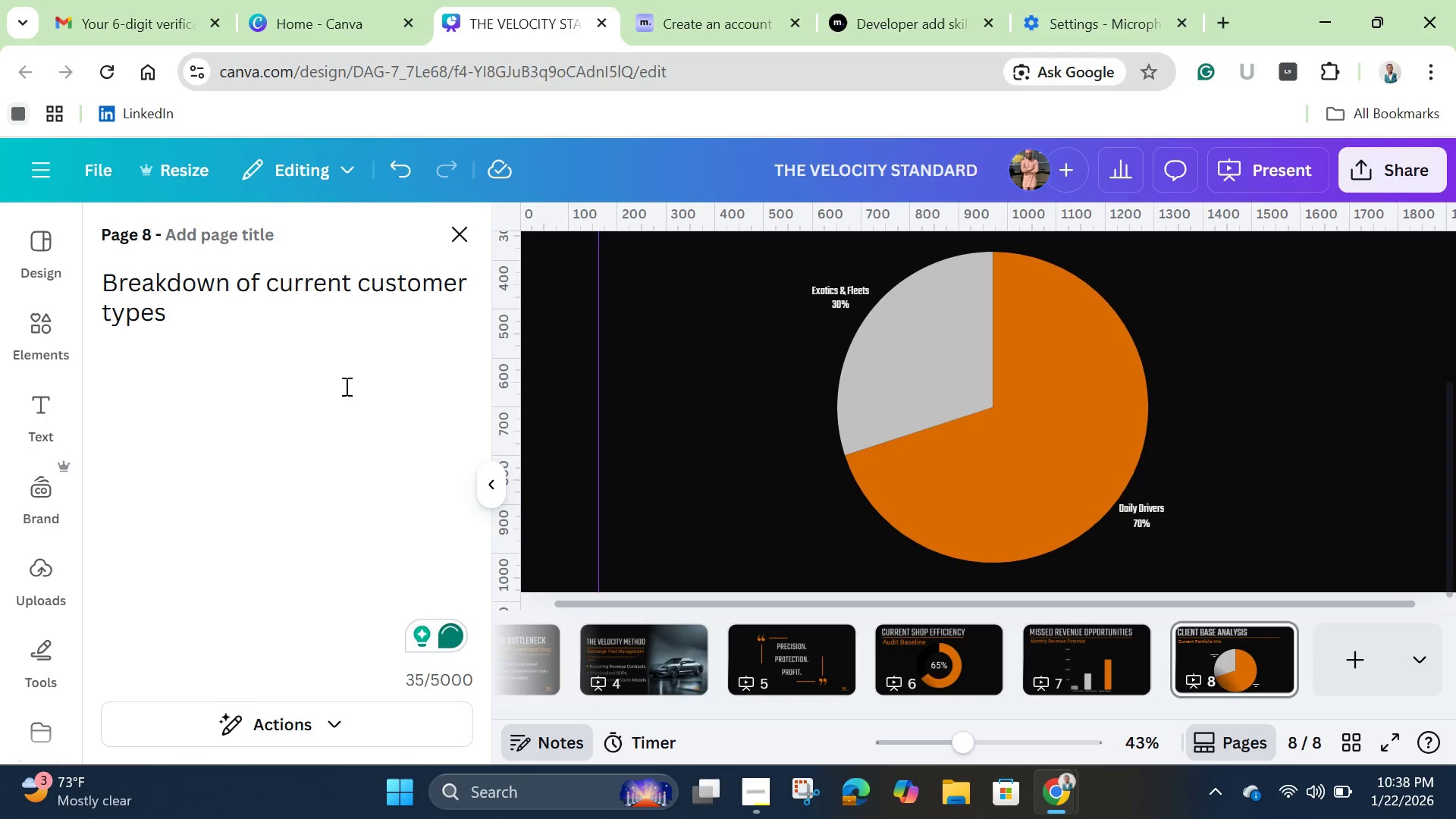 
wait(5.27)
 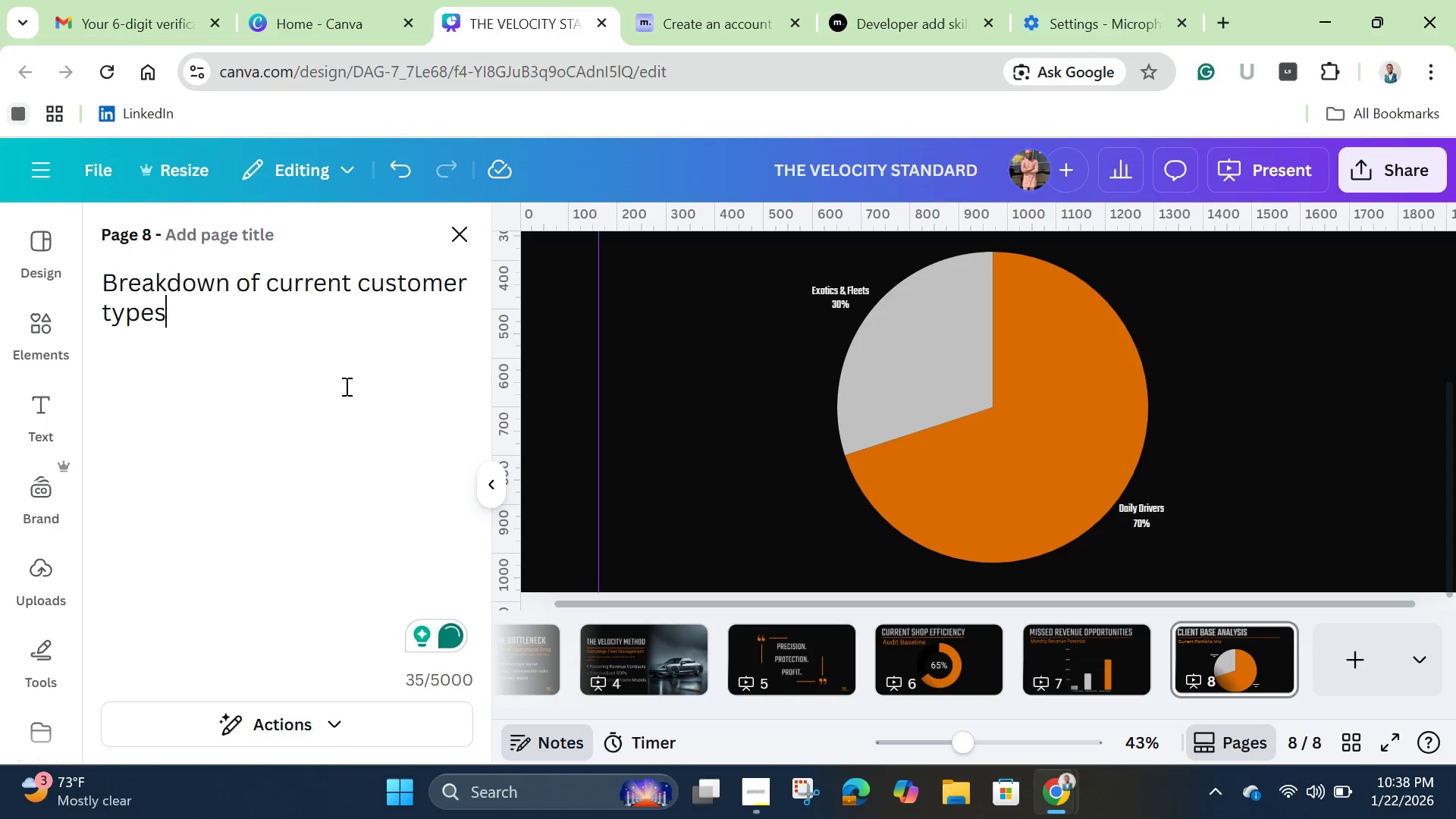 
key(Period)
 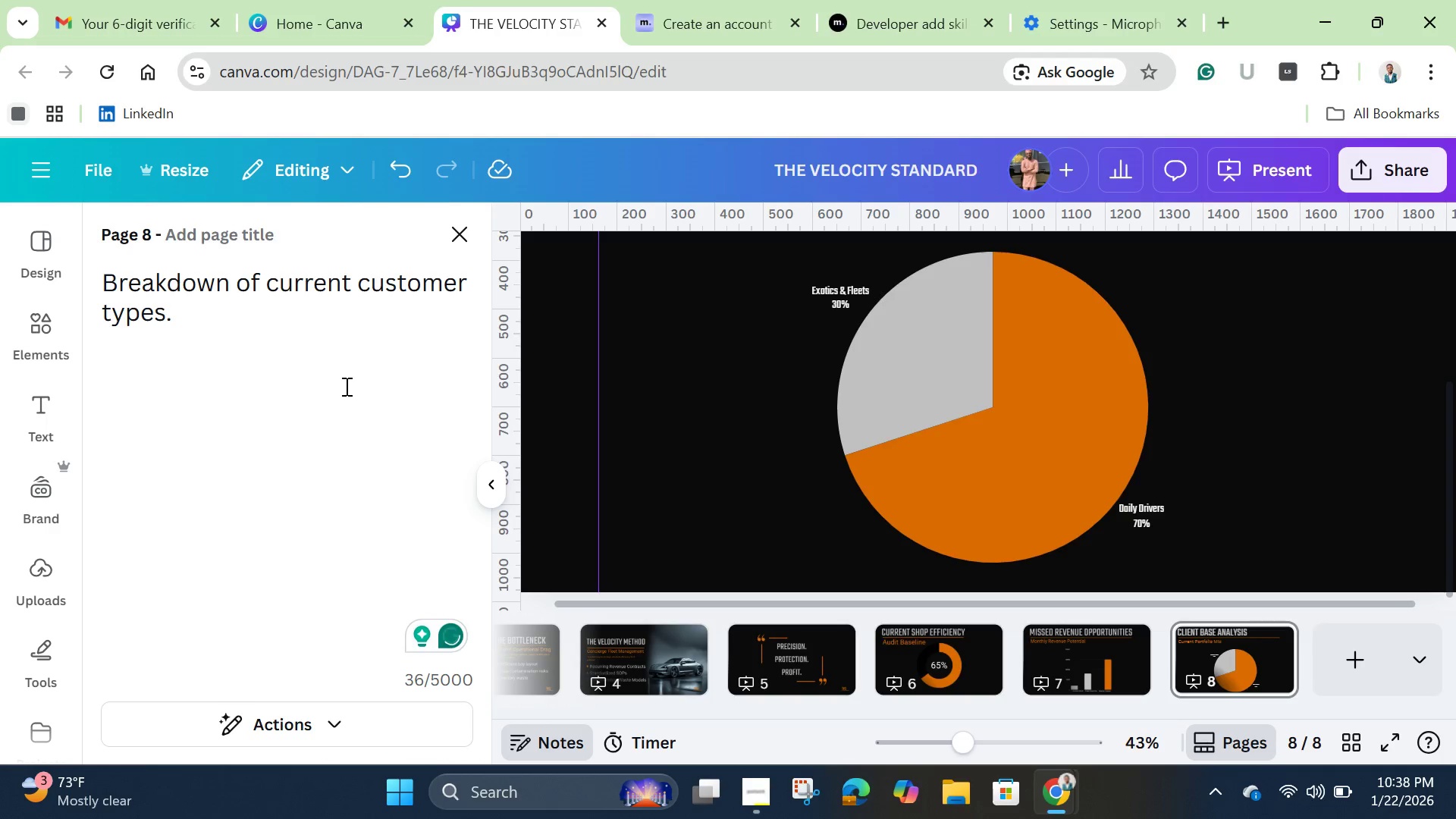 
wait(9.19)
 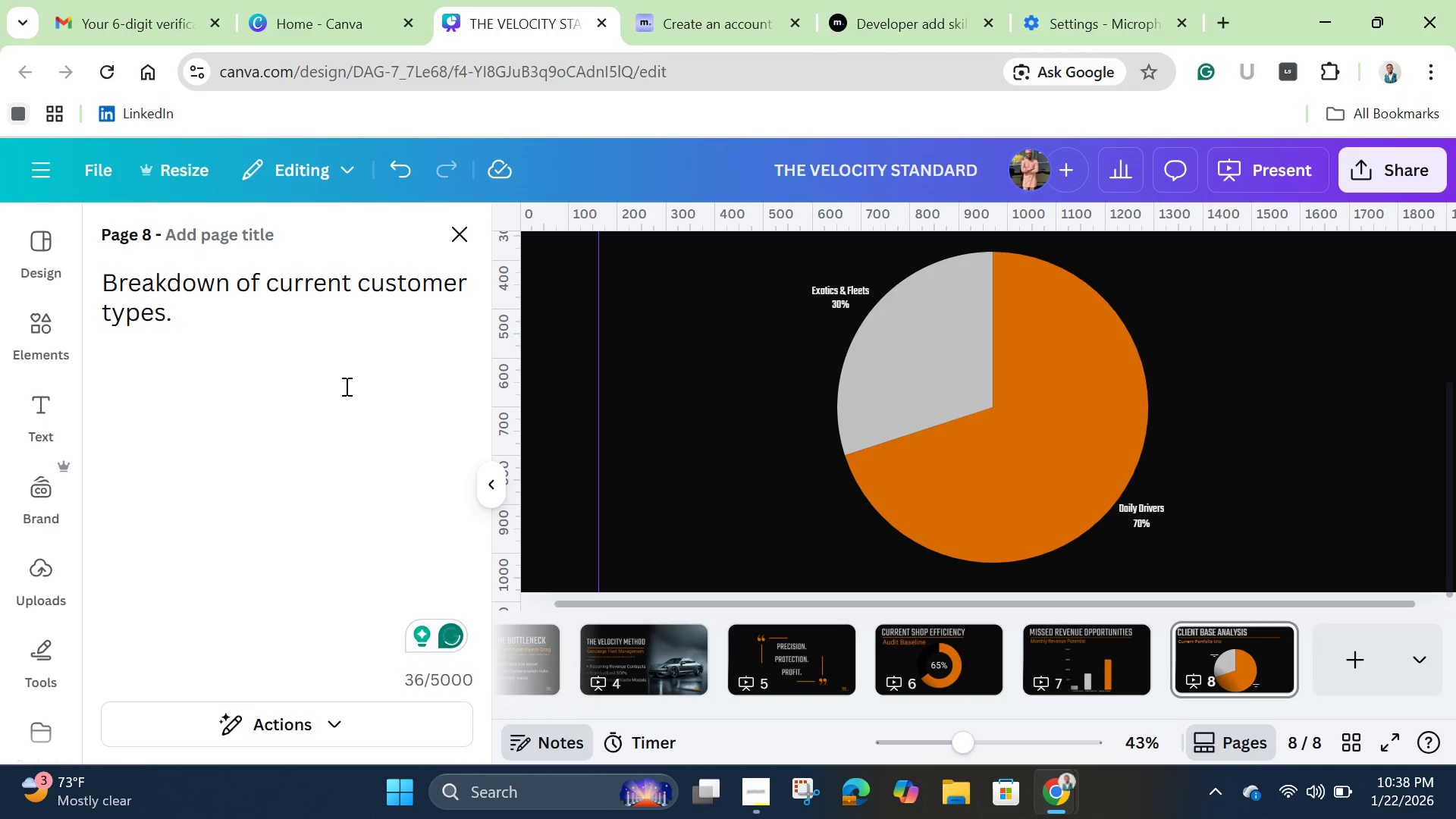 
key(Space)
 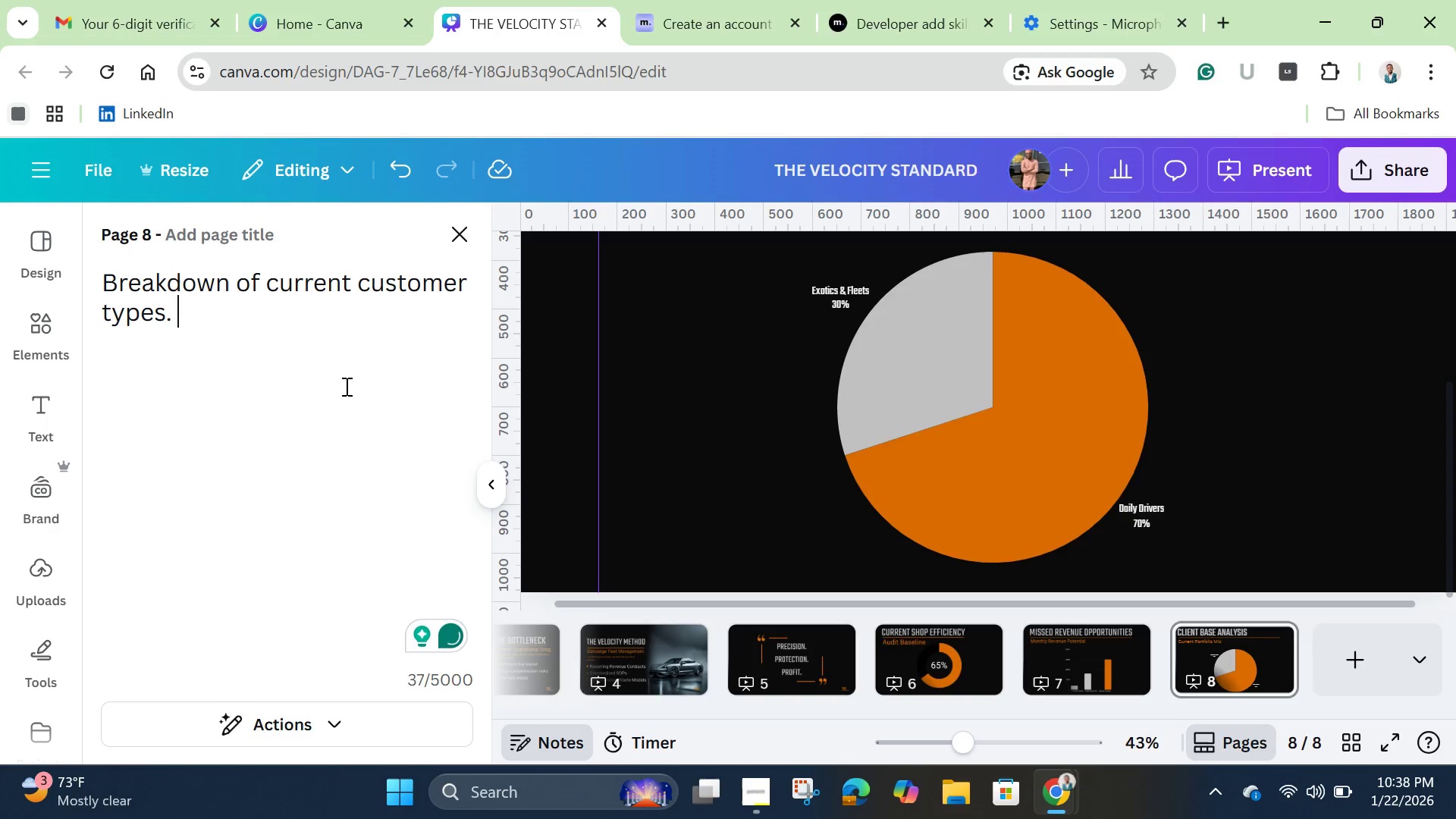 
hold_key(key=ShiftLeft, duration=1.5)
 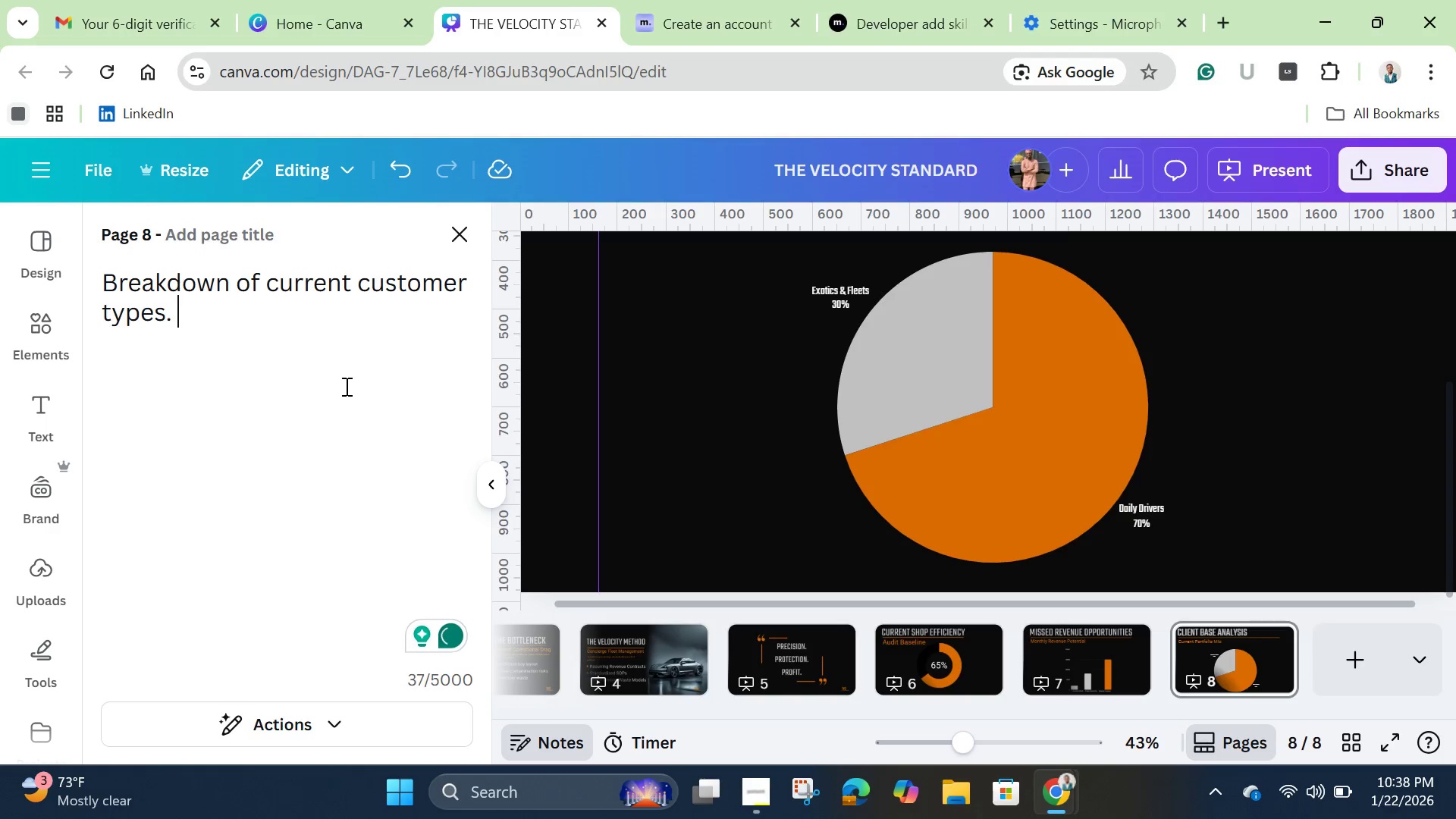 
type(Our goal )
 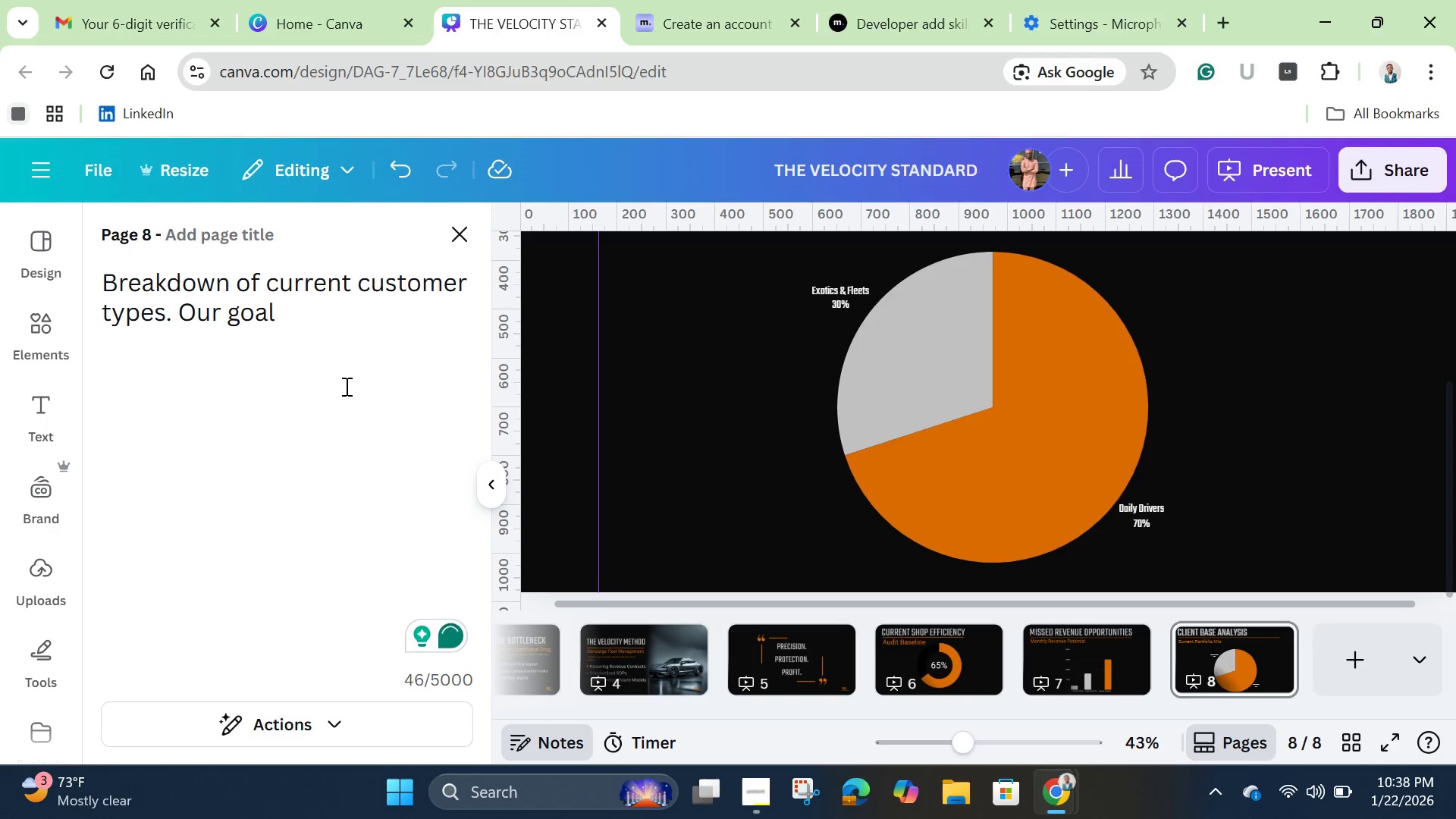 
wait(5.31)
 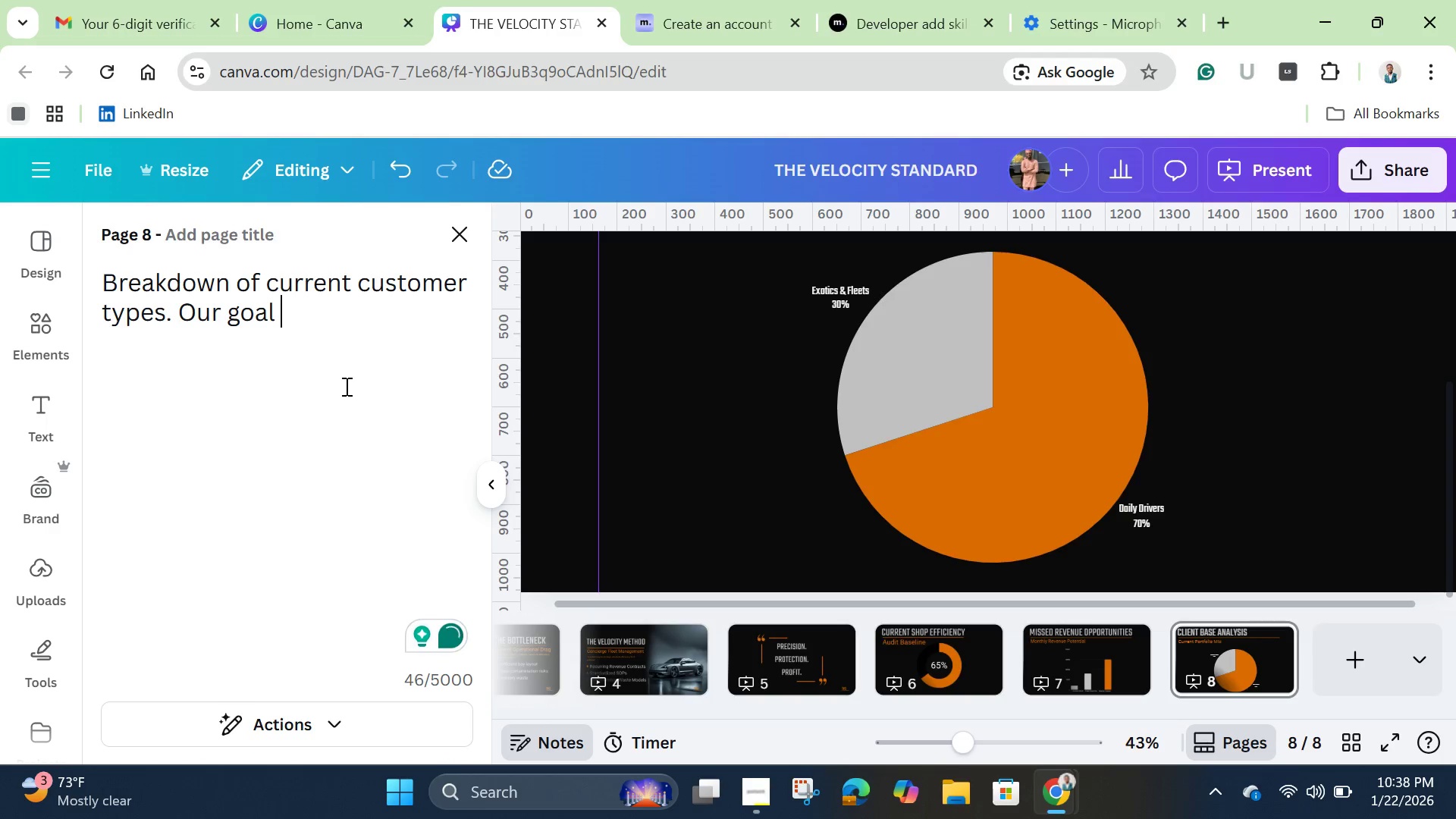 
type(is to flip this ration )
 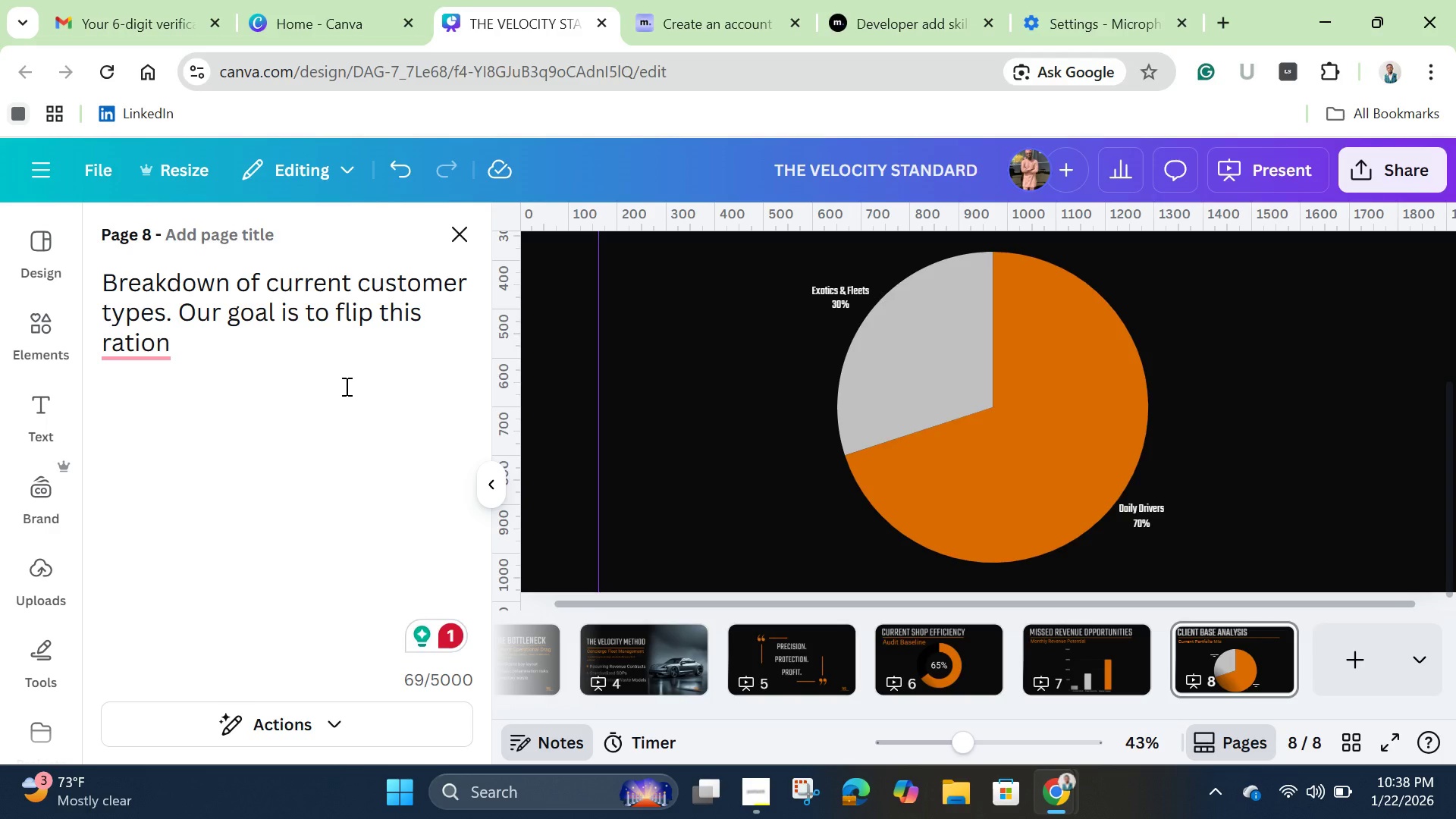 
wait(15.27)
 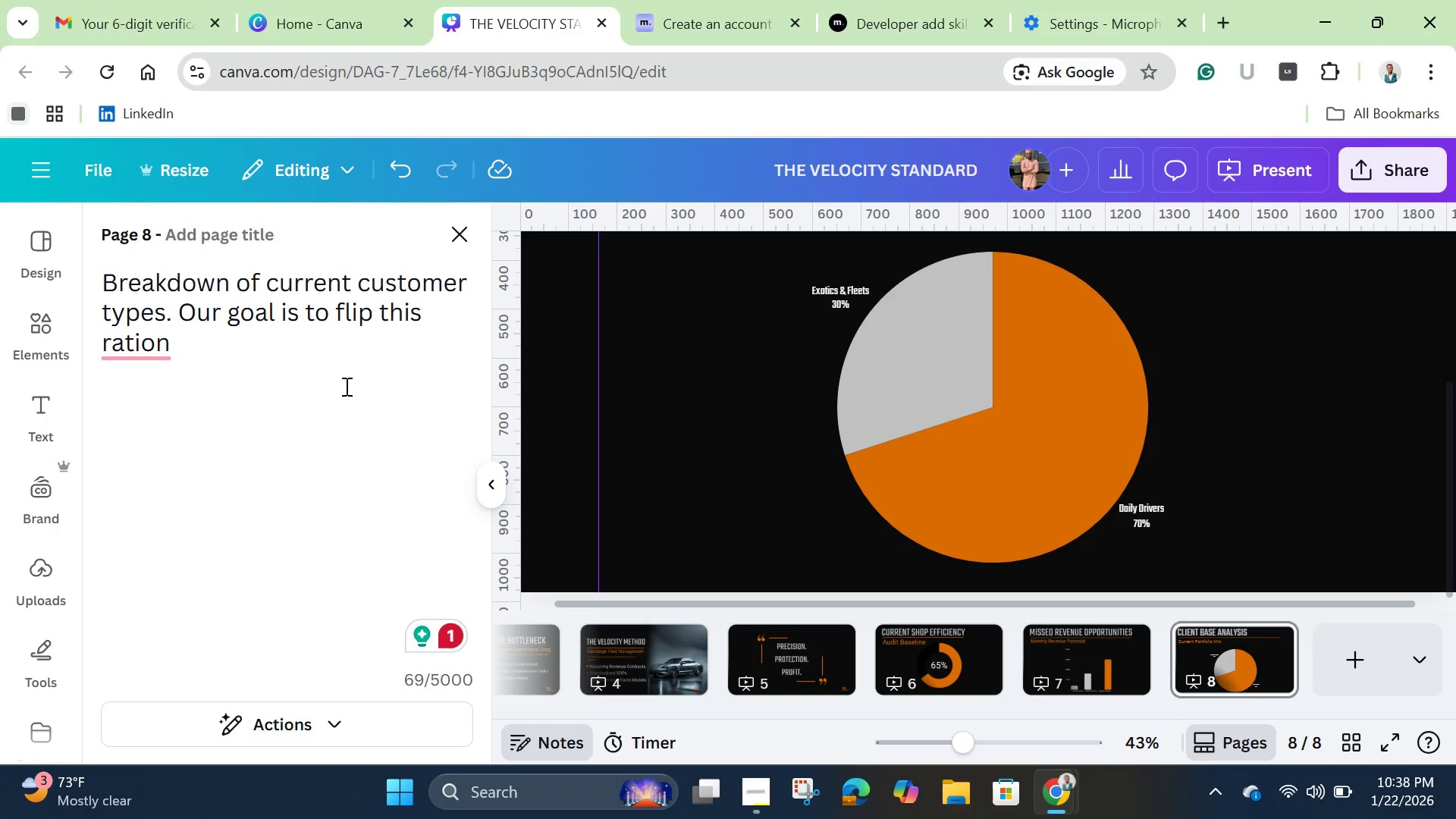 
key(Backspace)
 